 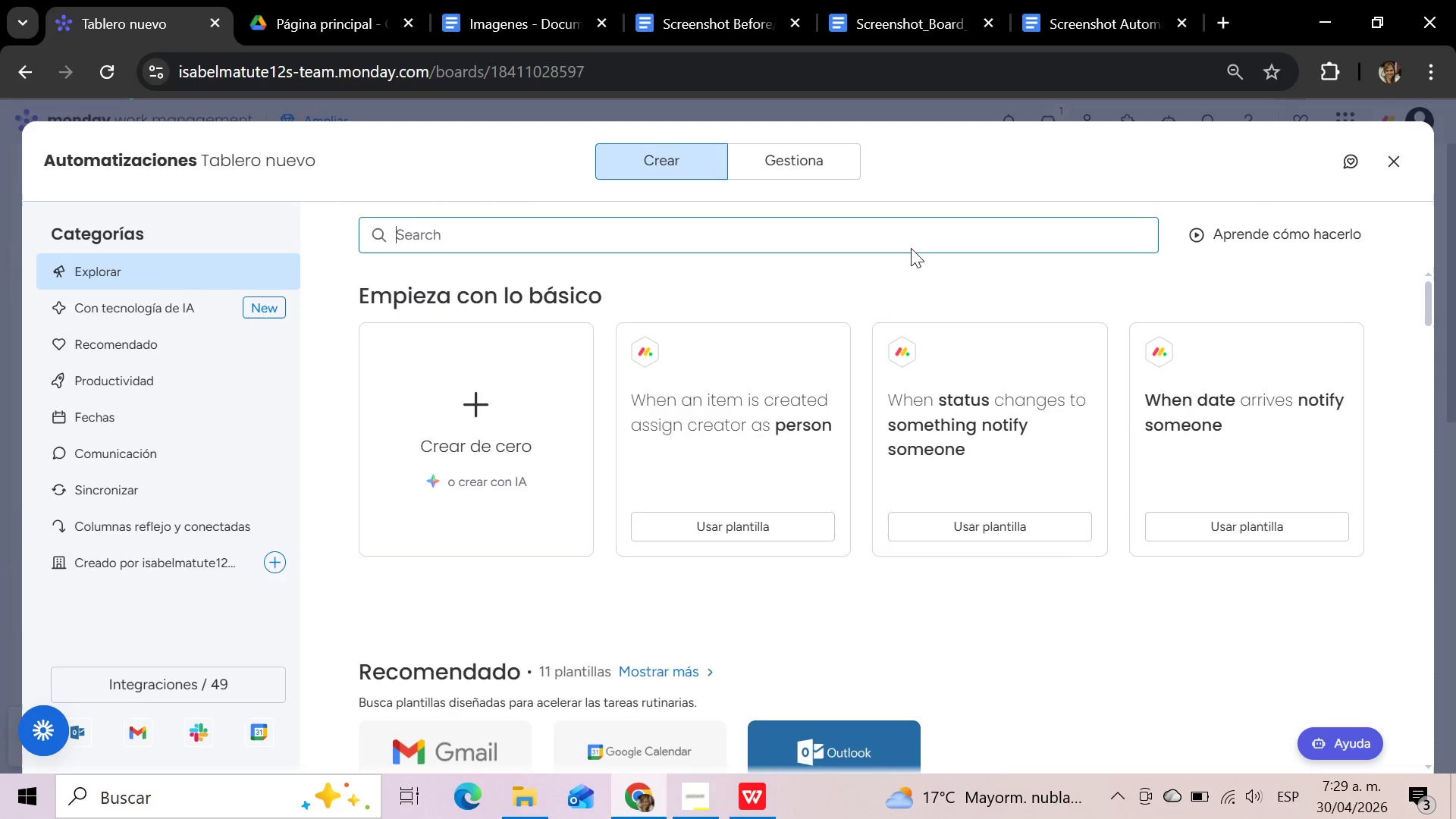 
left_click([863, 233])
 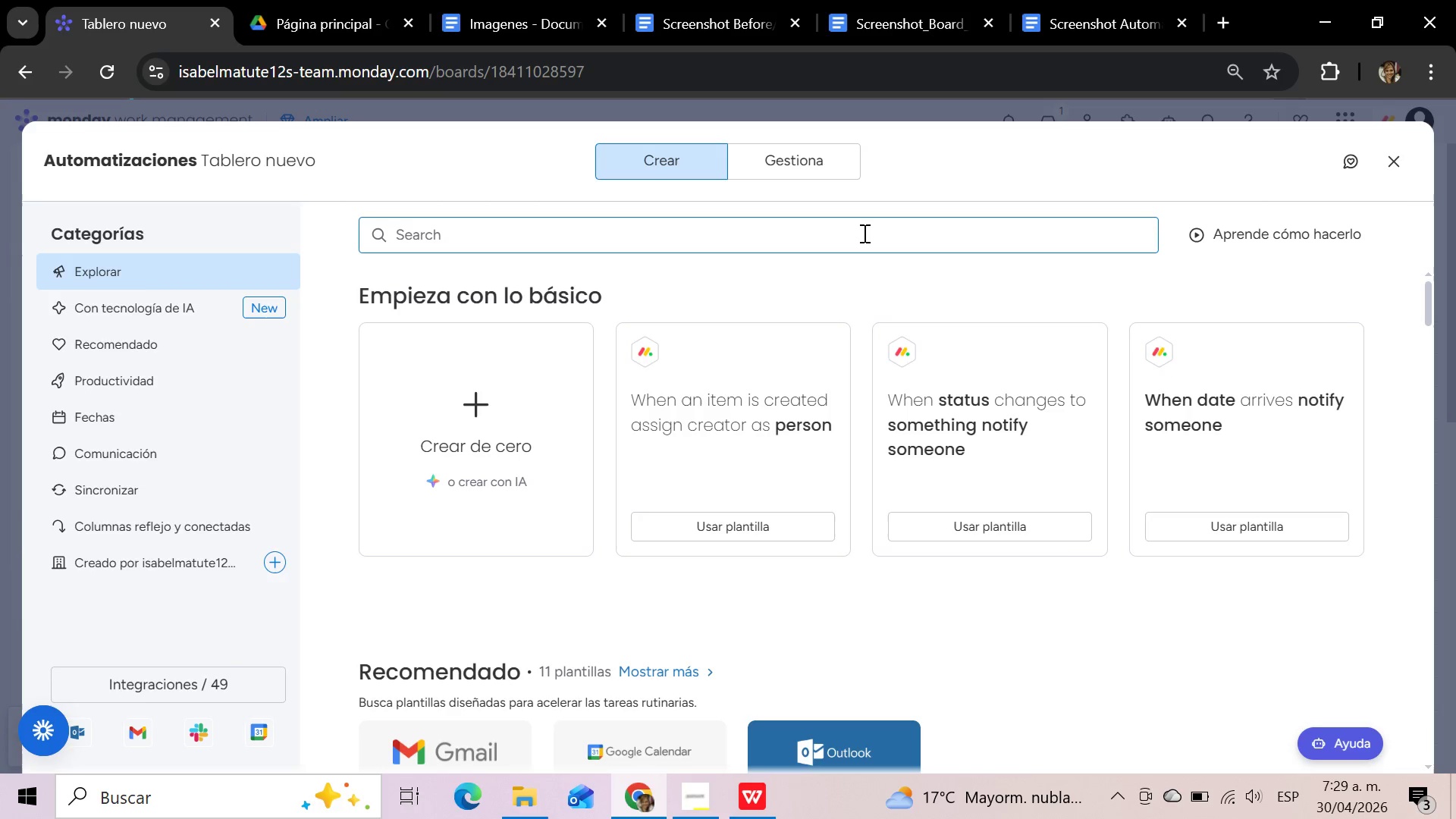 
type(status)
 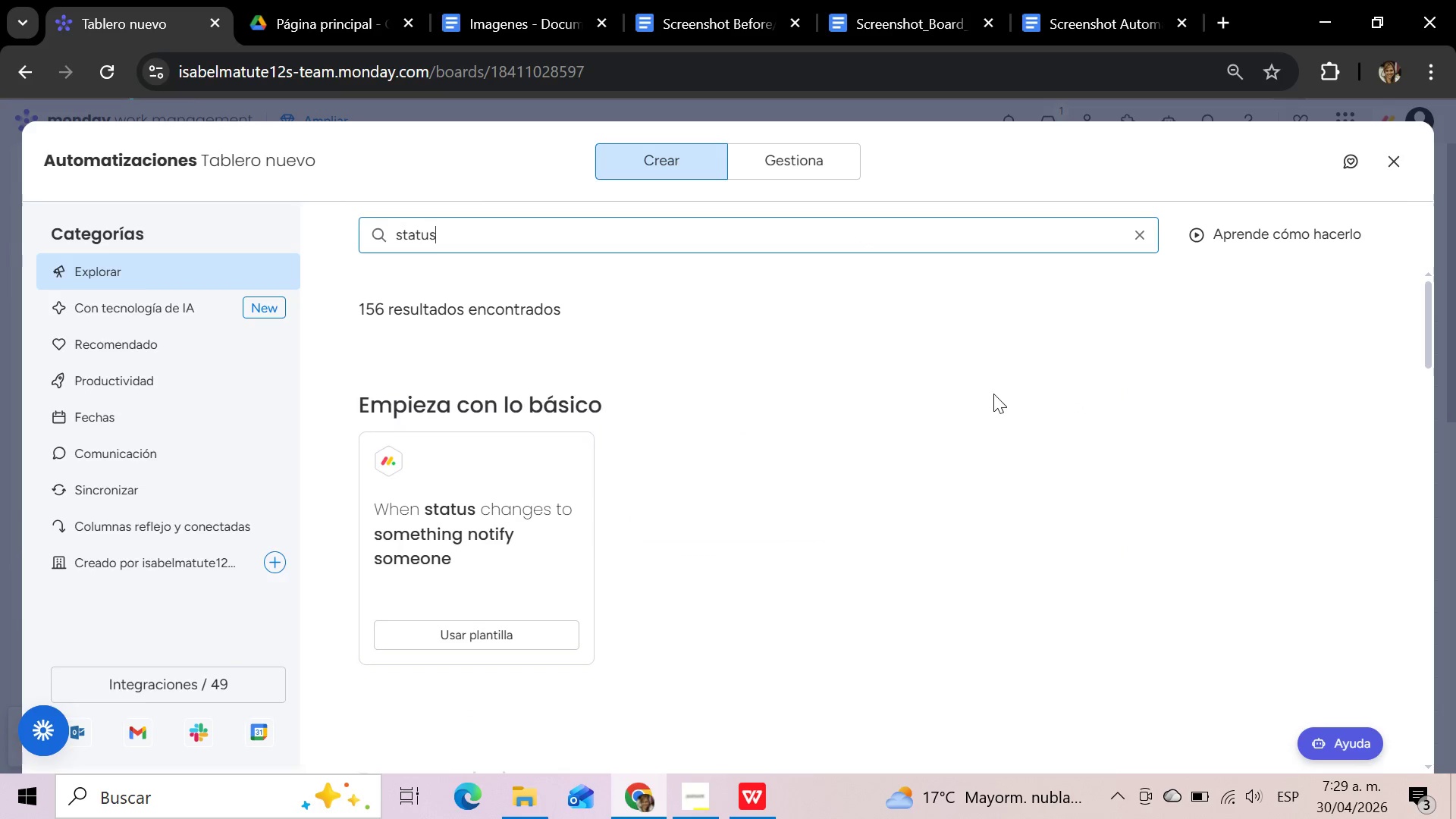 
scroll: coordinate [993, 394], scroll_direction: down, amount: 2.0
 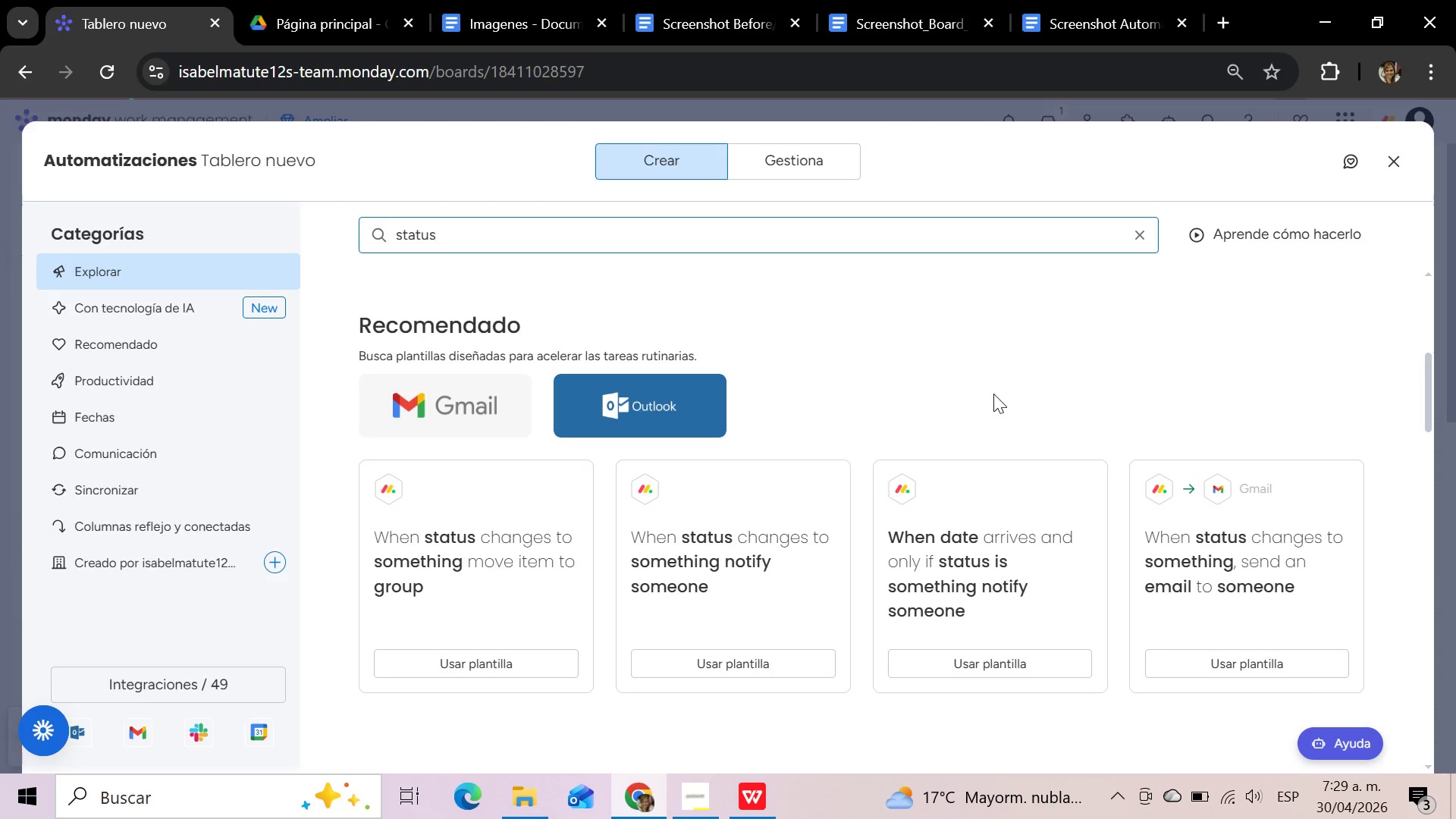 
wait(6.14)
 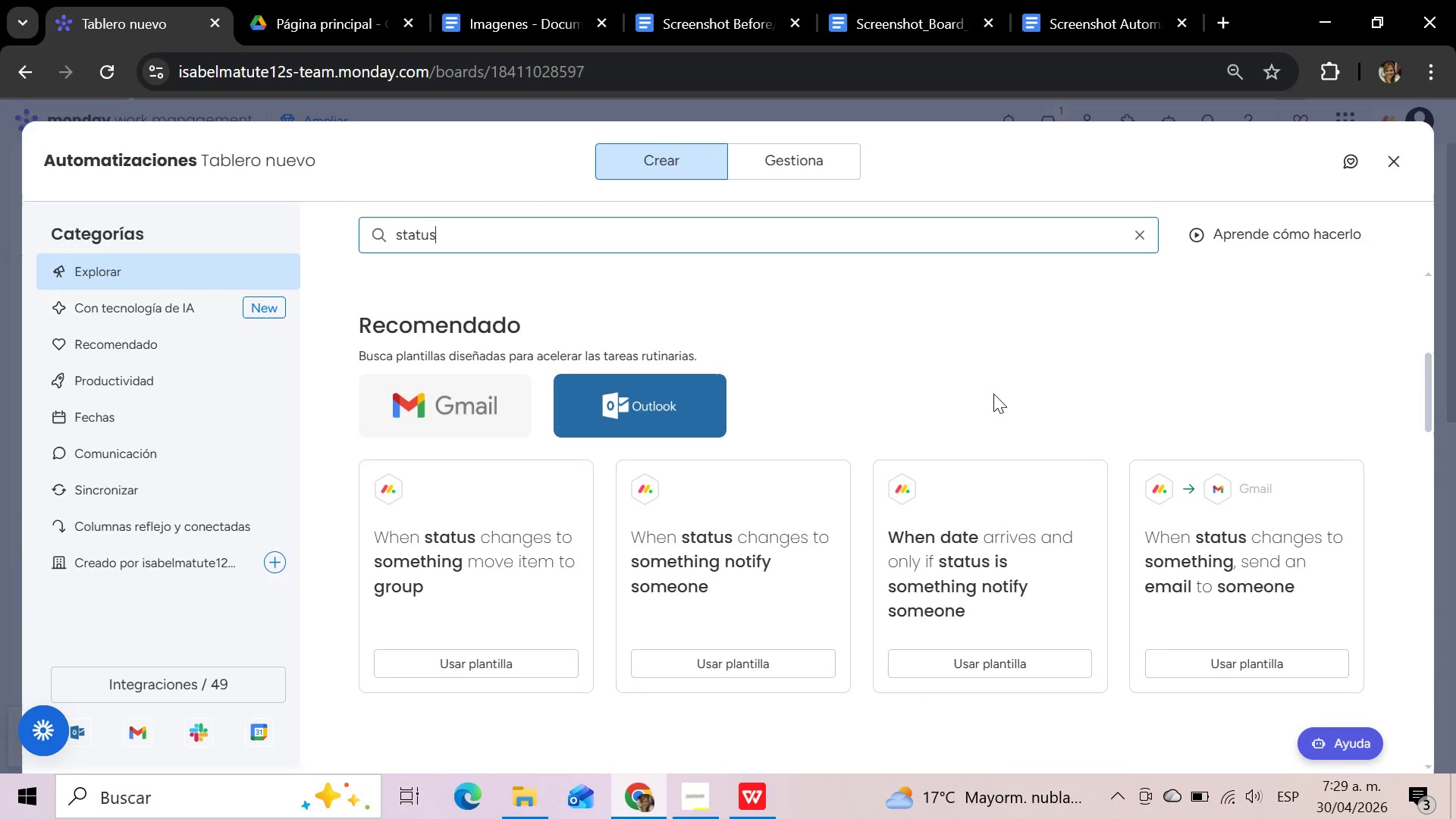 
left_click([993, 394])
 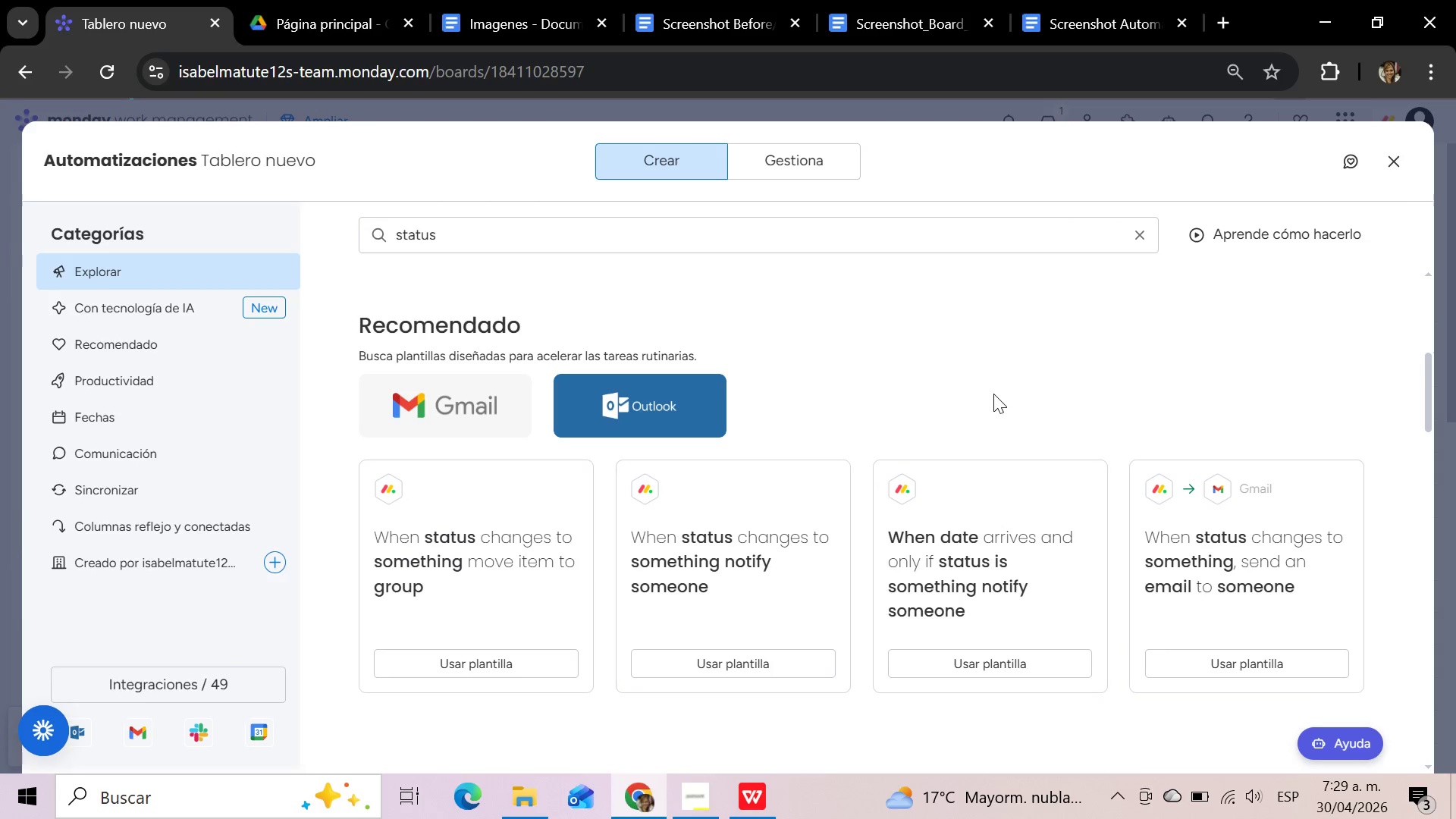 
scroll: coordinate [993, 394], scroll_direction: down, amount: 4.0
 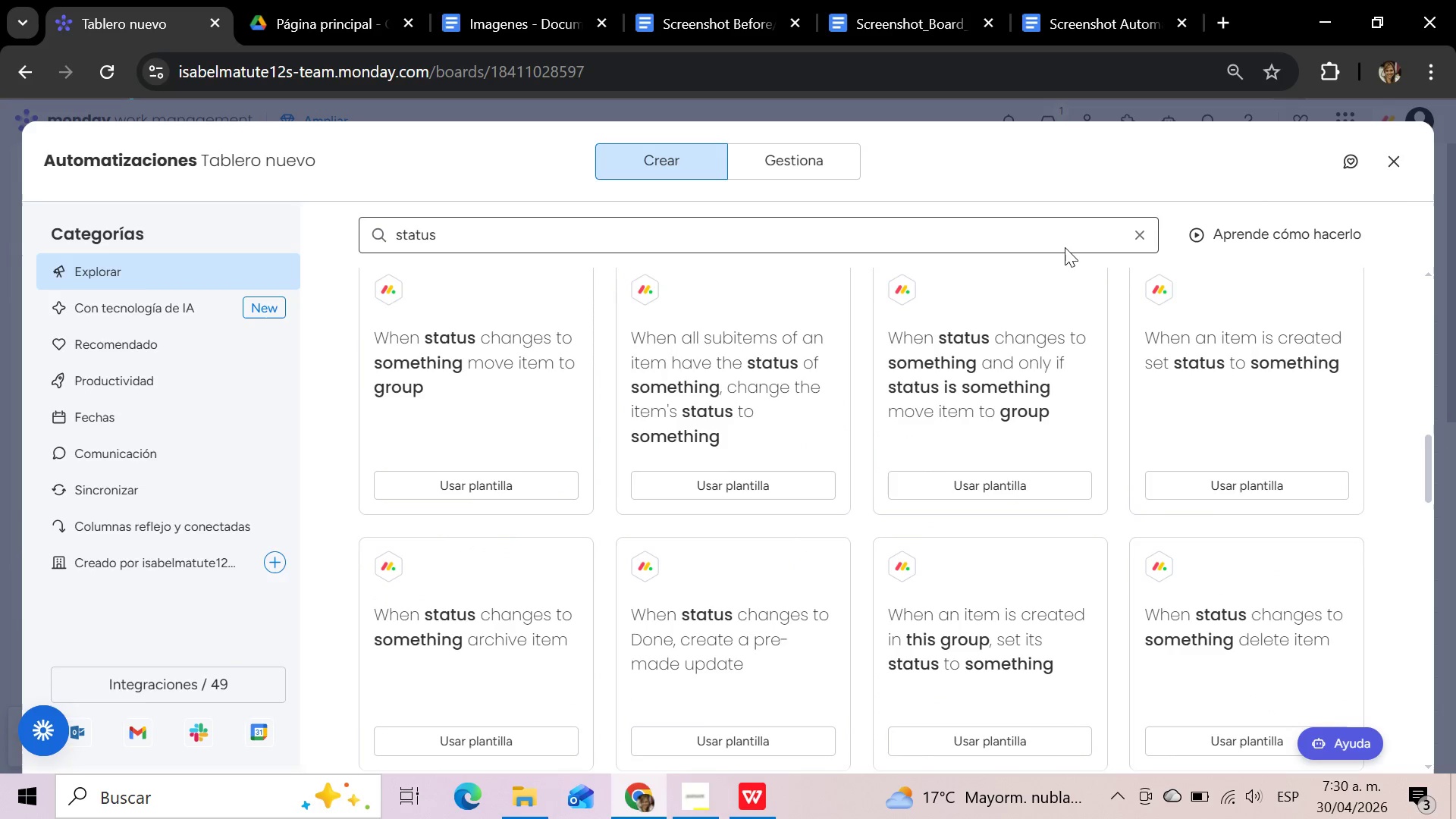 
wait(11.12)
 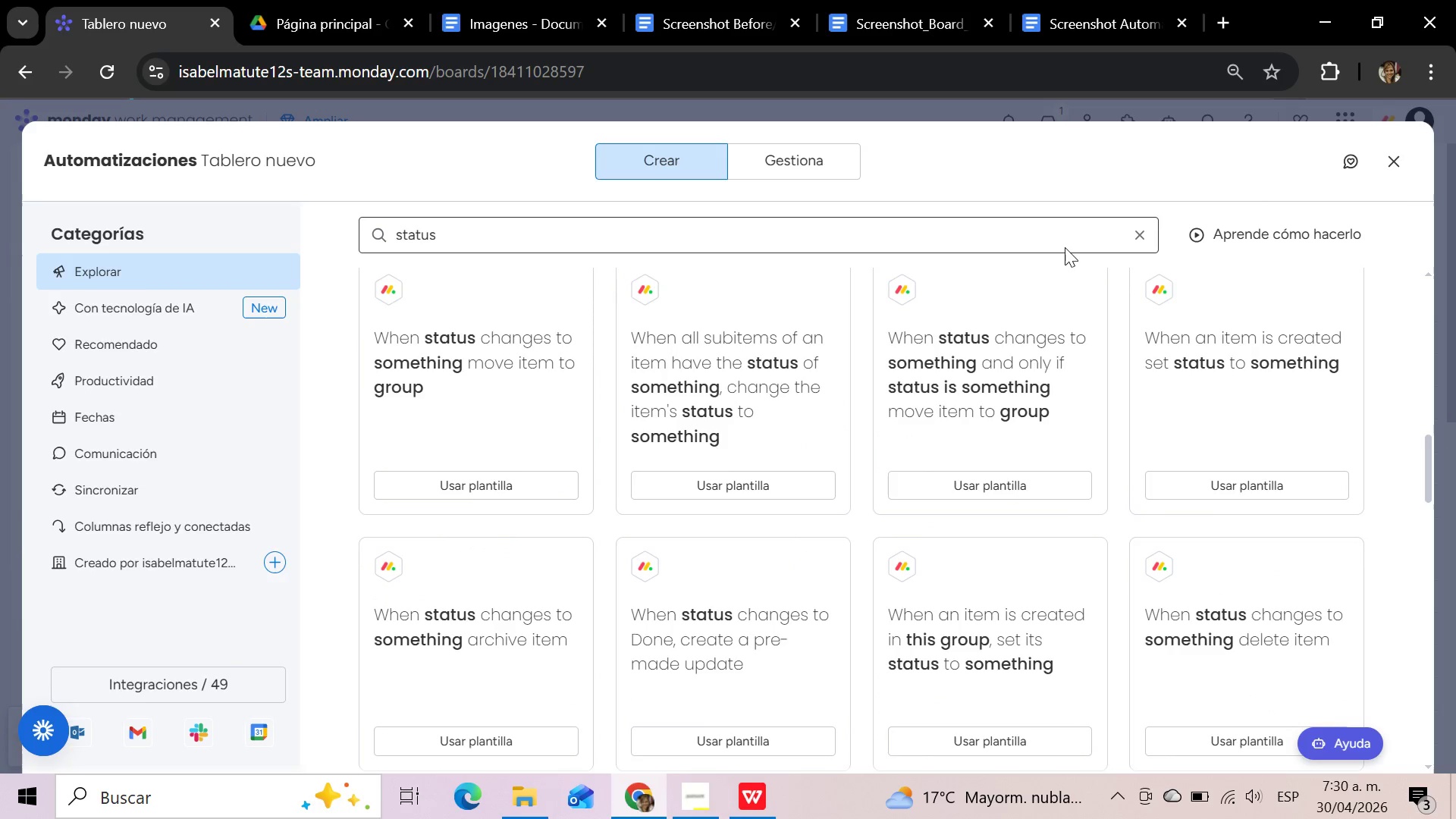 
scroll: coordinate [1172, 165], scroll_direction: down, amount: 5.0
 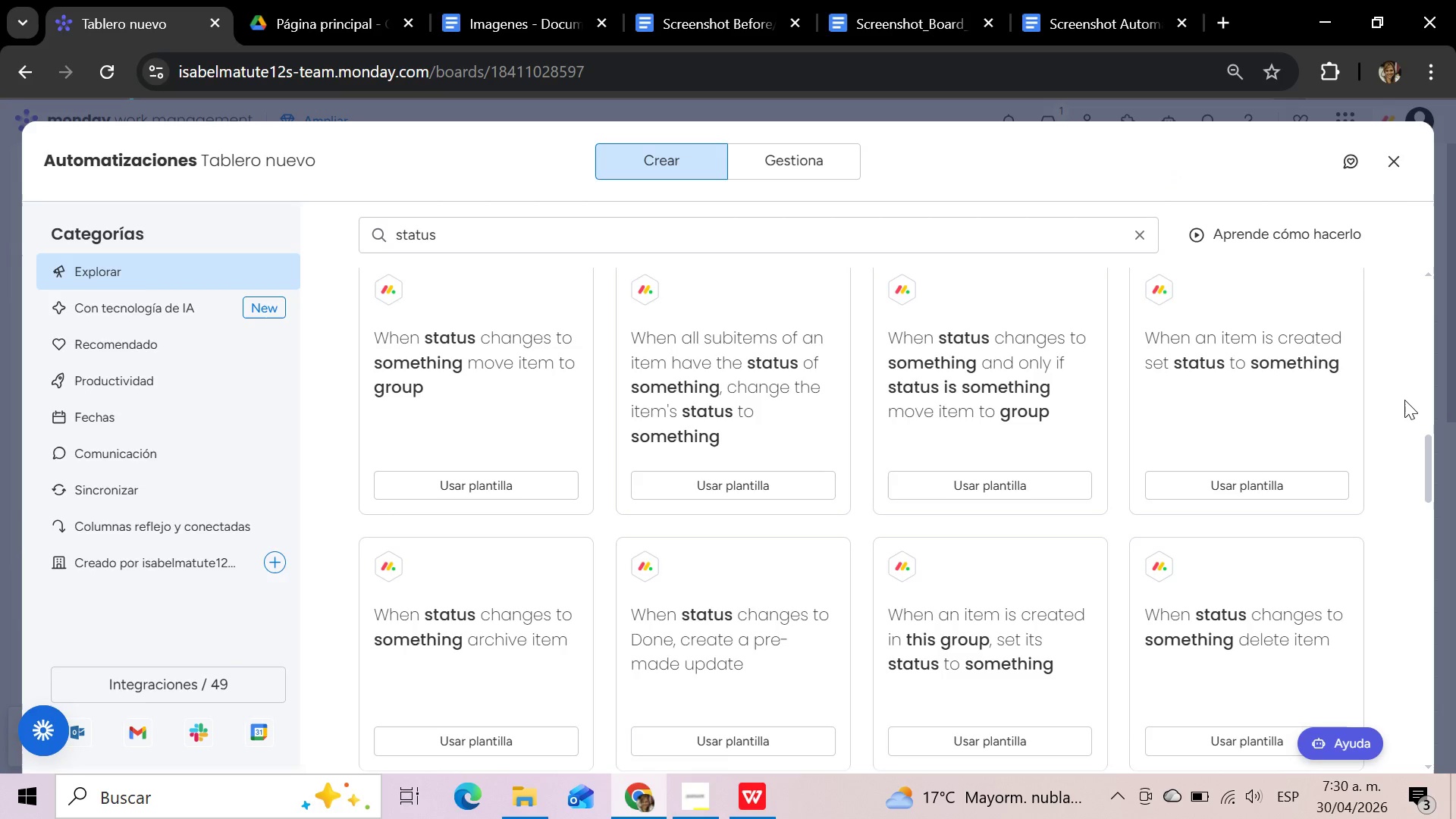 
left_click([1404, 399])
 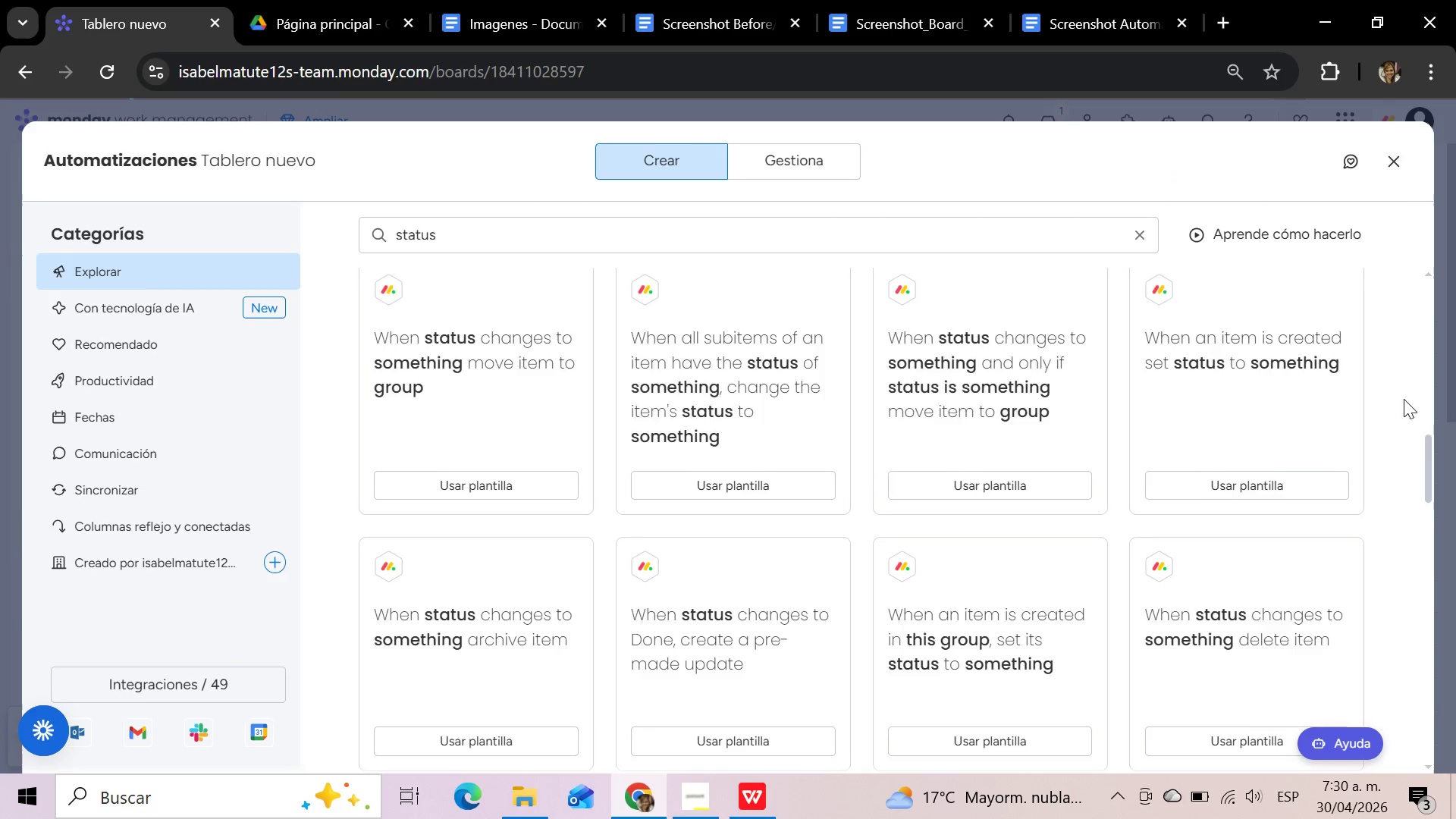 
scroll: coordinate [1404, 399], scroll_direction: down, amount: 9.0
 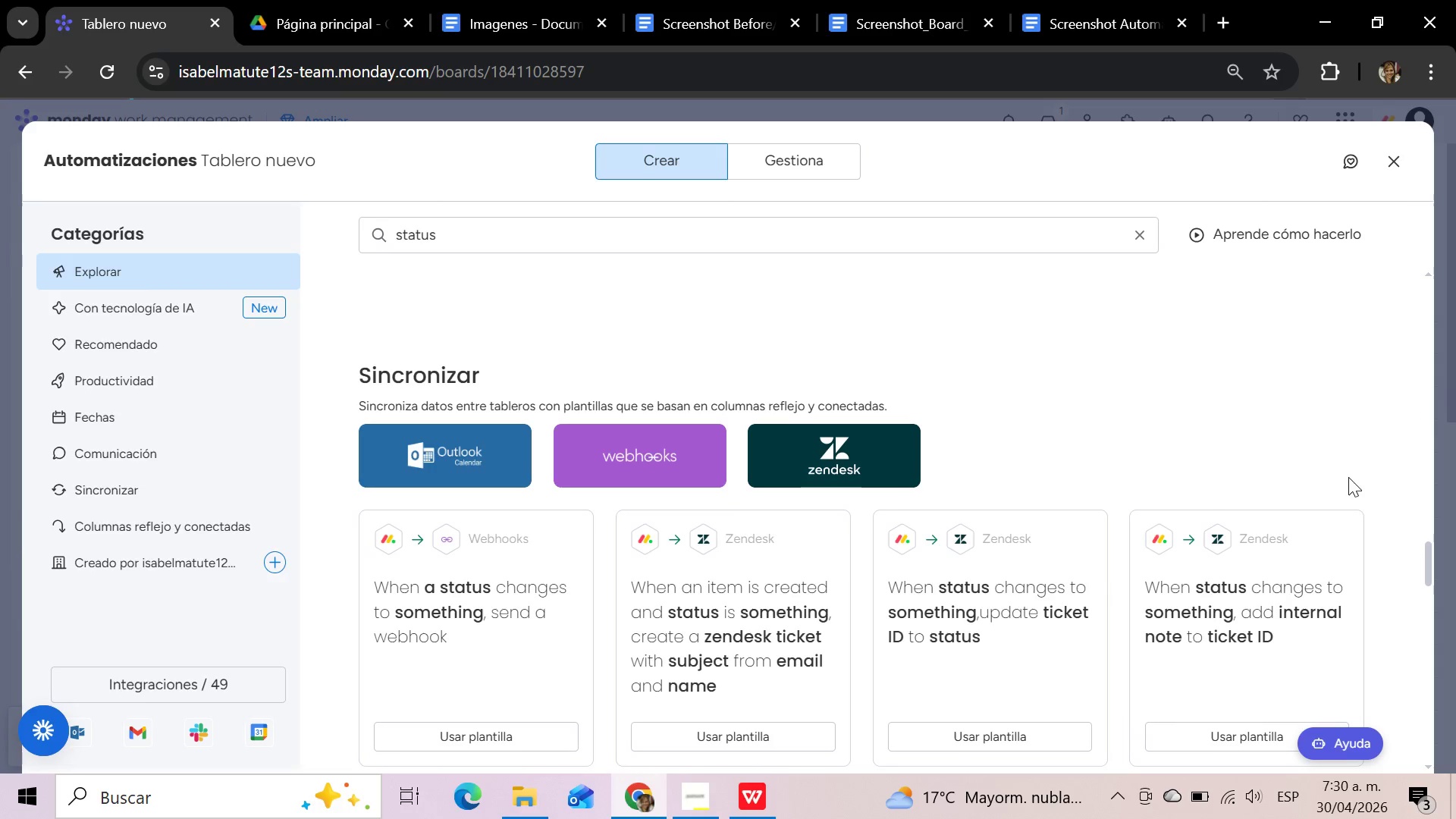 
left_click([1344, 395])
 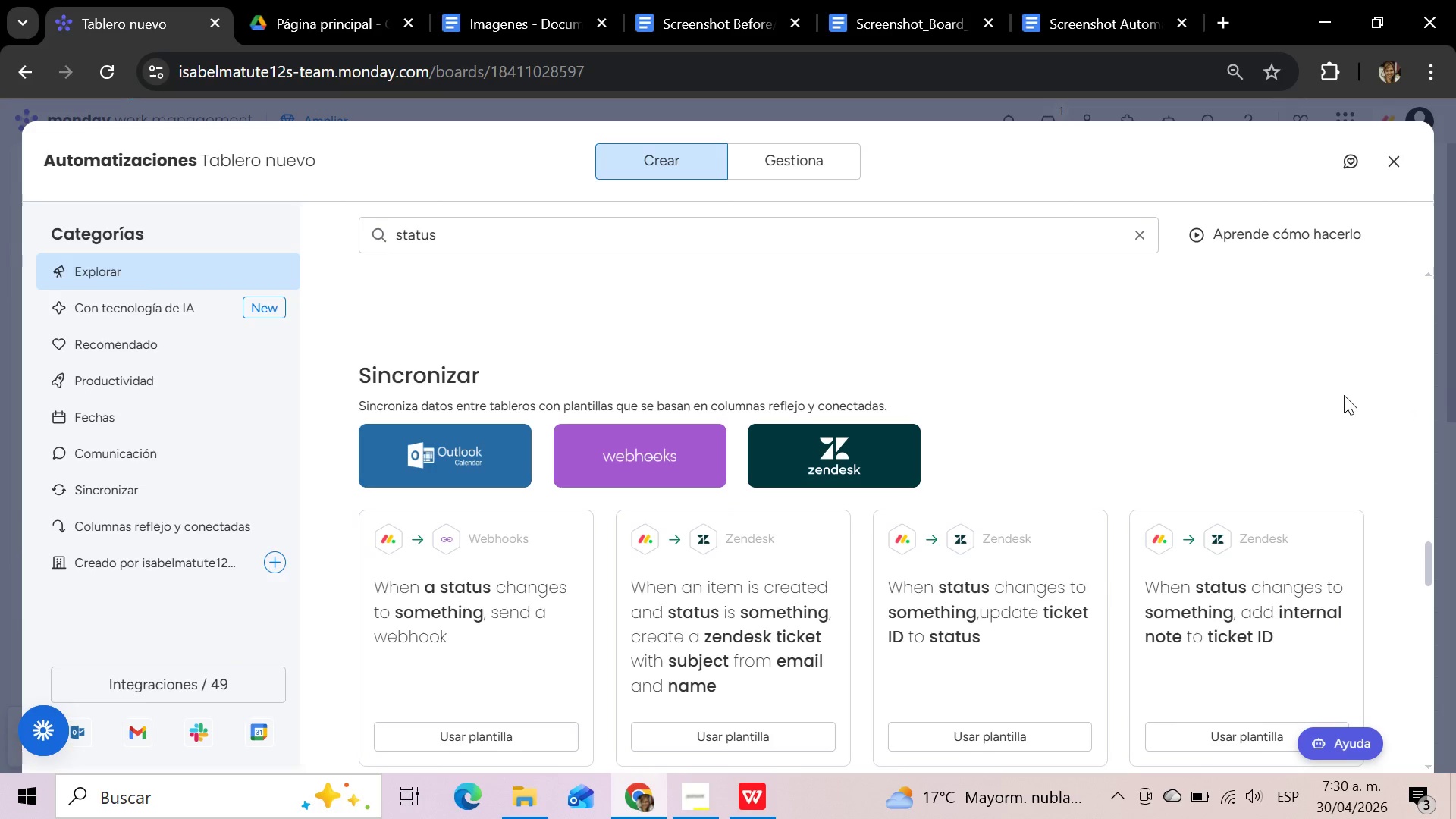 
scroll: coordinate [1344, 395], scroll_direction: down, amount: 5.0
 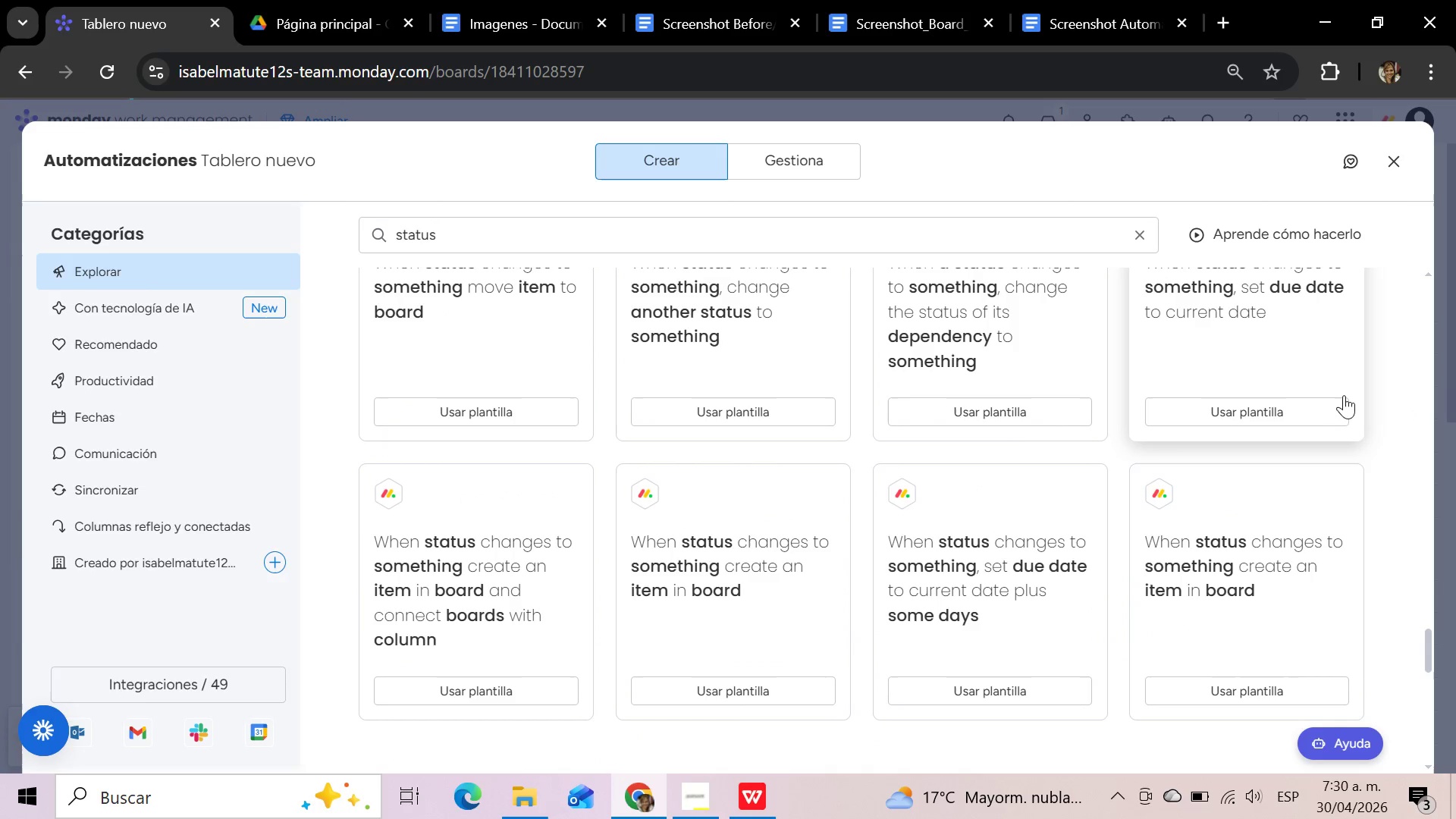 
scroll: coordinate [1344, 395], scroll_direction: up, amount: 36.0
 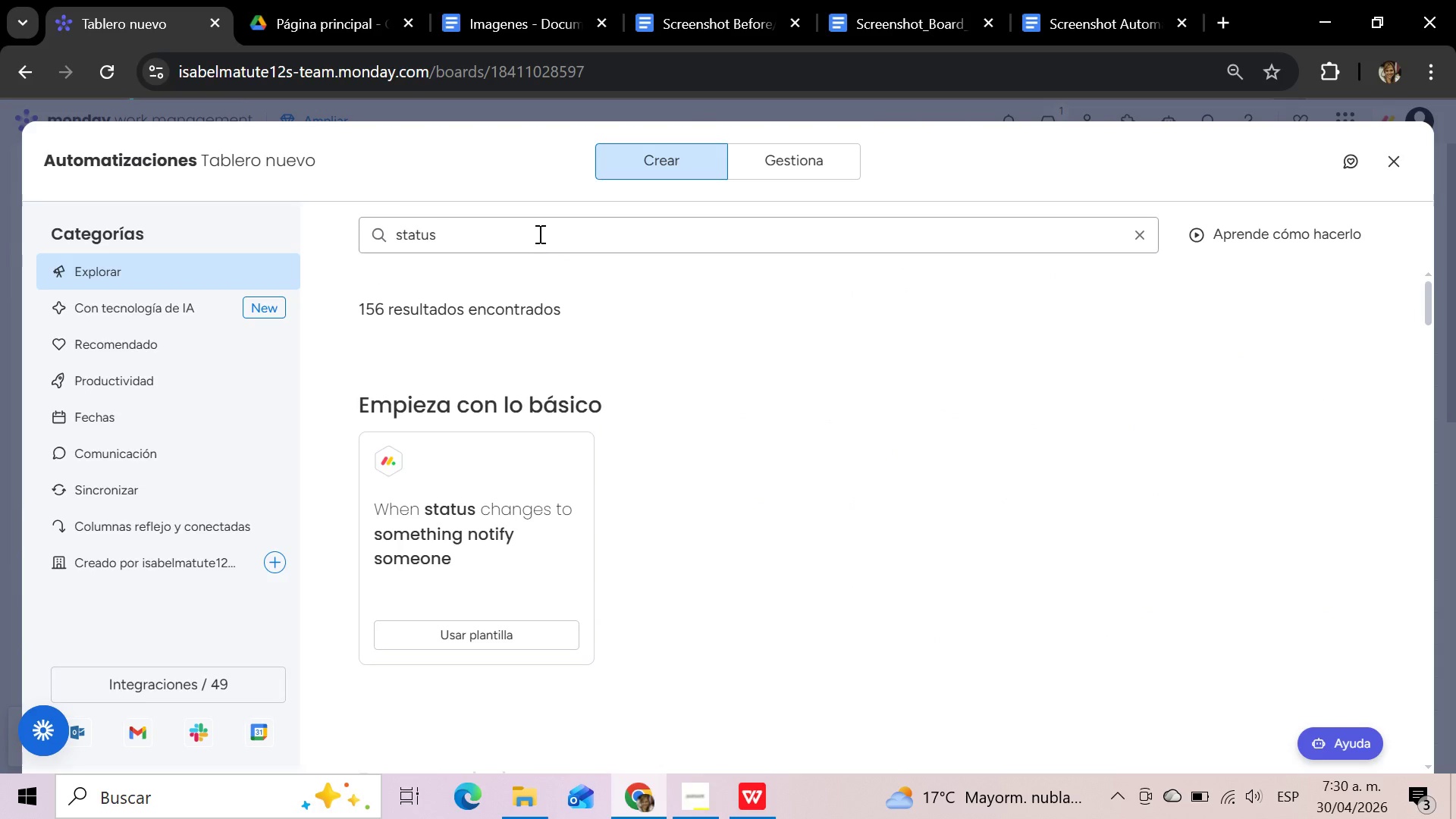 
left_click([538, 234])
 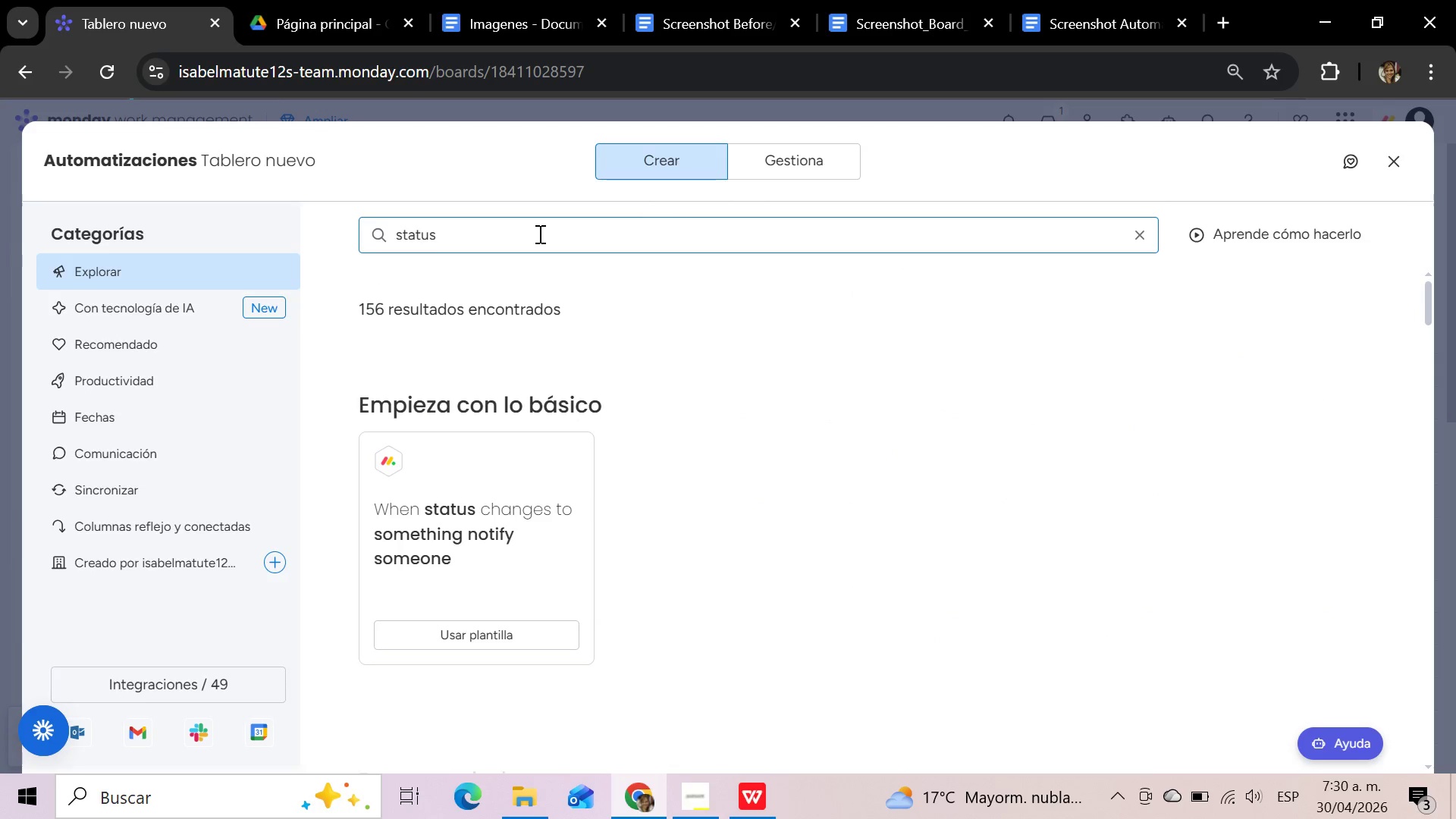 
hold_key(key=Backspace, duration=1.06)
 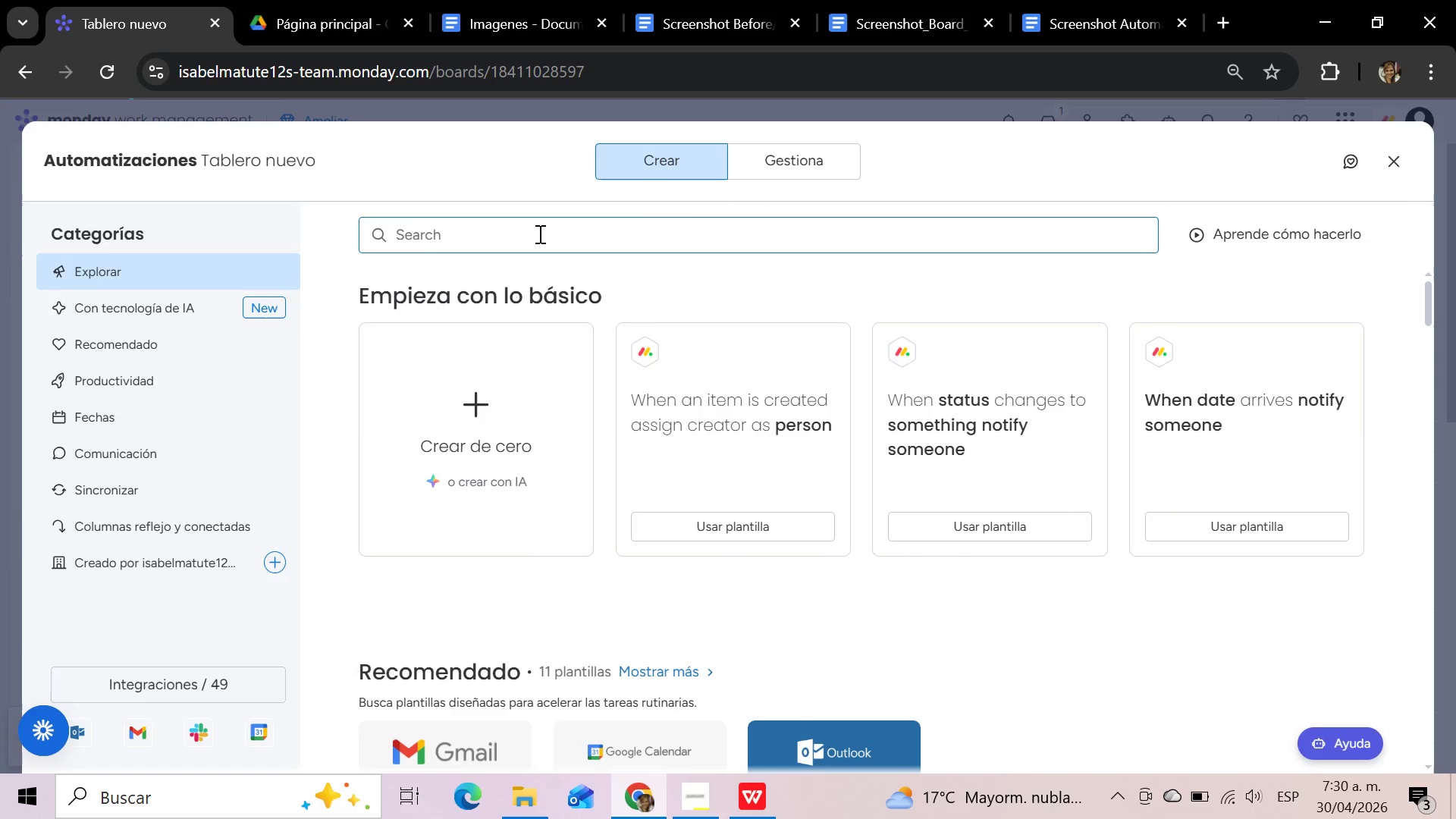 
type(update)
 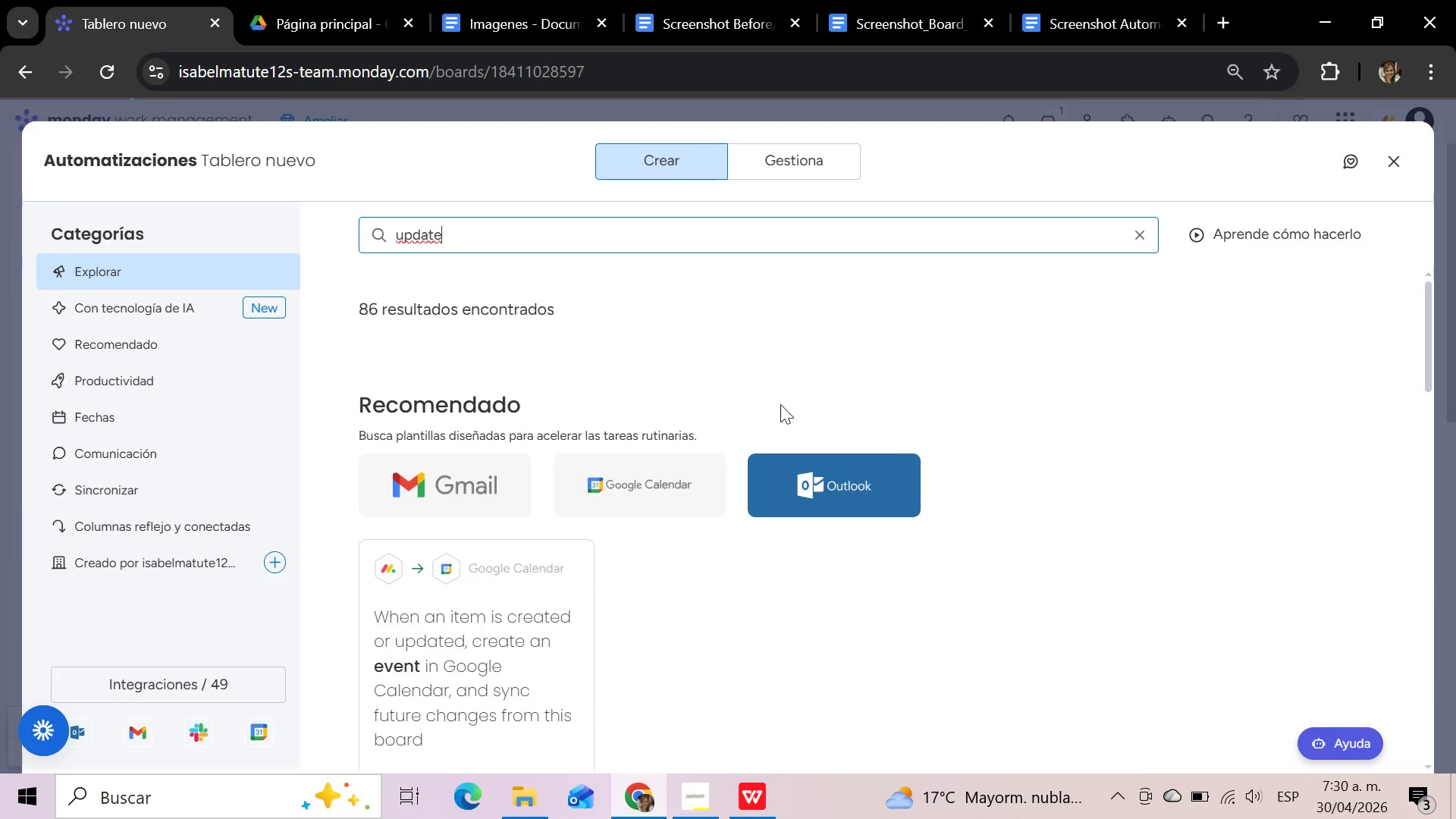 
left_click([1116, 447])
 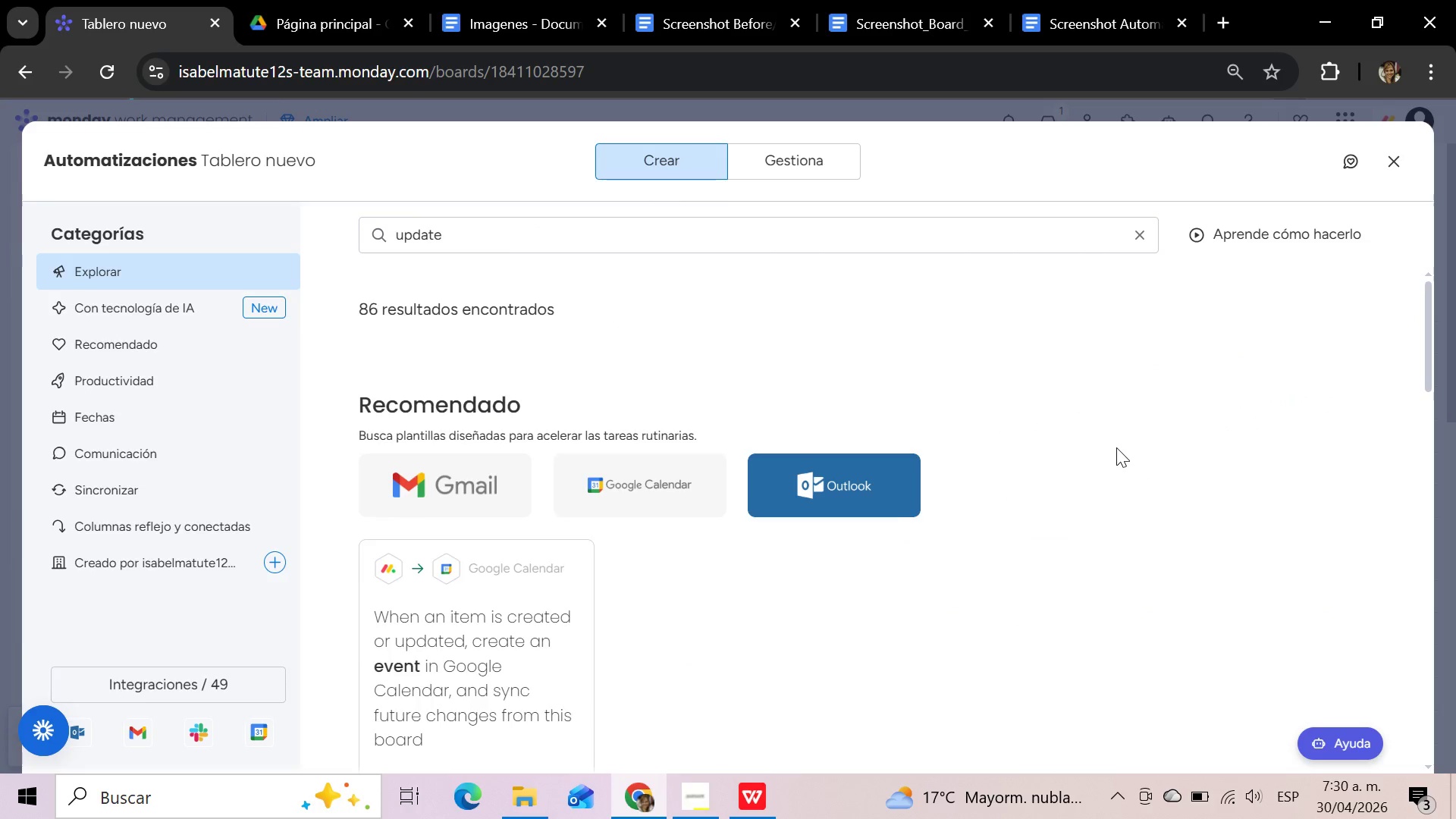 
scroll: coordinate [1116, 447], scroll_direction: down, amount: 2.0
 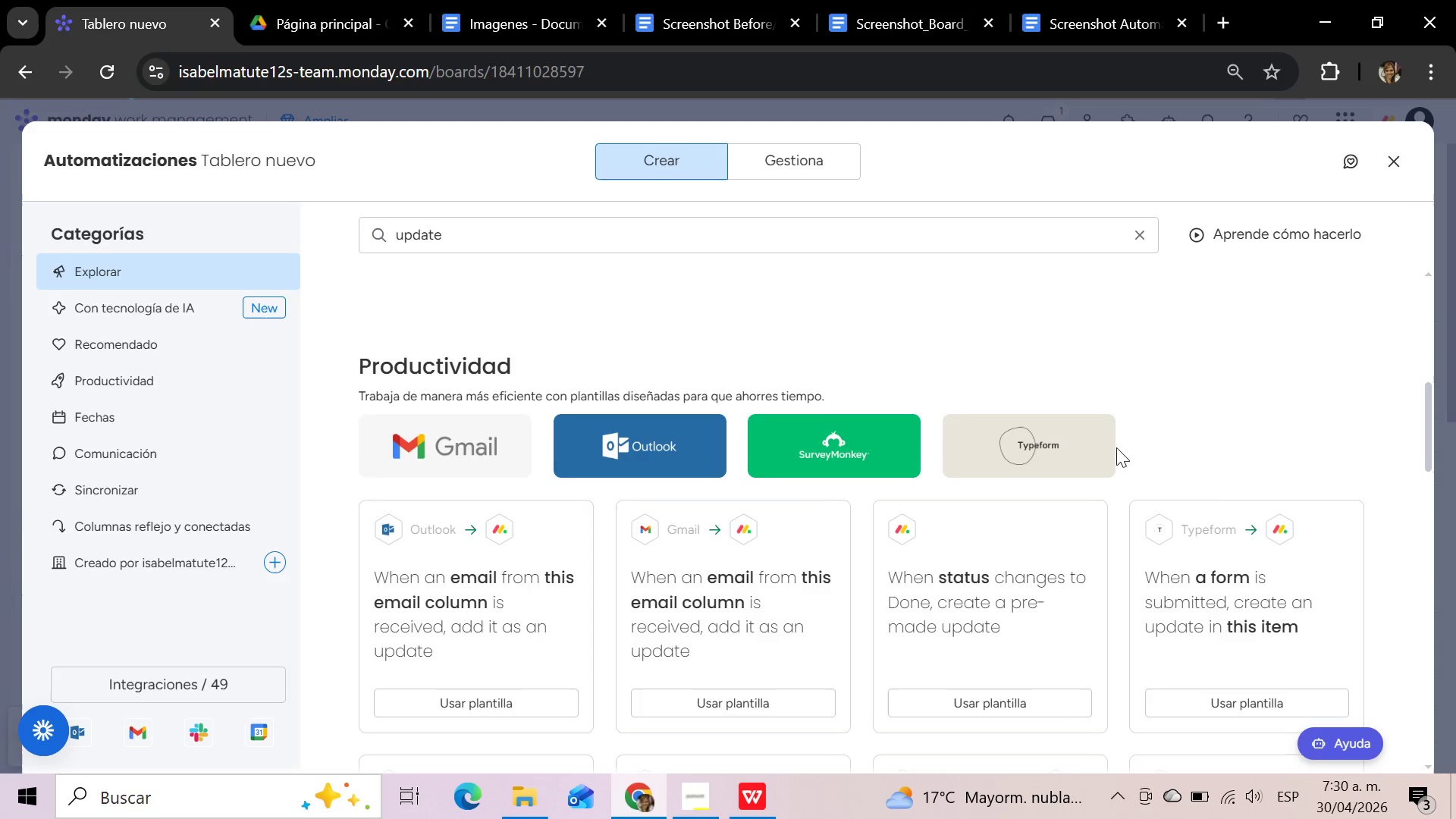 
left_click([1116, 431])
 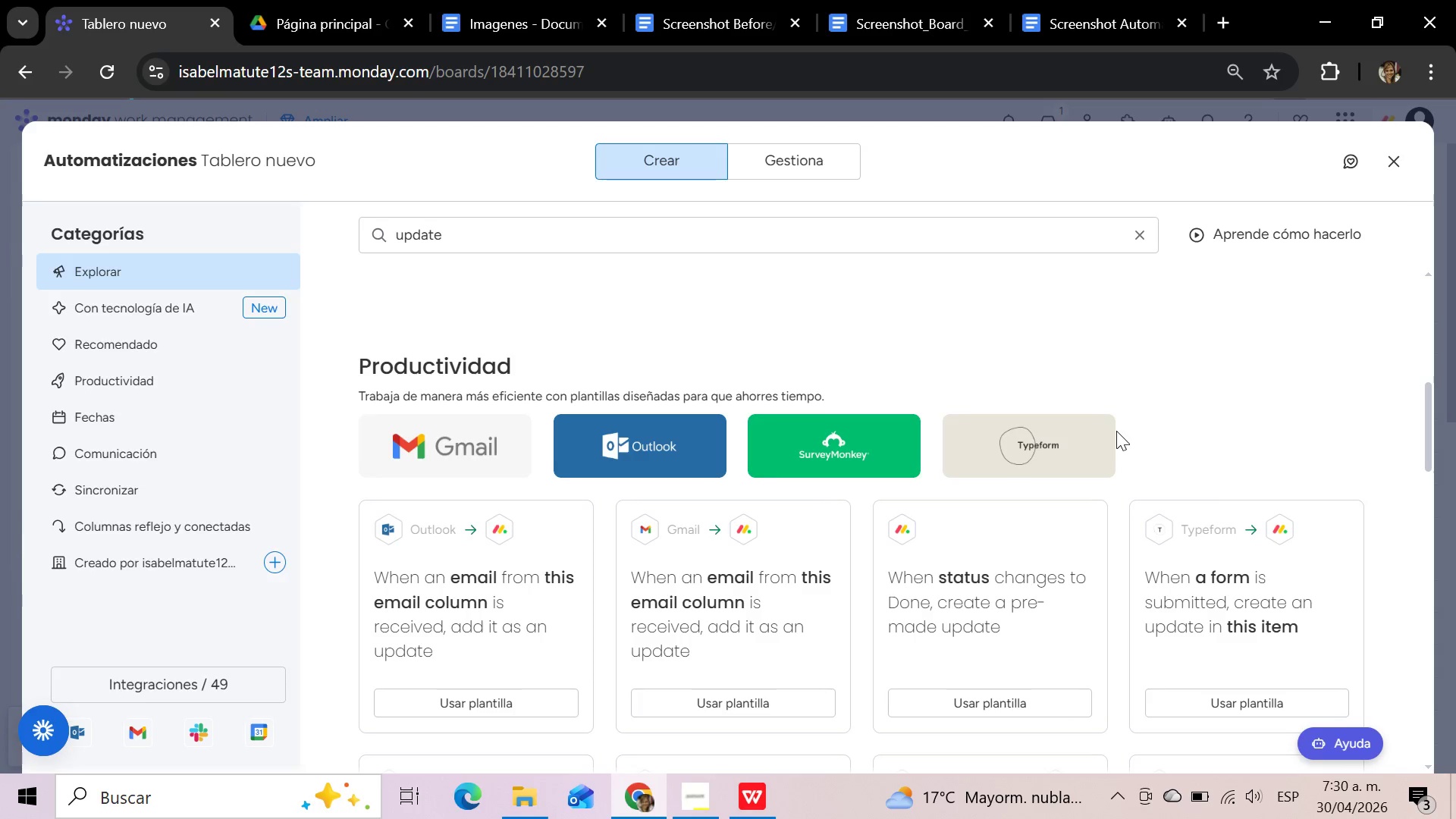 
scroll: coordinate [1116, 430], scroll_direction: down, amount: 2.0
 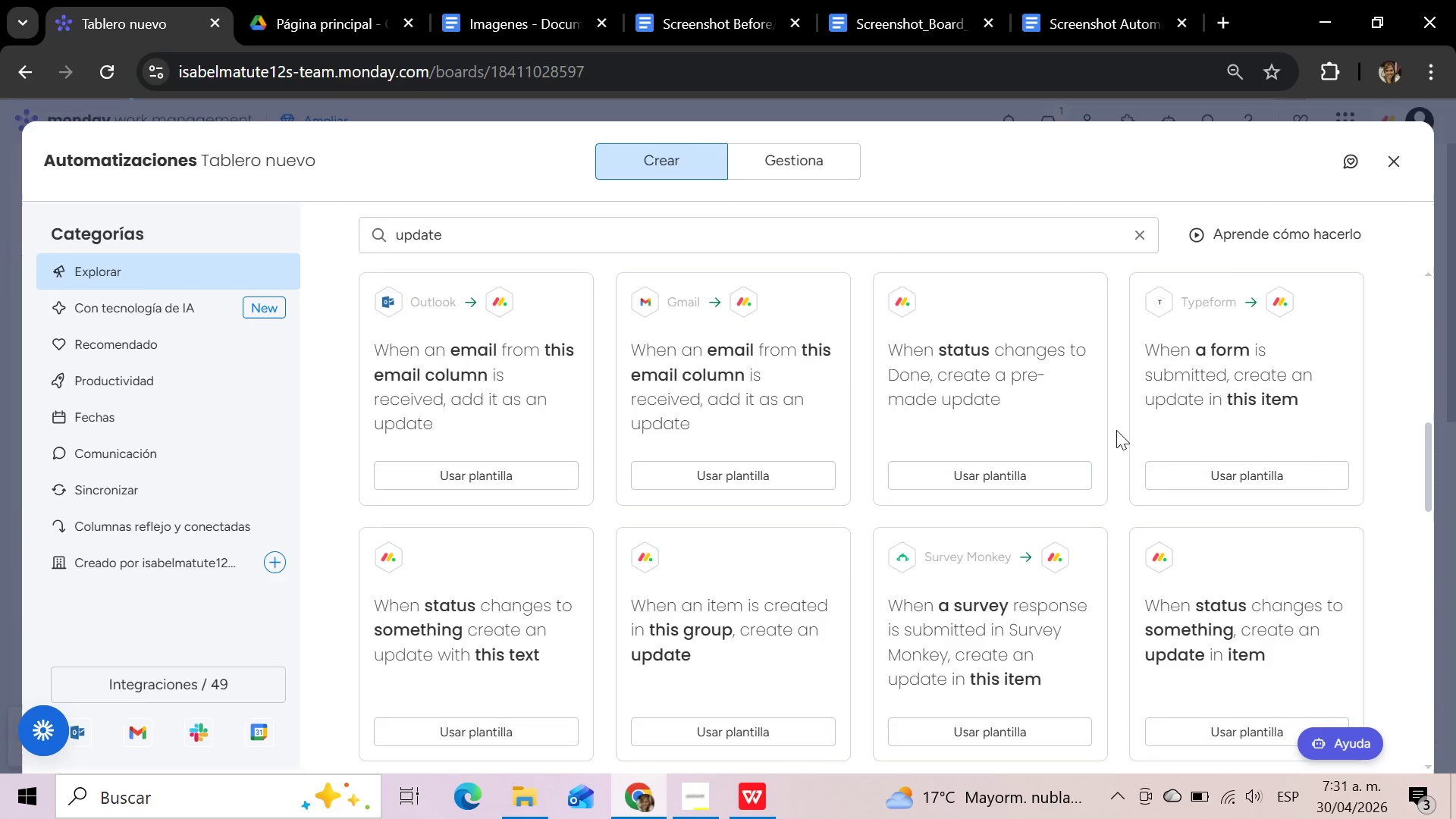 
wait(12.99)
 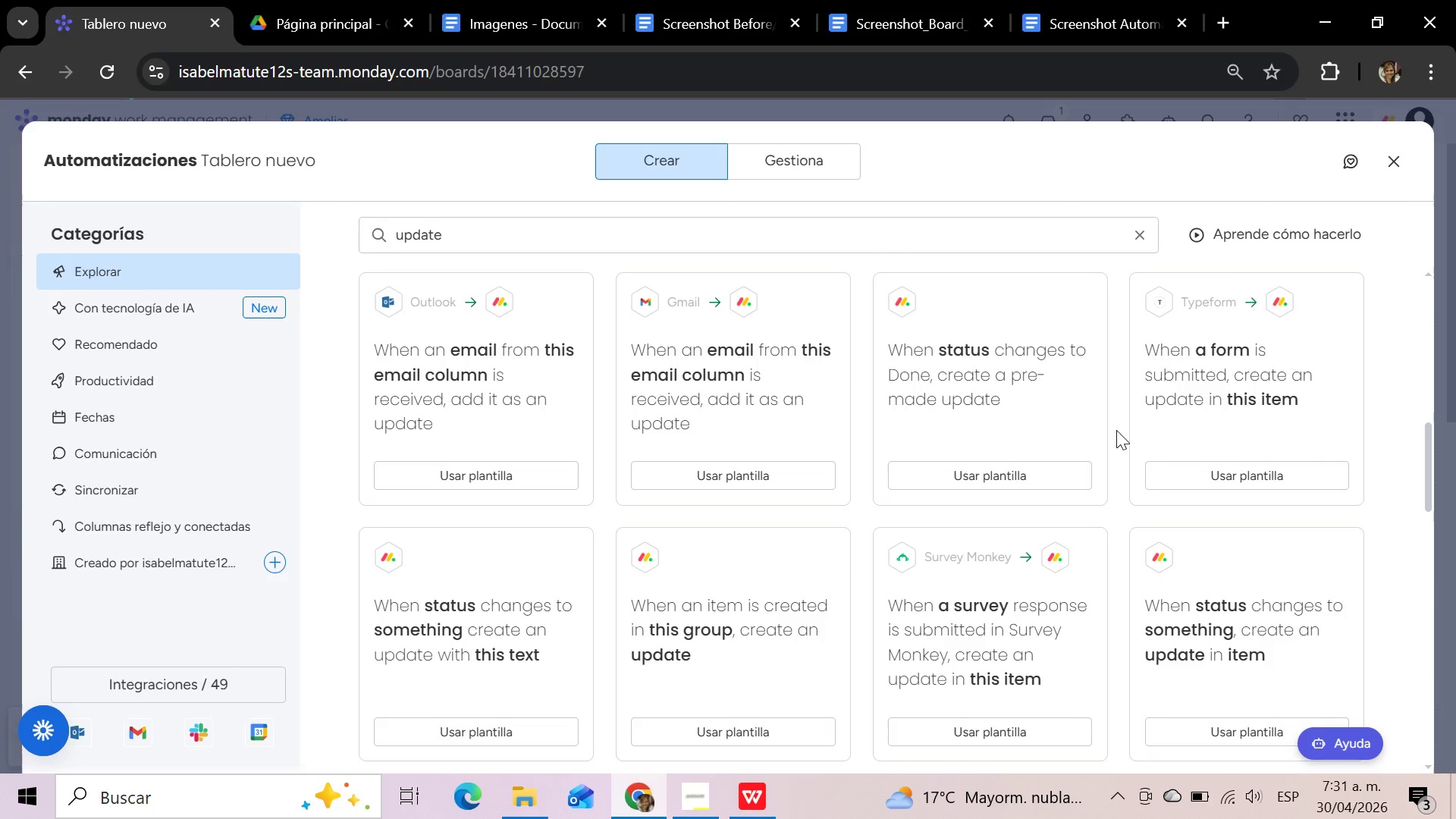 
scroll: coordinate [1116, 430], scroll_direction: down, amount: 3.0
 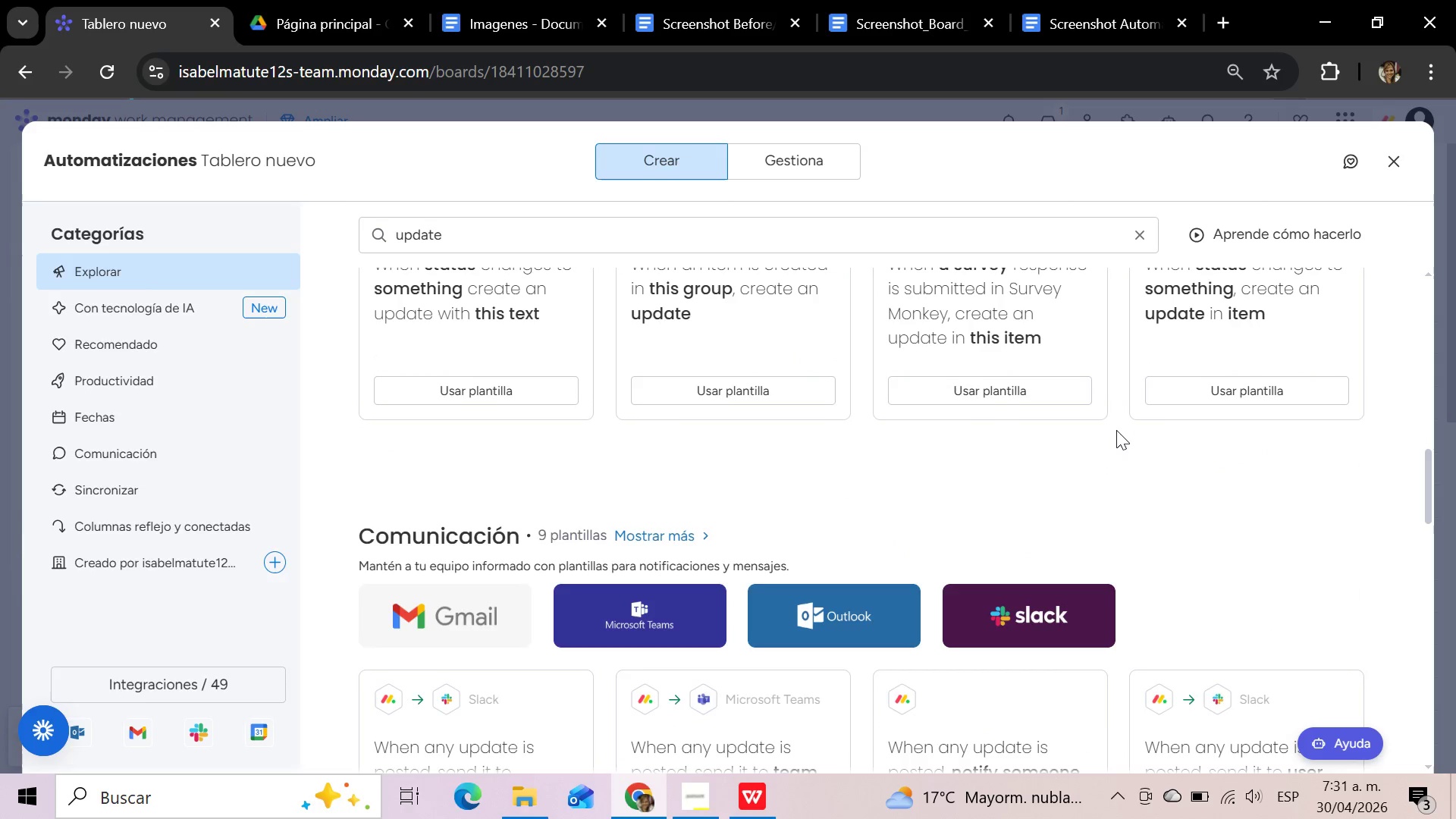 
scroll: coordinate [1116, 430], scroll_direction: up, amount: 4.0
 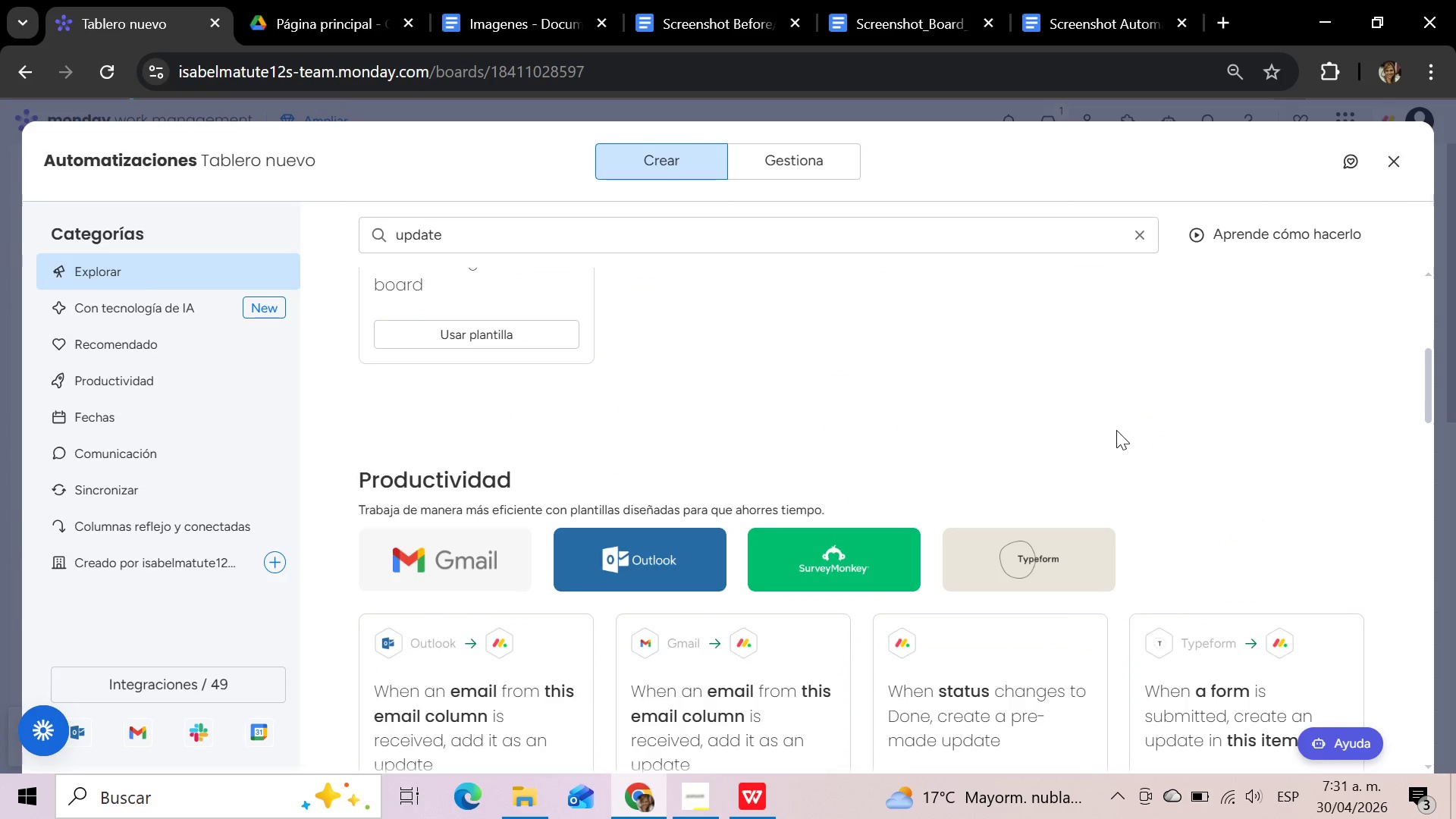 
scroll: coordinate [1116, 430], scroll_direction: down, amount: 2.0
 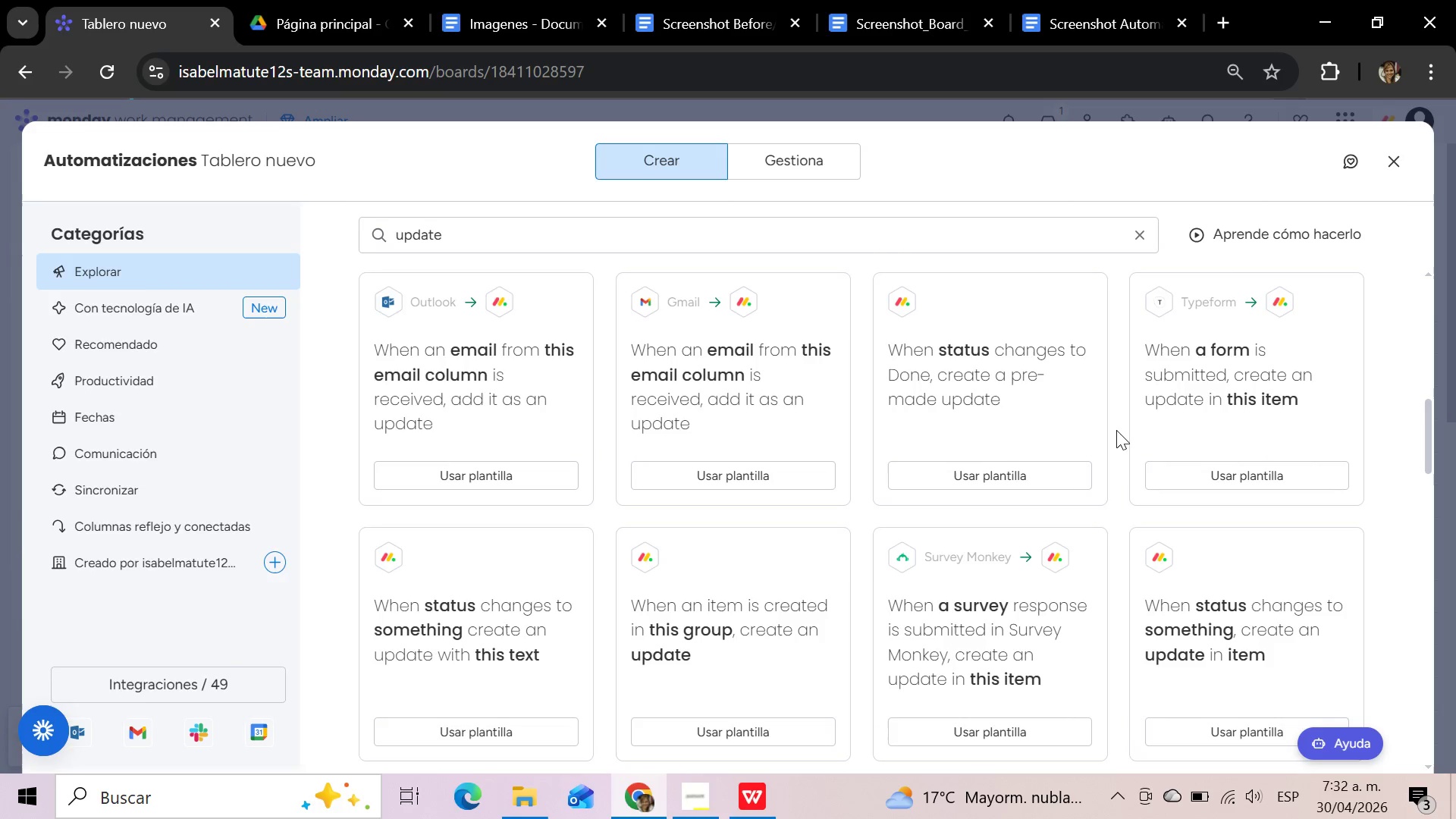 
wait(75.16)
 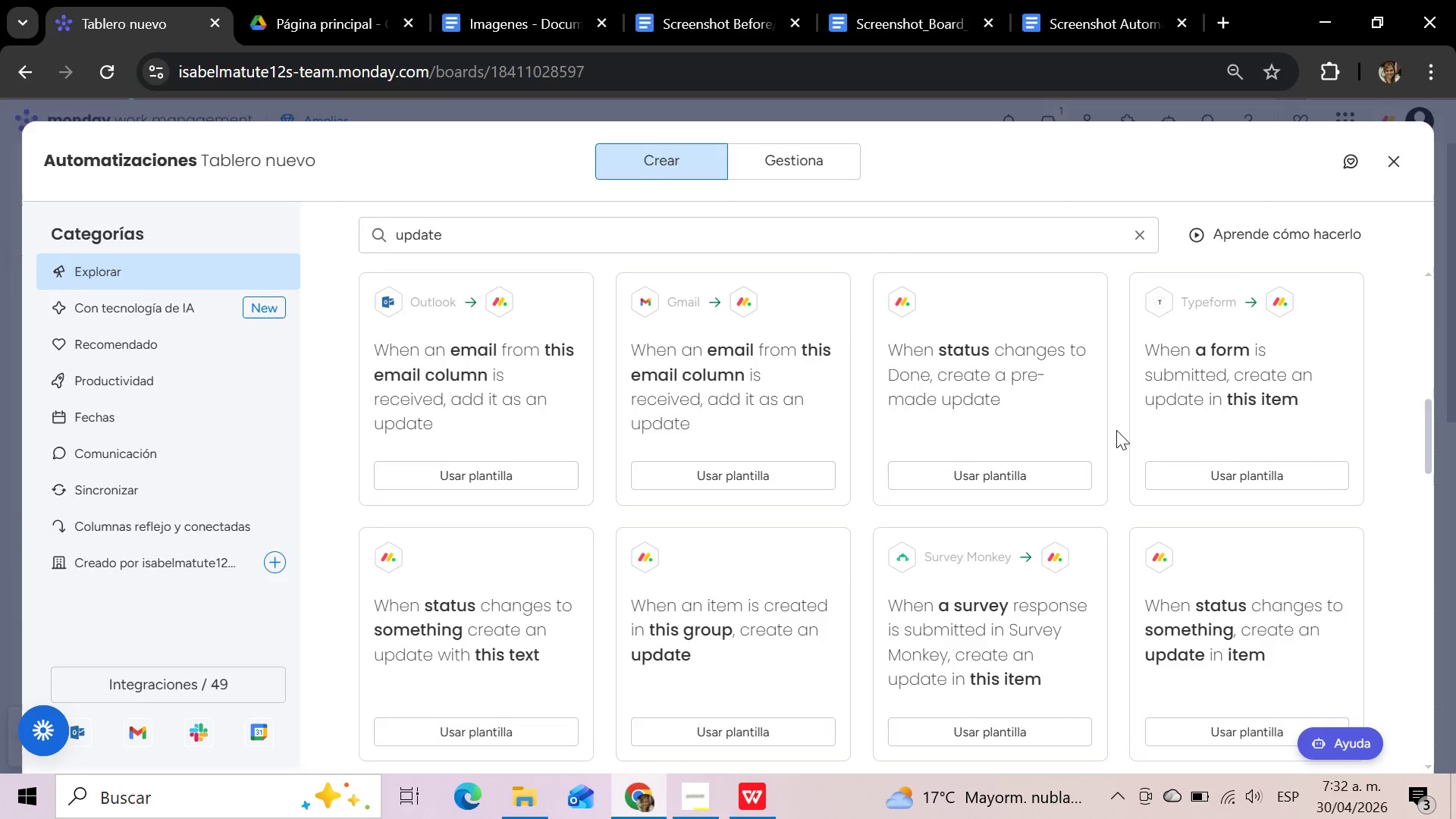 
left_click([1153, 179])
 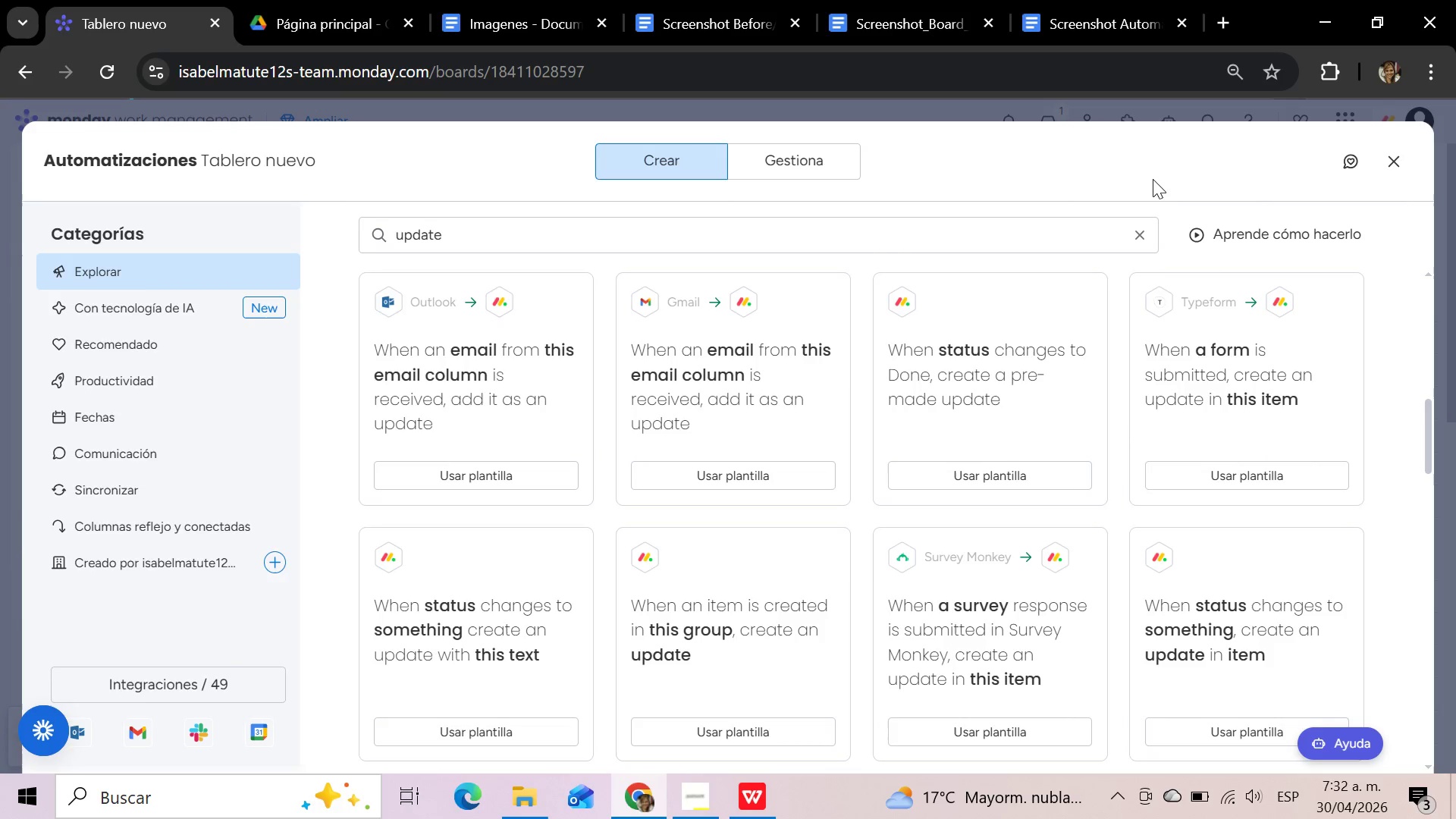 
left_click([1153, 179])
 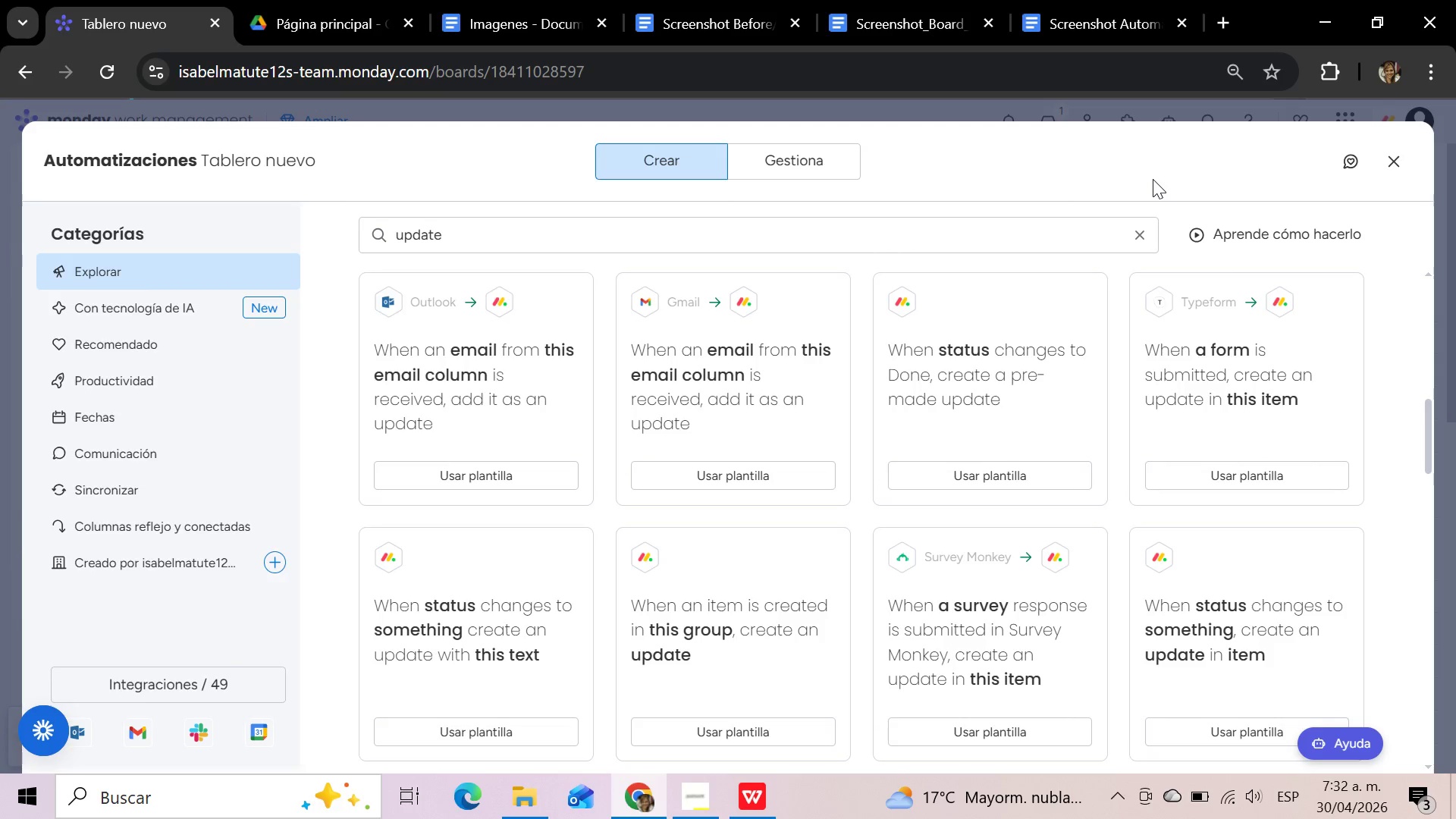 
left_click([1153, 179])
 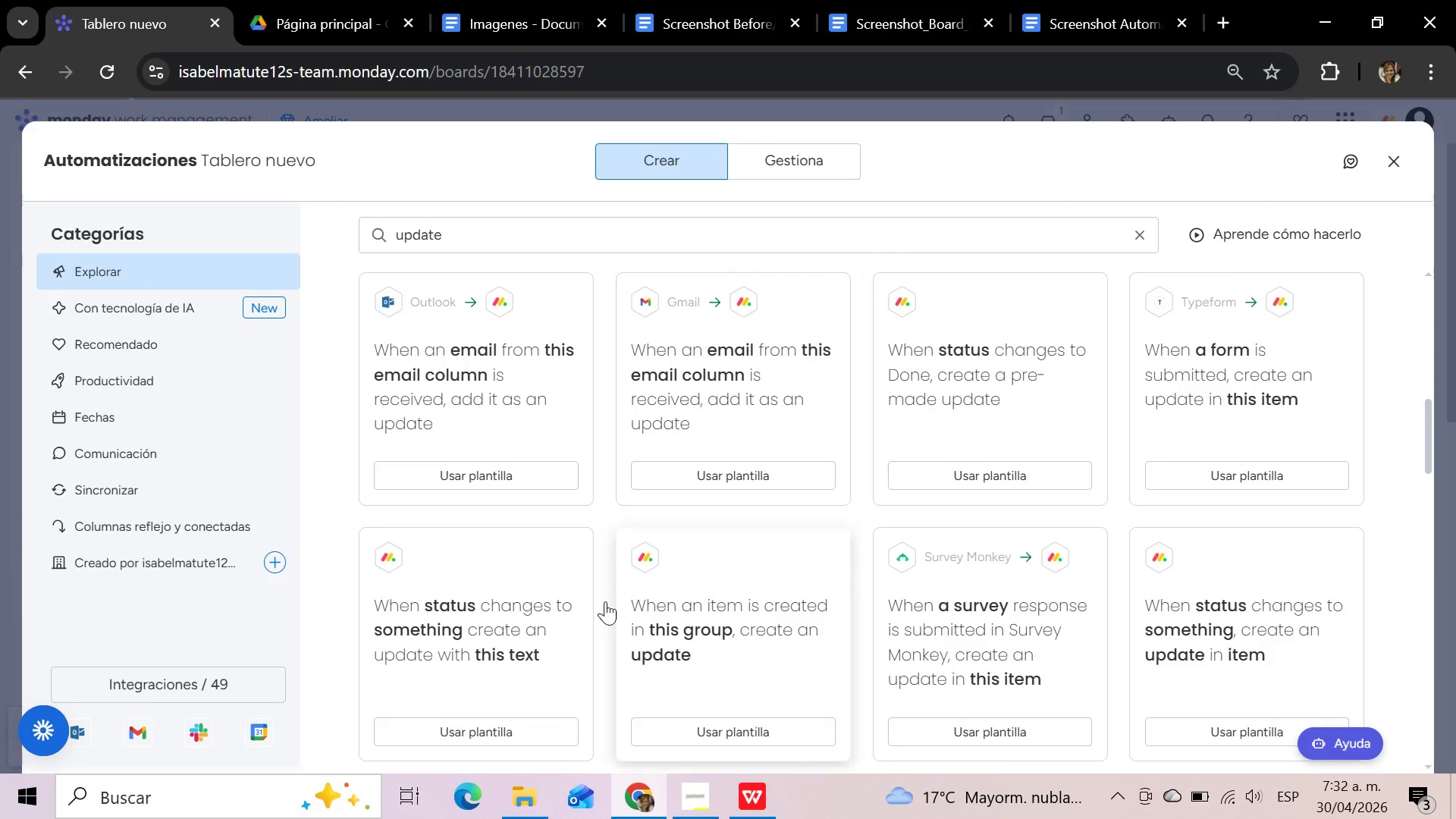 
wait(9.56)
 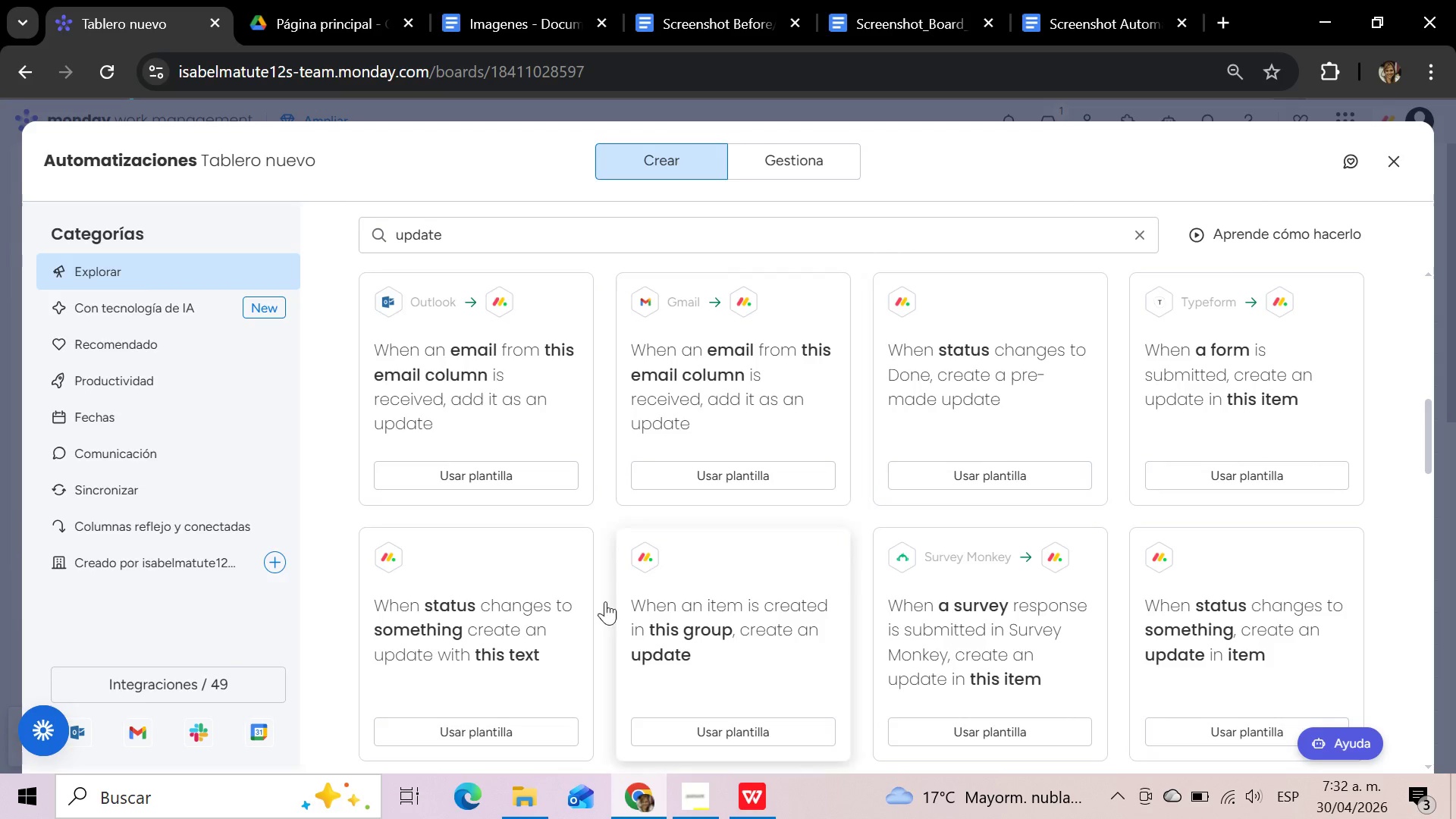 
left_click([519, 677])
 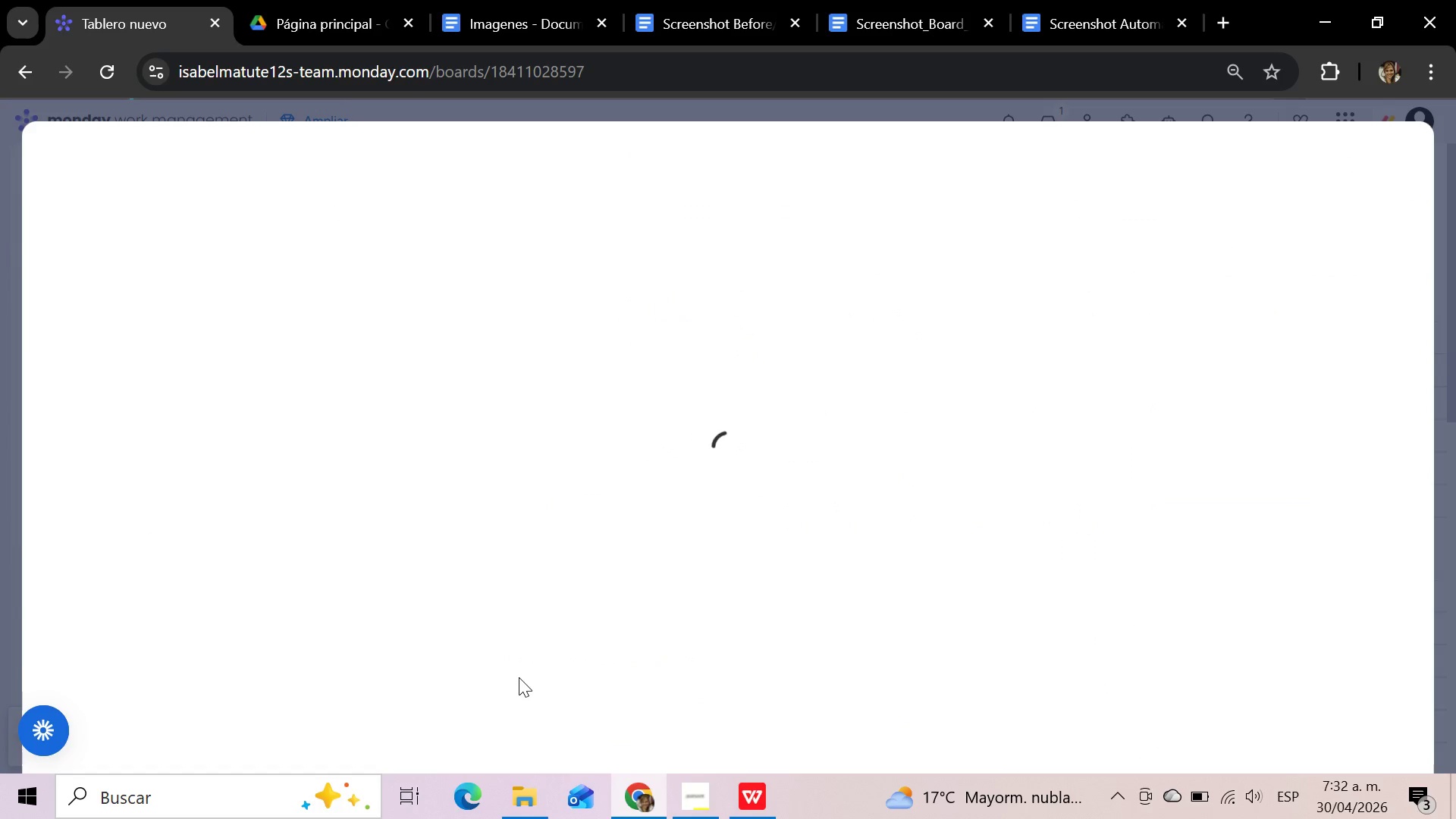 
mouse_move([893, 350])
 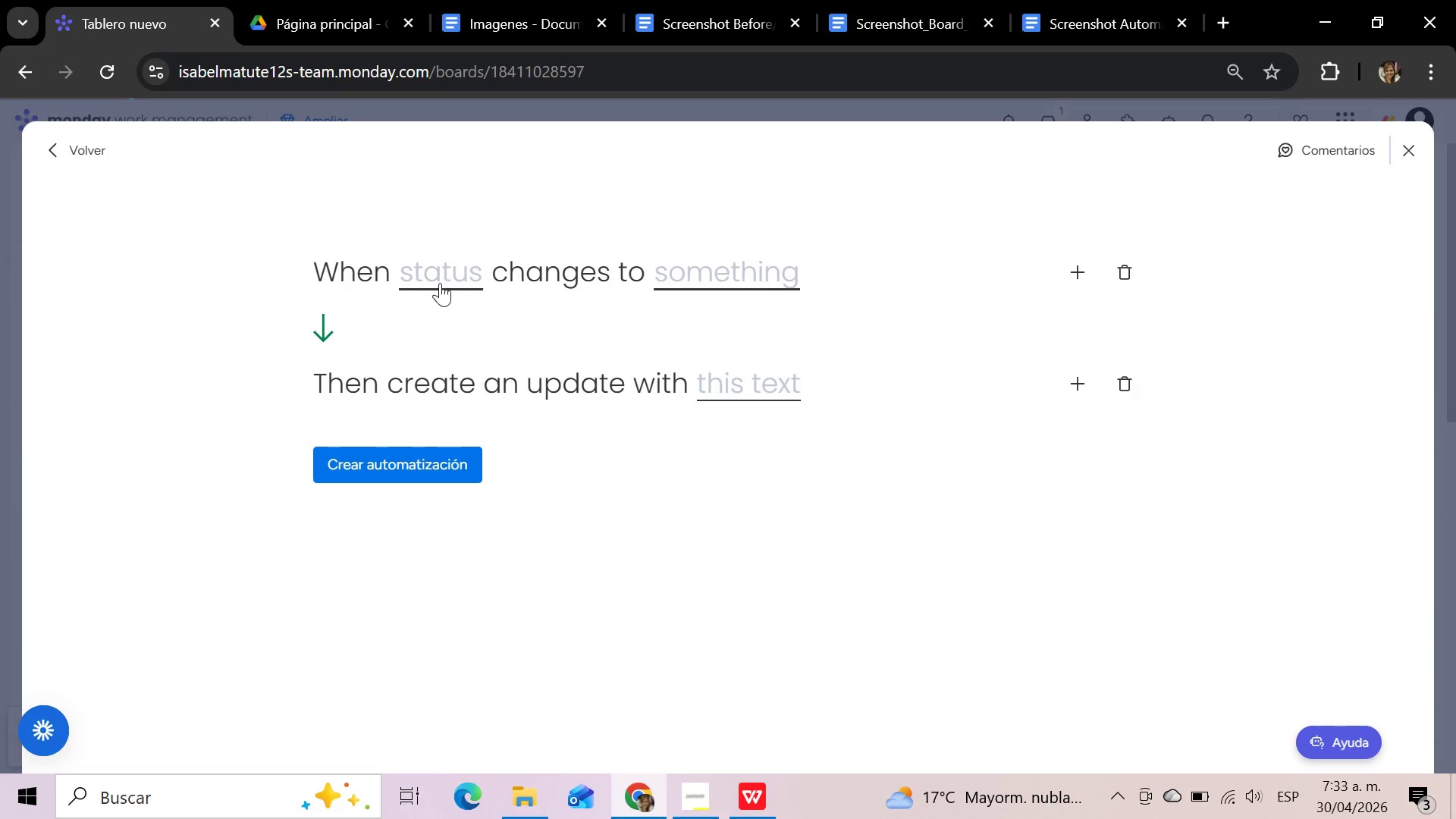 
left_click([440, 283])
 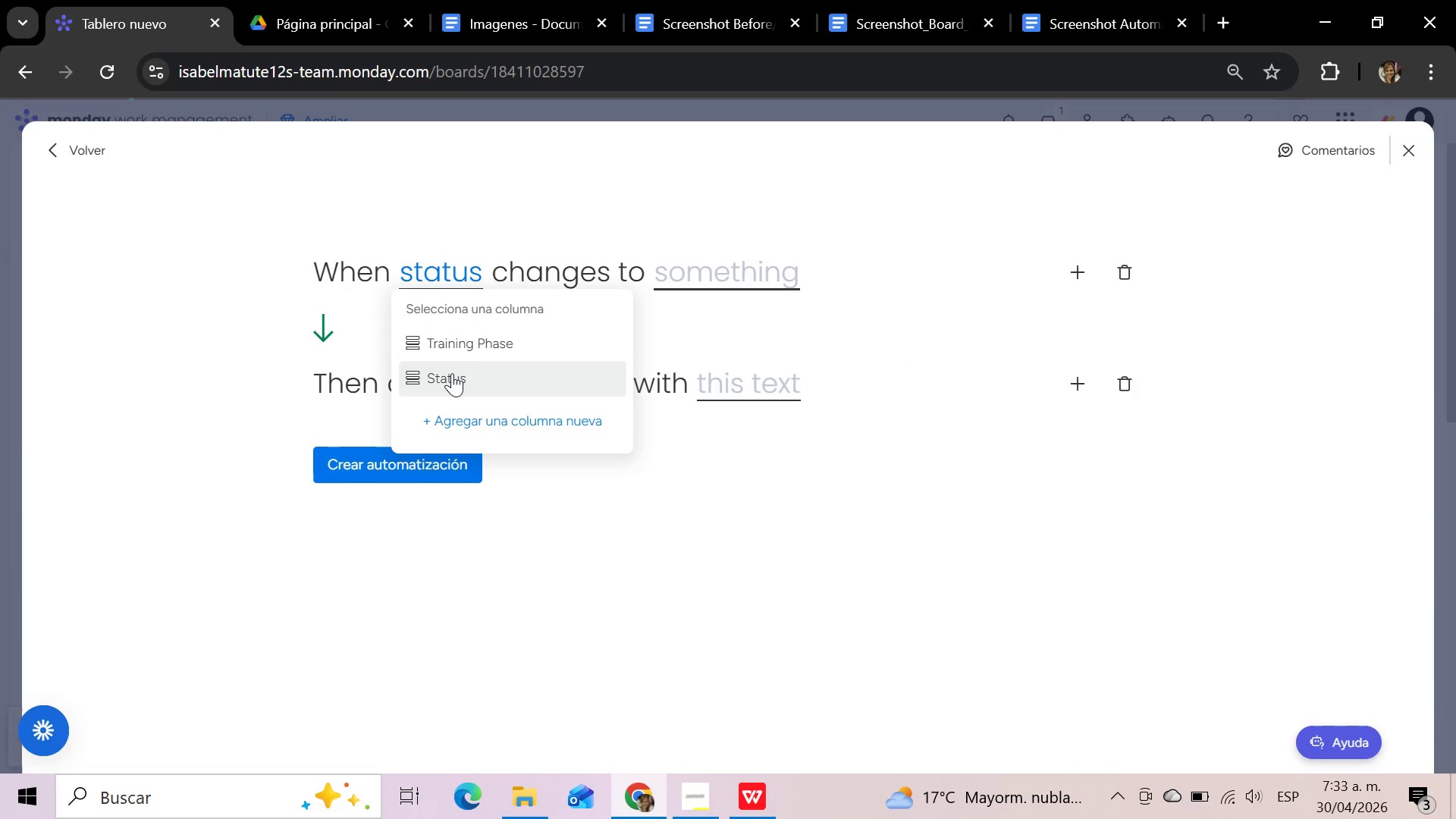 
left_click([452, 373])
 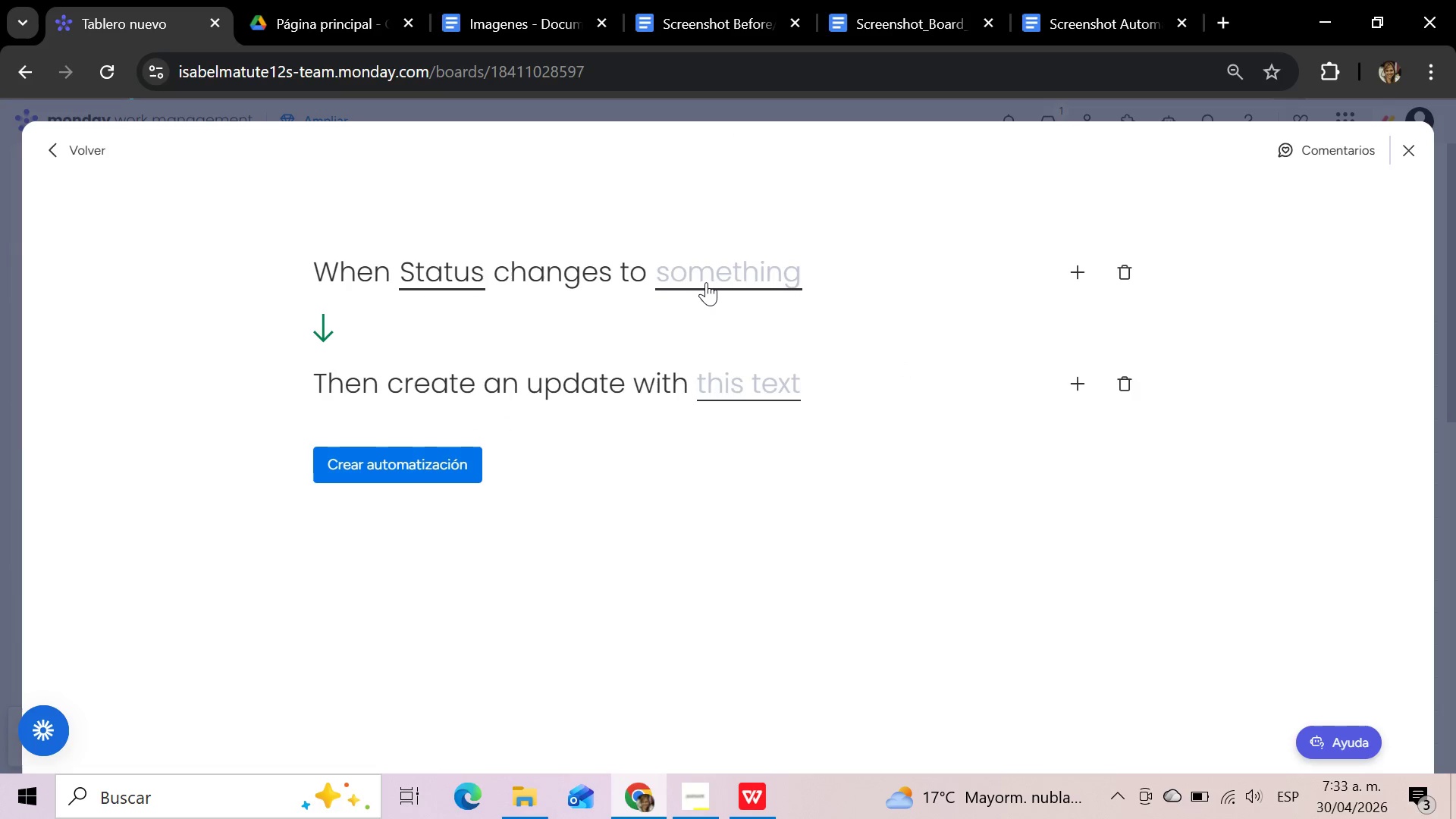 
left_click([706, 282])
 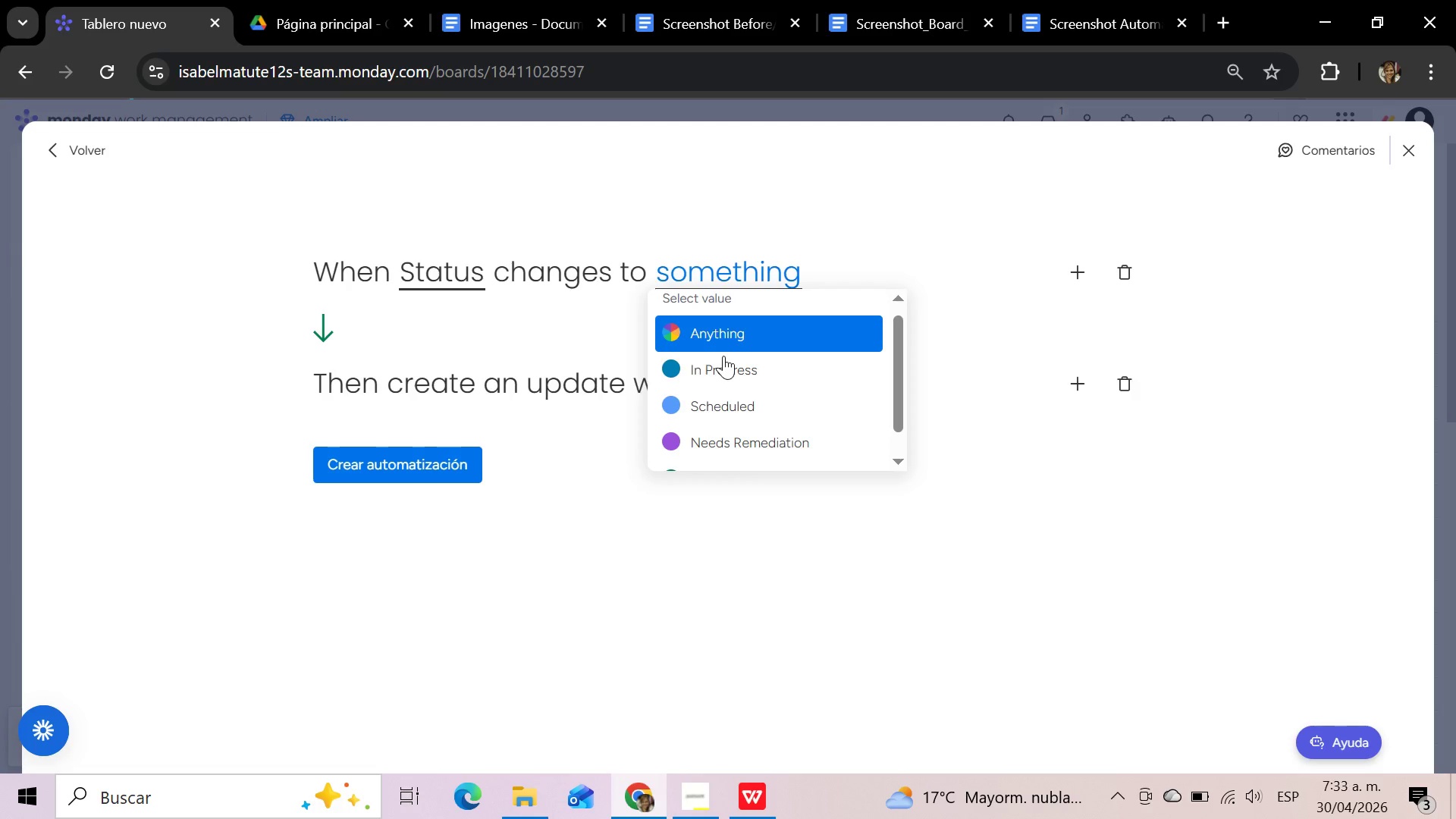 
scroll: coordinate [728, 378], scroll_direction: down, amount: 1.0
 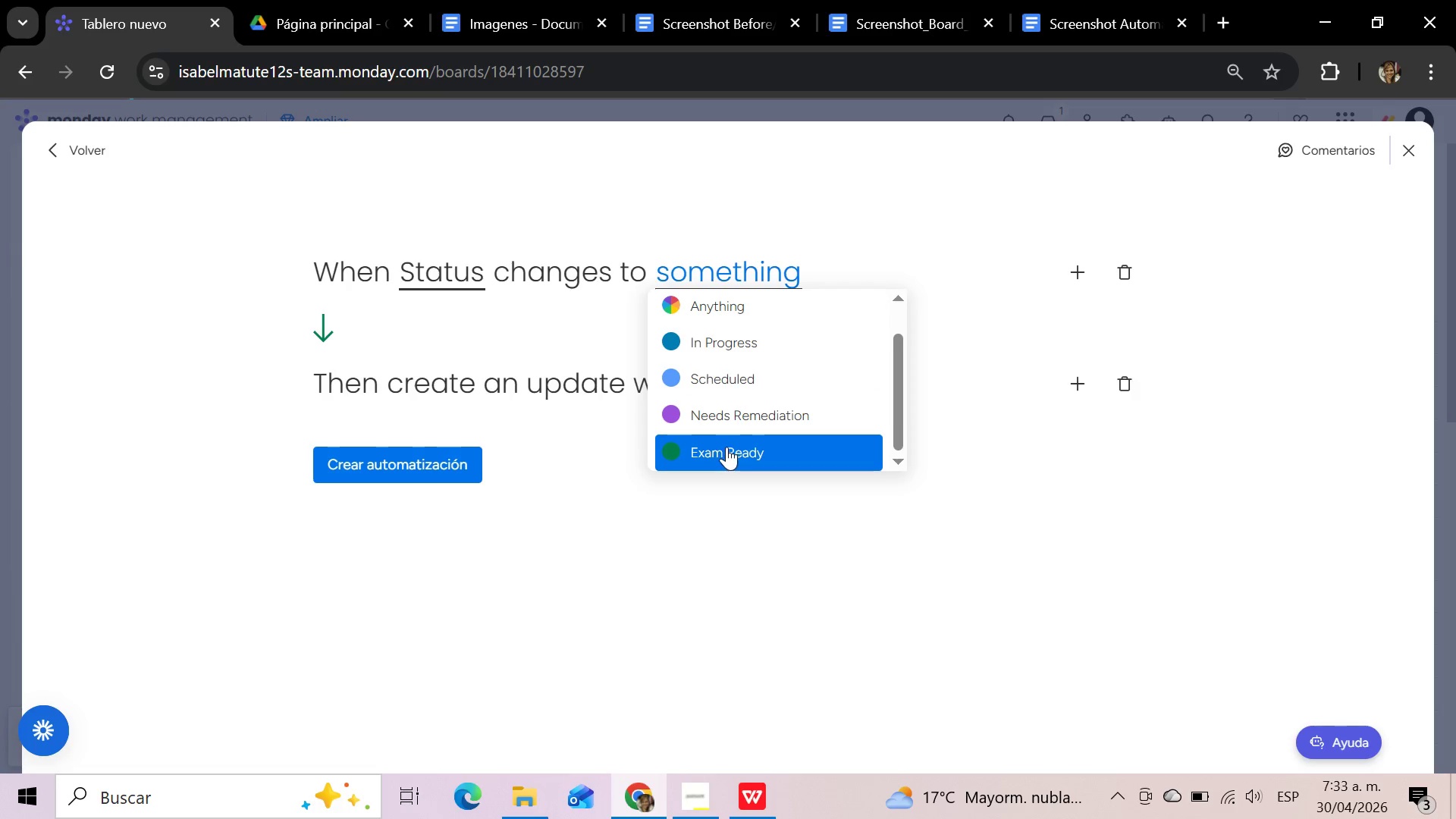 
left_click([726, 449])
 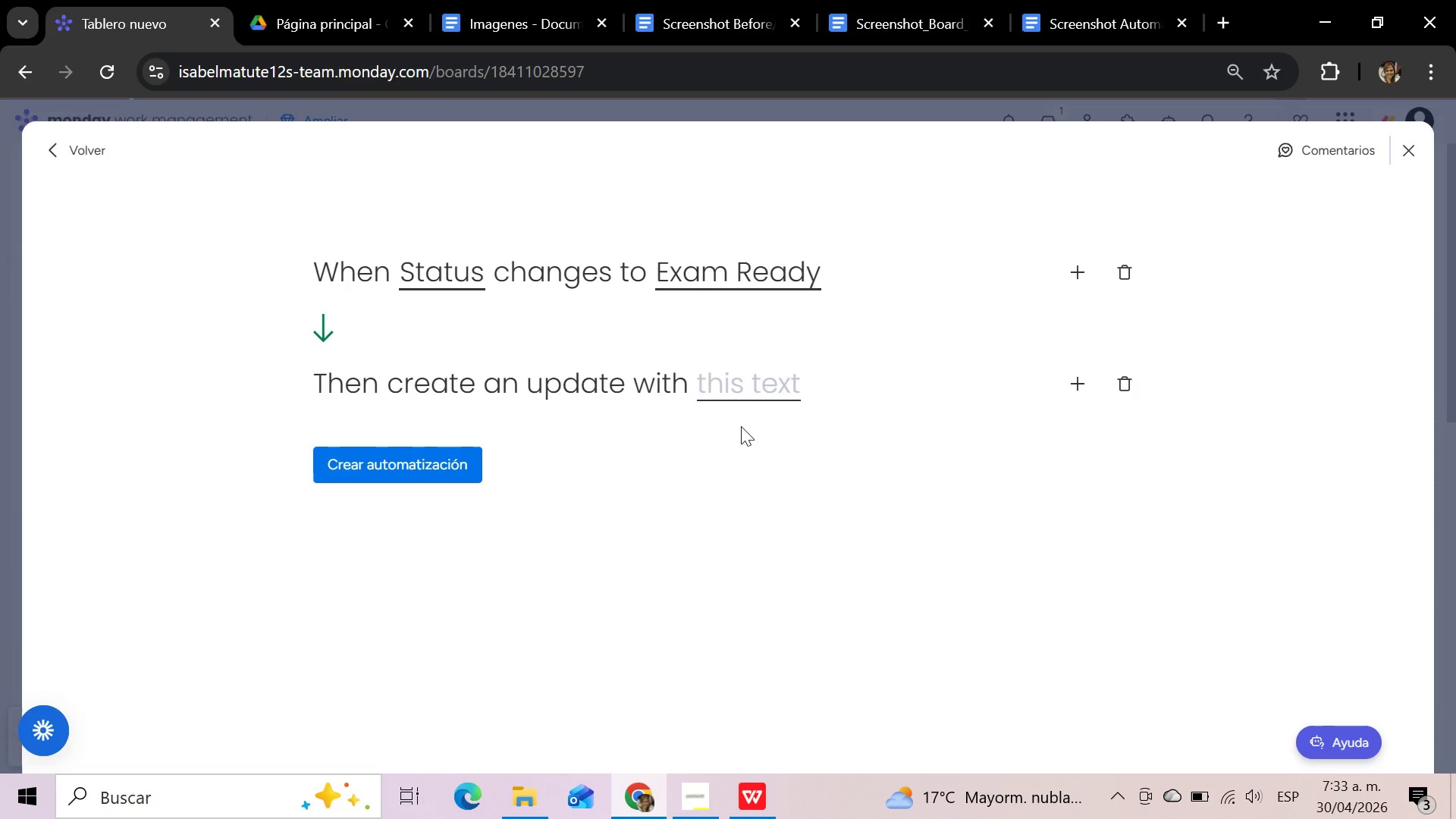 
wait(7.03)
 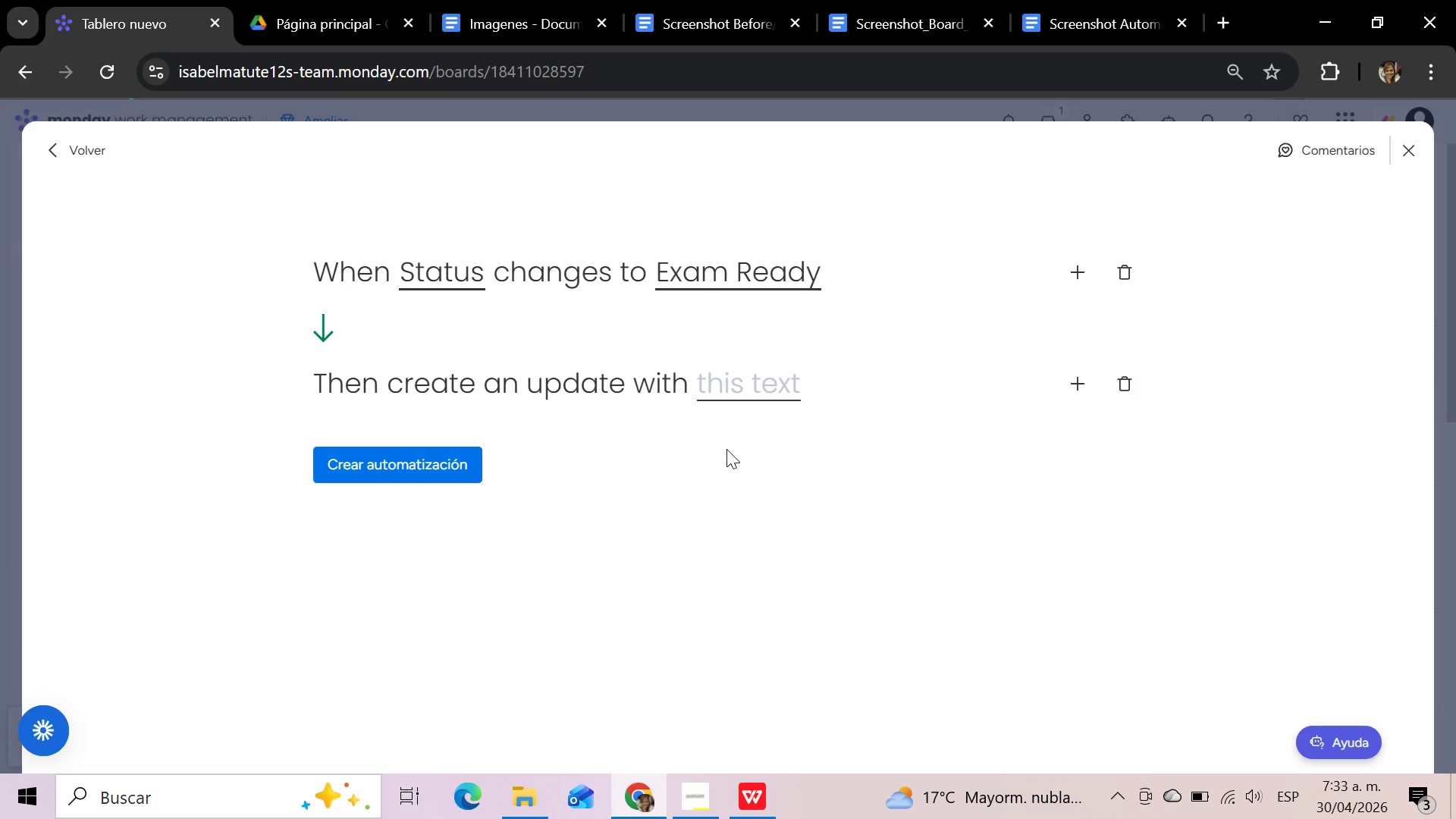 
left_click([738, 387])
 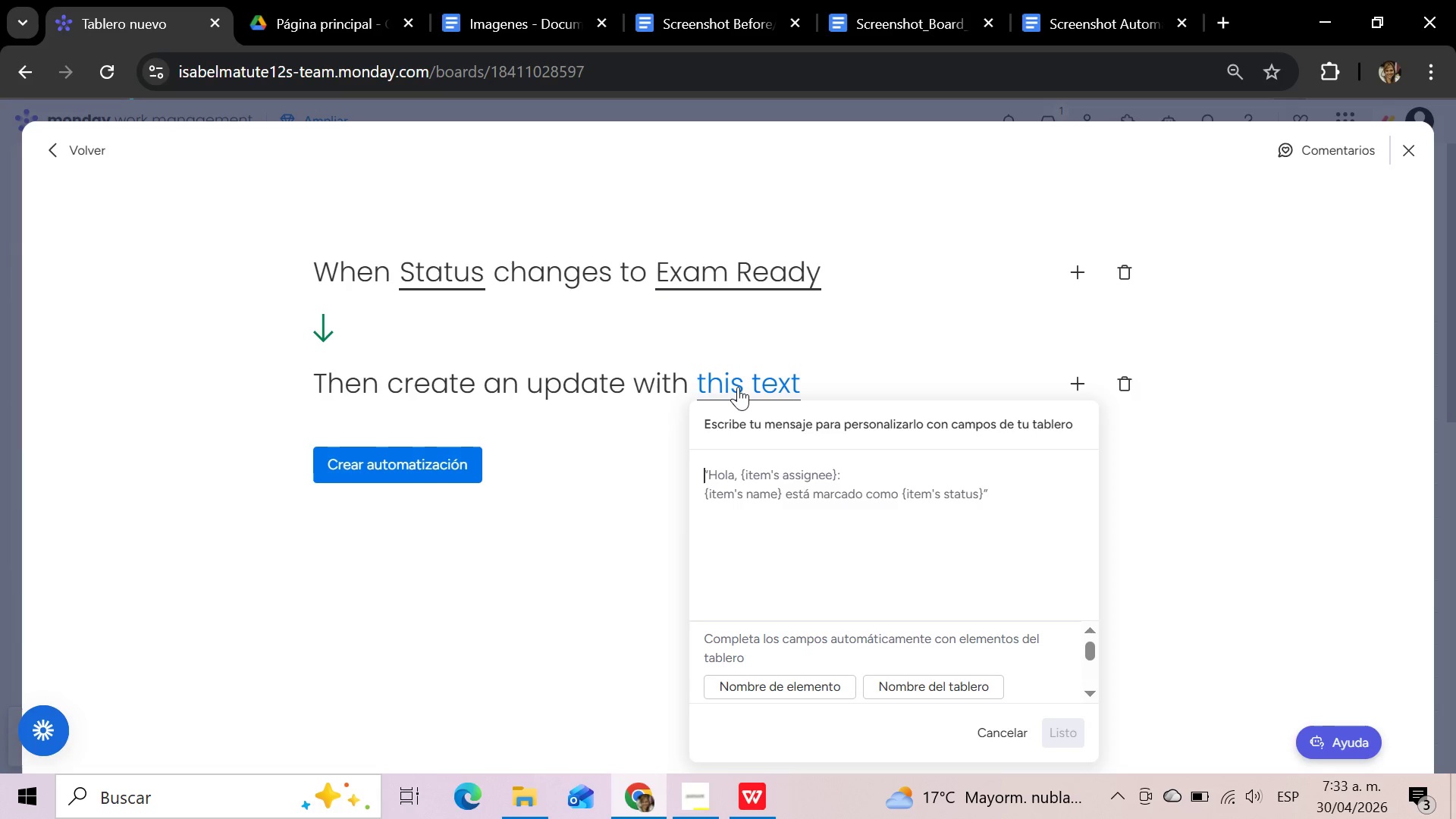 
wait(15.25)
 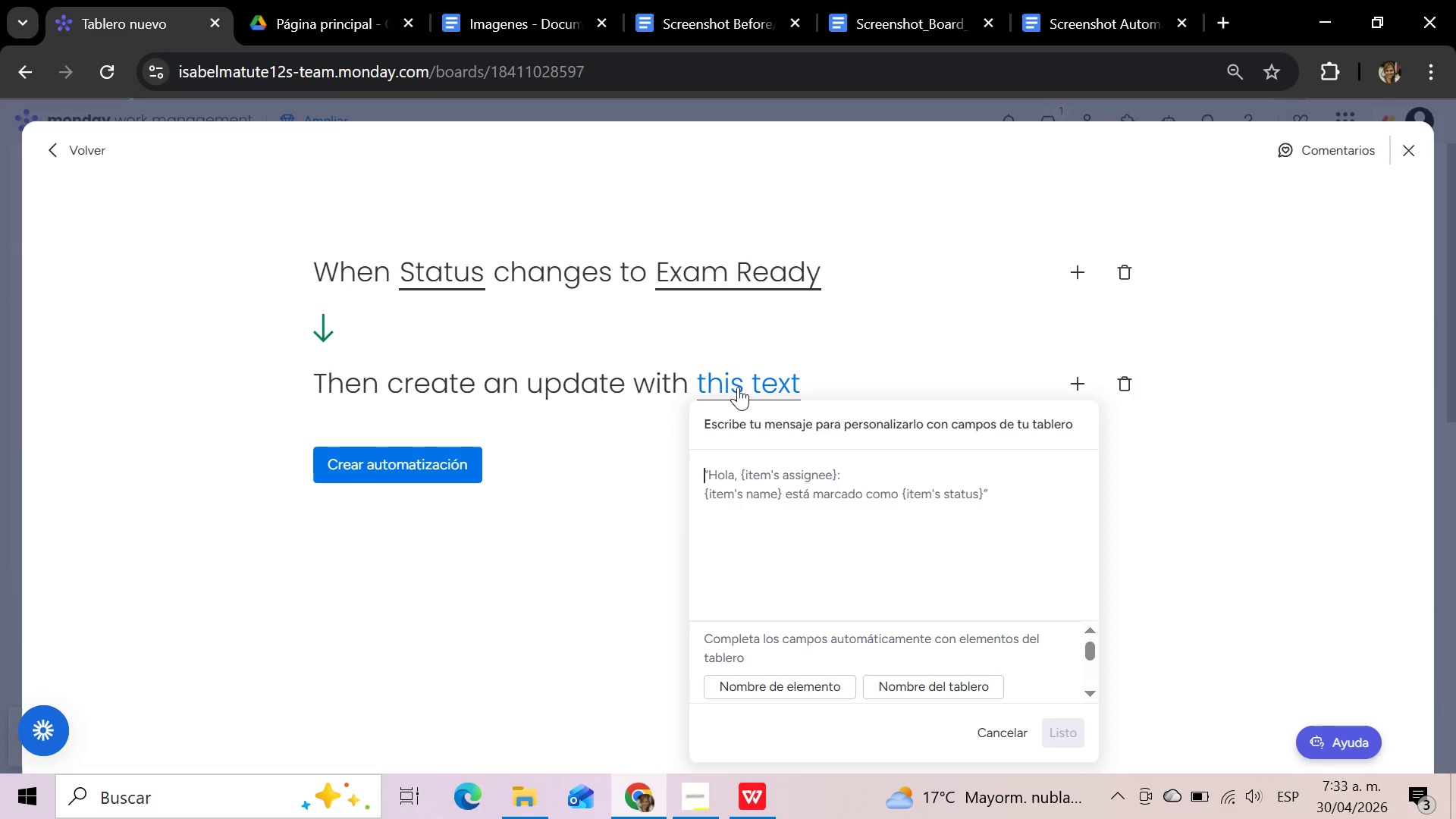 
left_click([742, 486])
 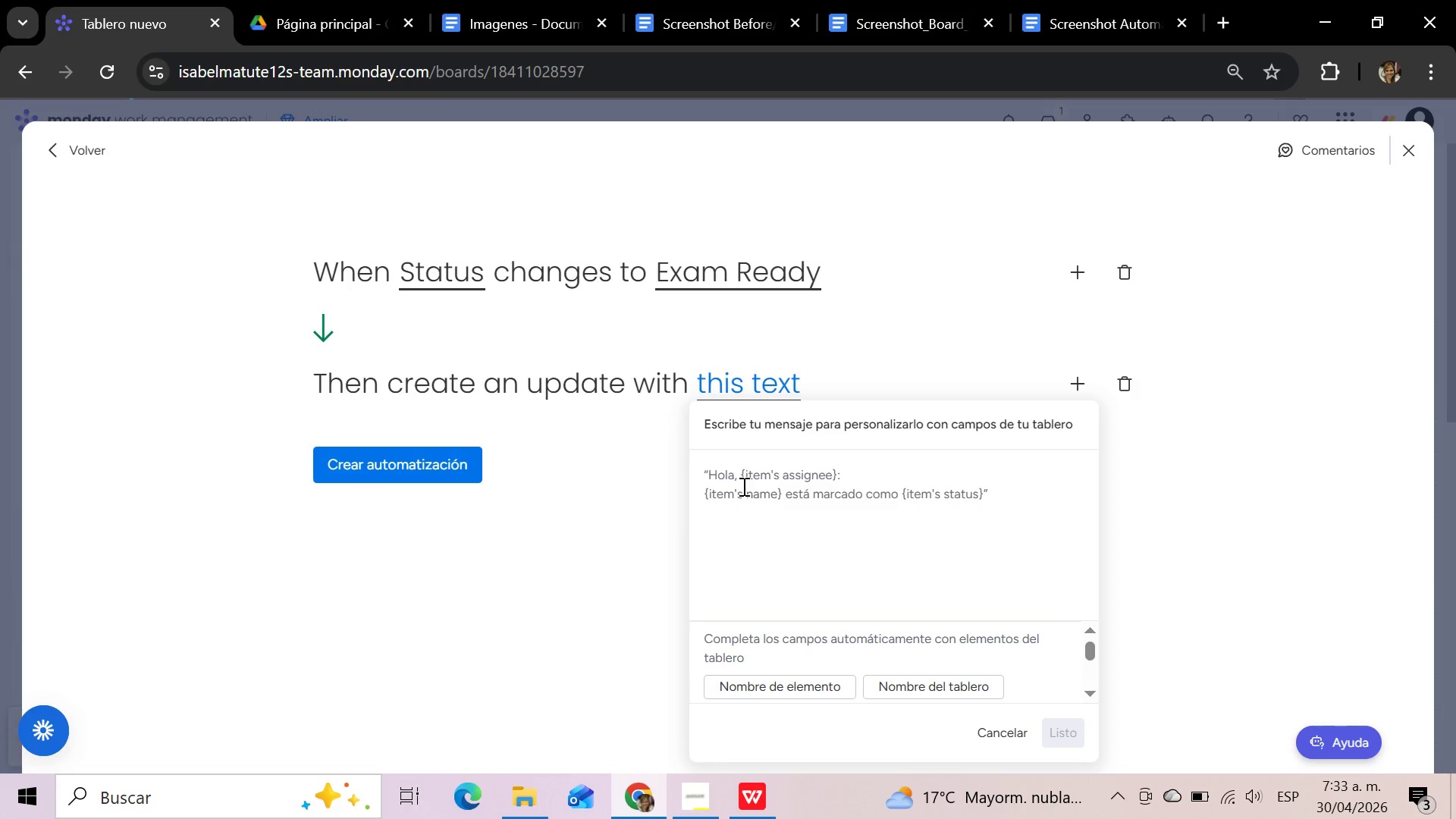 
left_click([742, 486])
 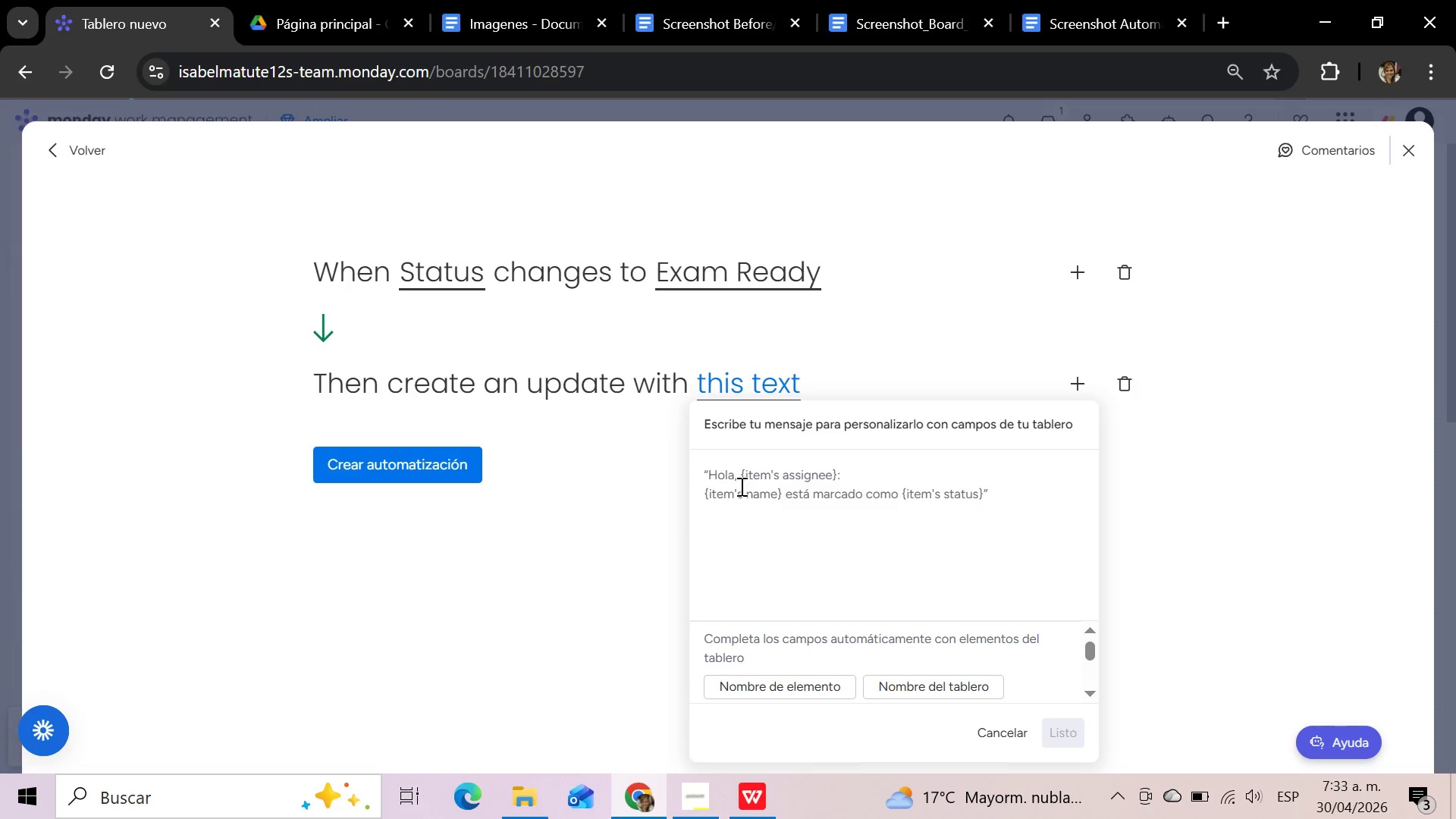 
scroll: coordinate [740, 486], scroll_direction: down, amount: 3.0
 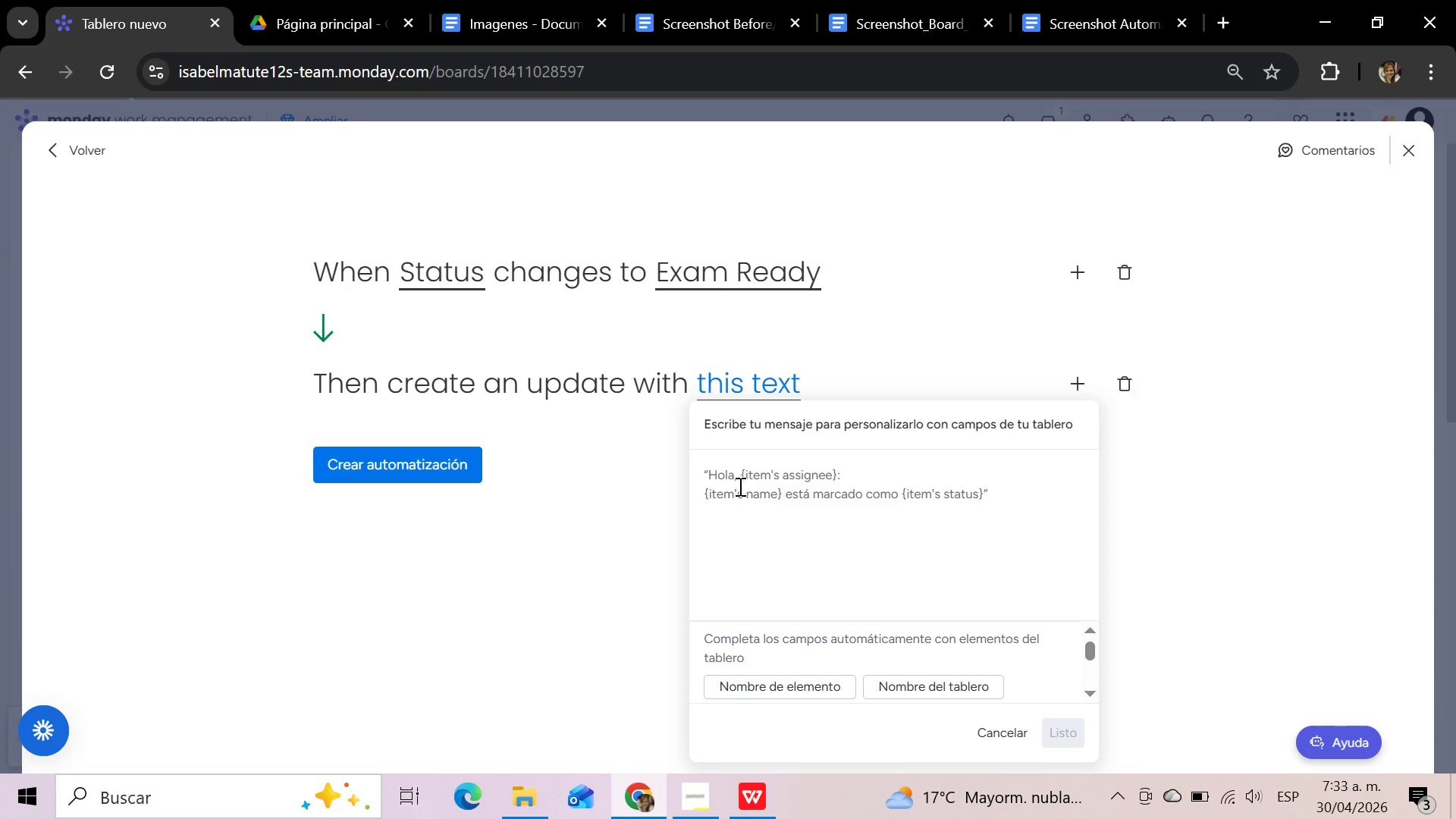 
left_click([747, 477])
 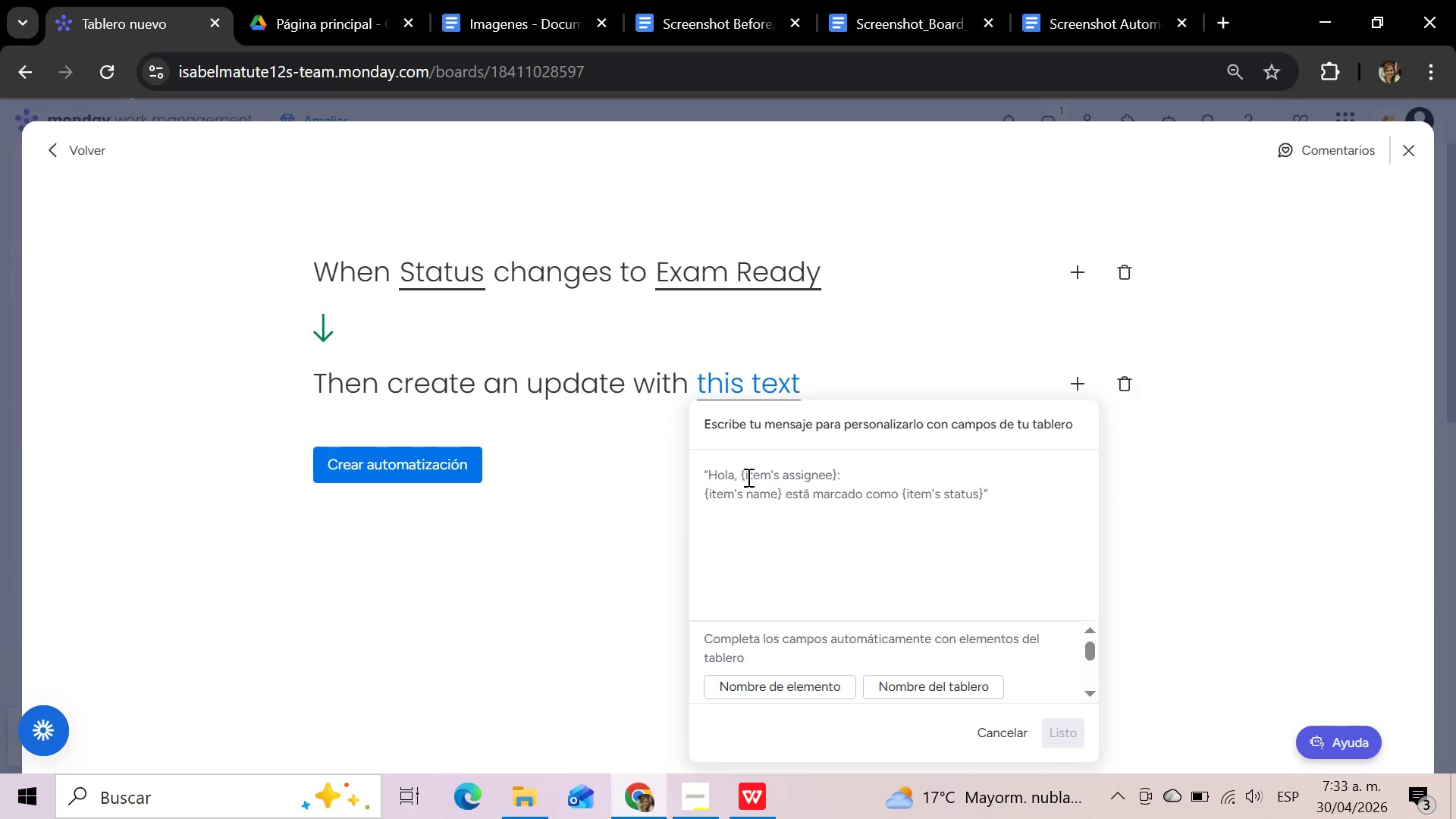 
wait(8.12)
 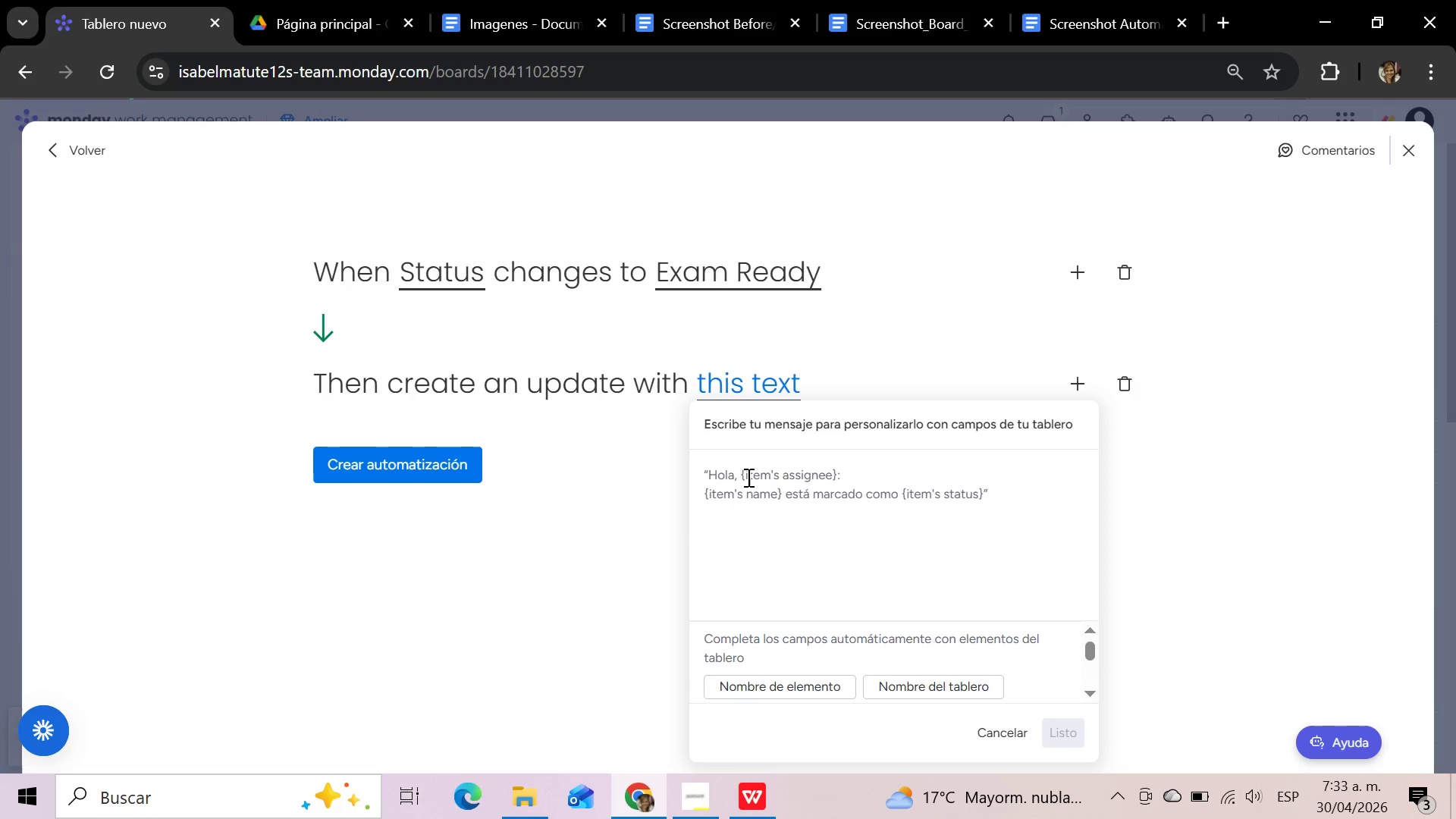 
key(Alt+Control+2)
 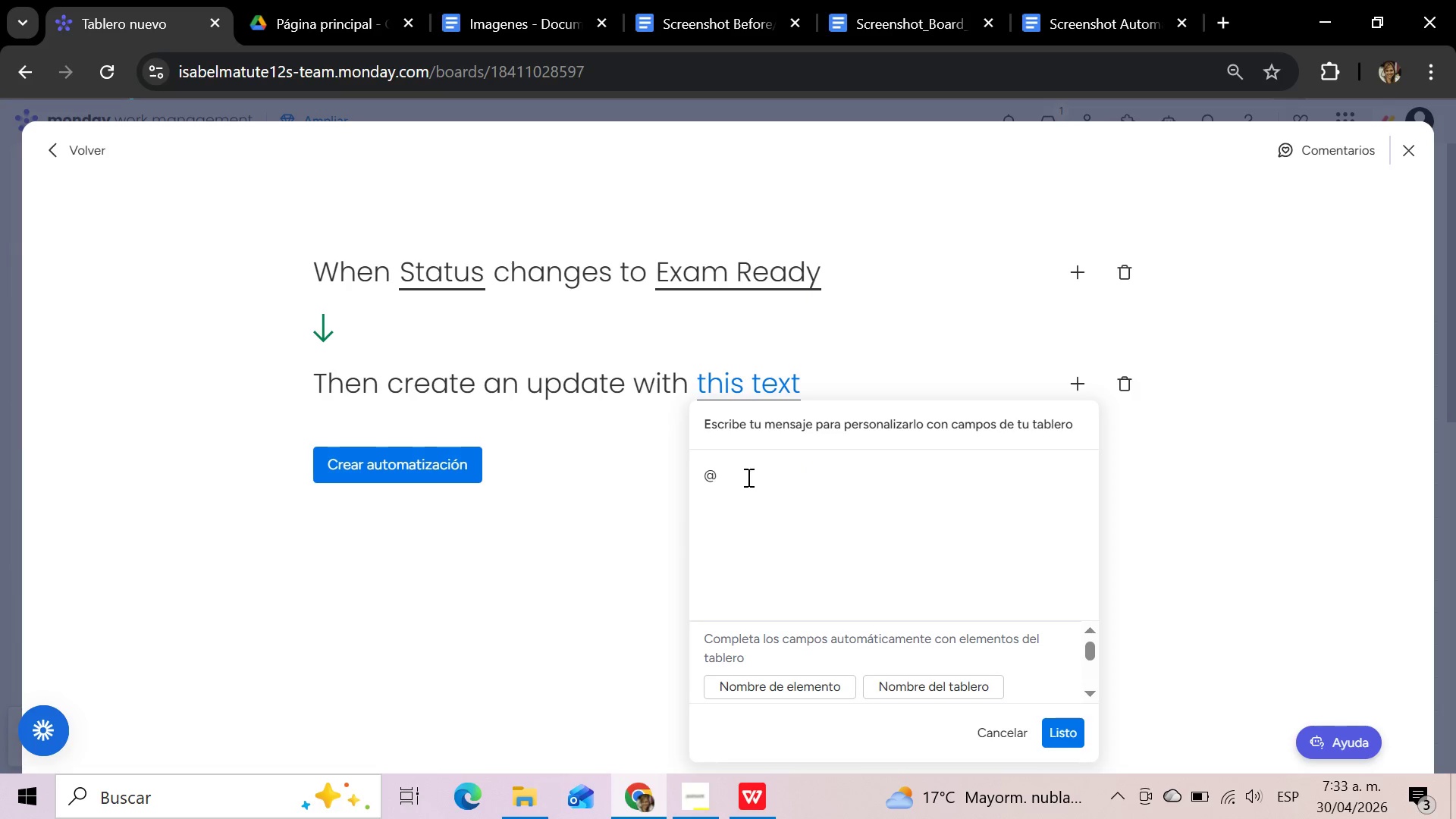 
type(al)
key(Backspace)
key(Backspace)
key(Backspace)
key(Backspace)
 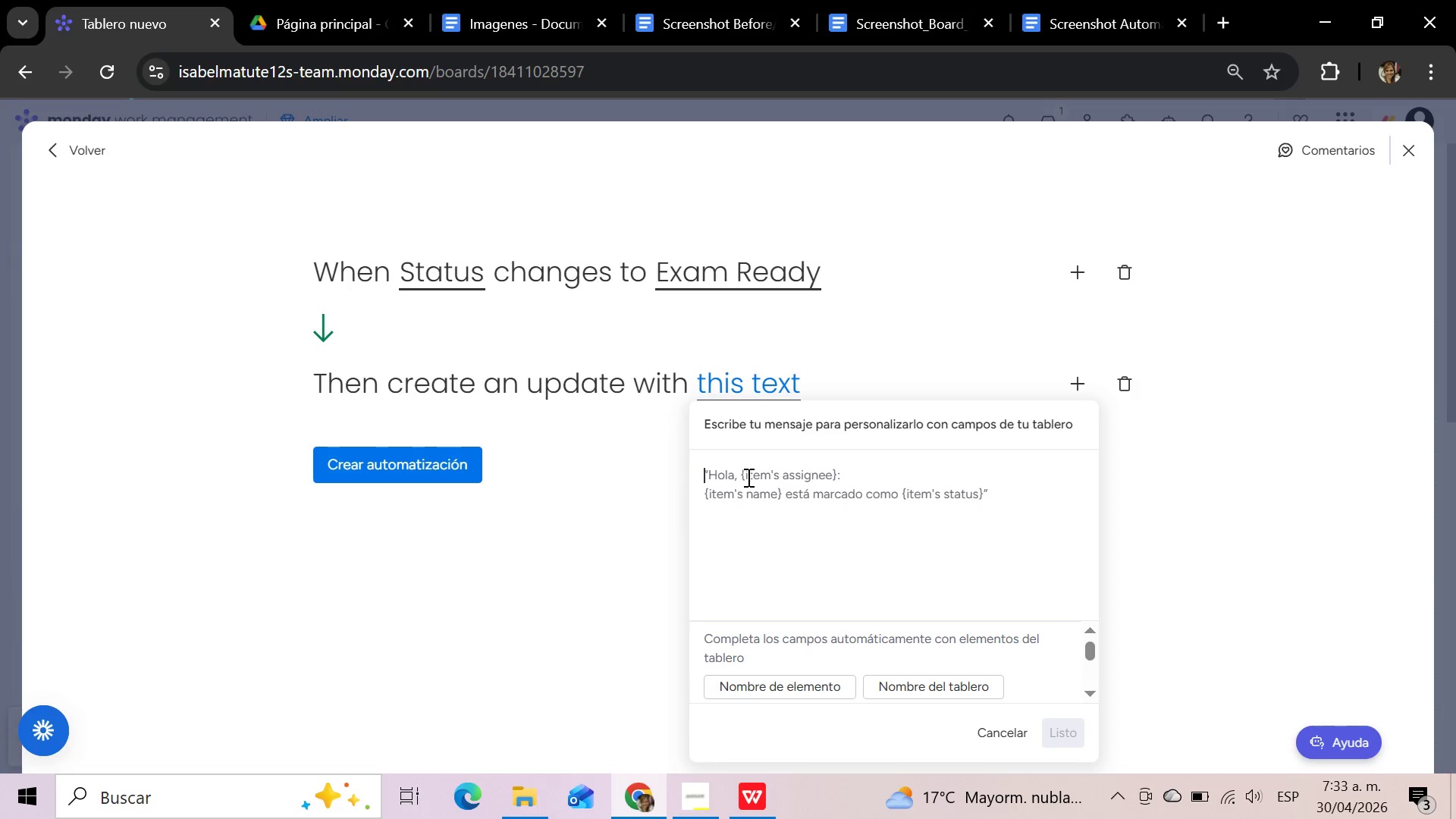 
left_click([747, 477])
 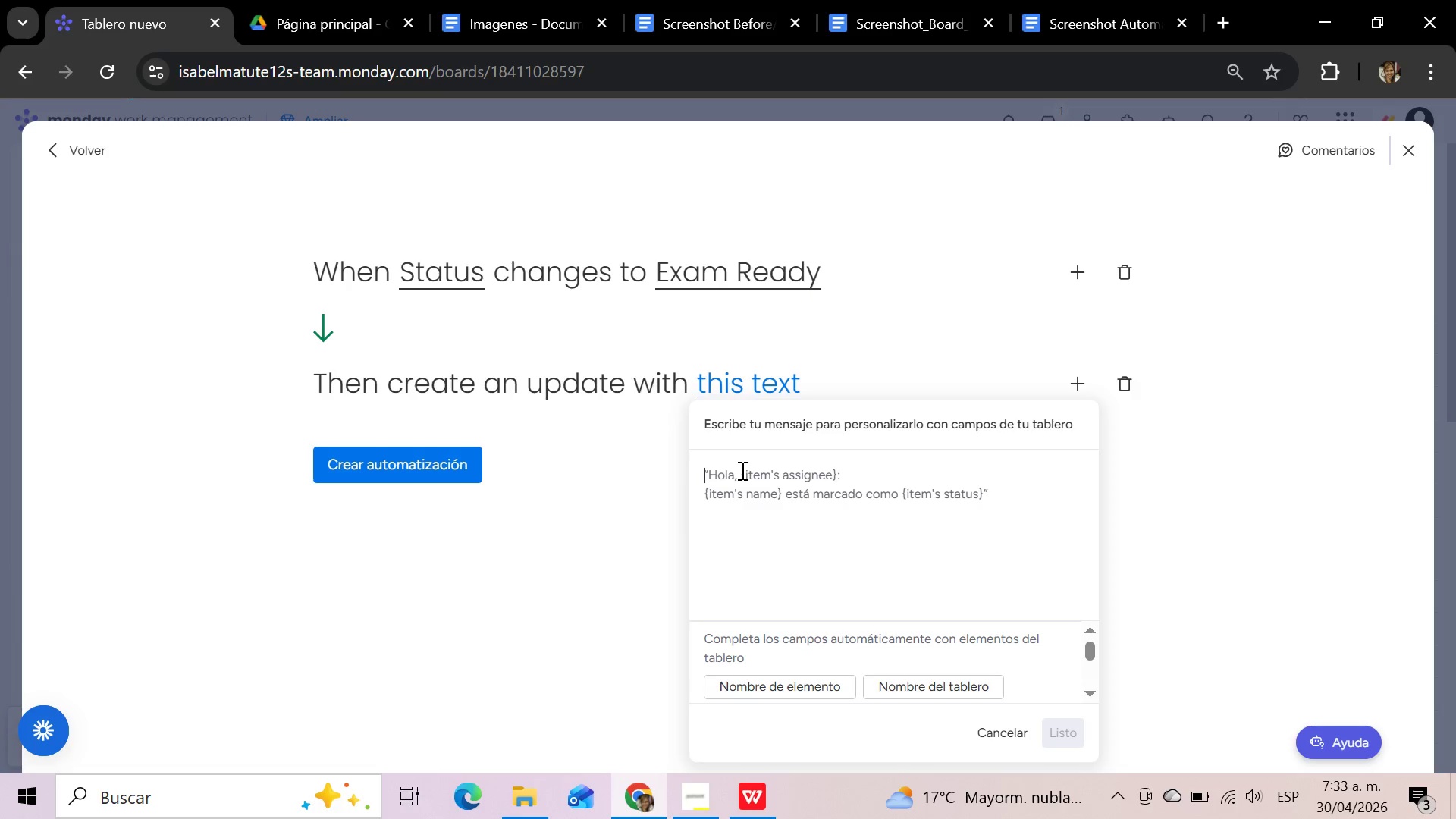 
left_click_drag(start_coordinate=[742, 470], to_coordinate=[800, 476])
 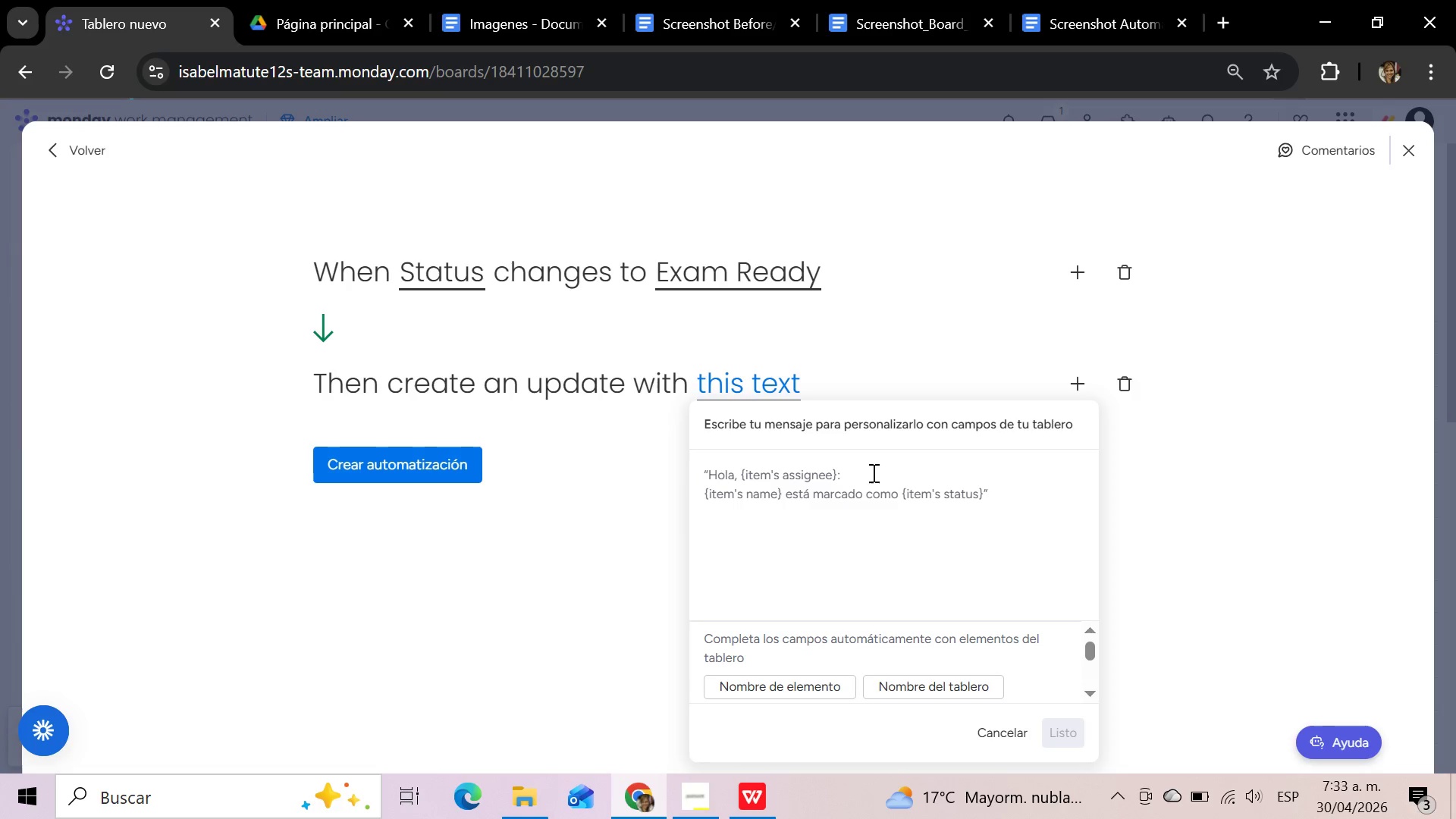 
key(Shift+Quote)
 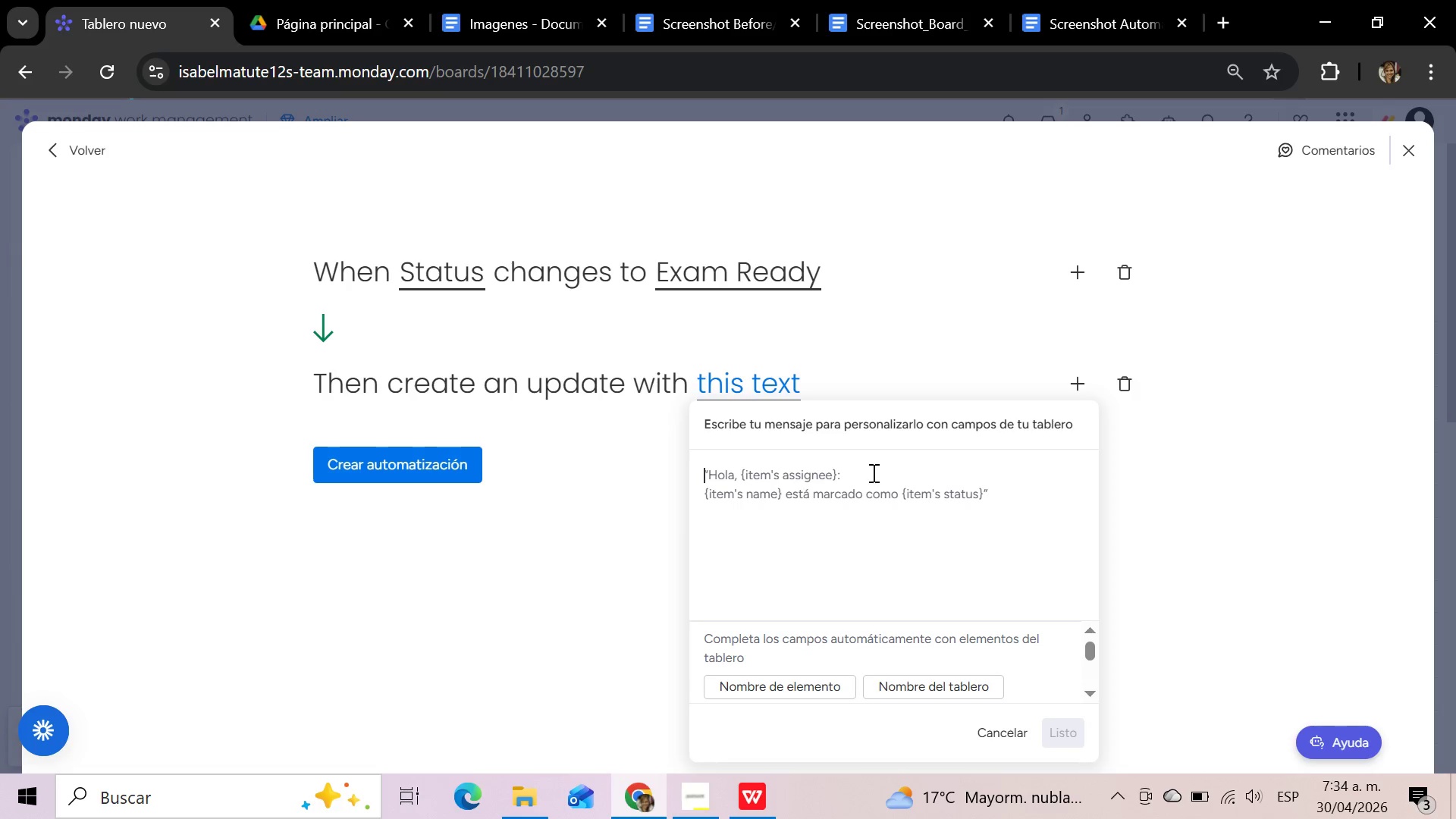 
hold_key(key=ShiftRight, duration=0.39)
 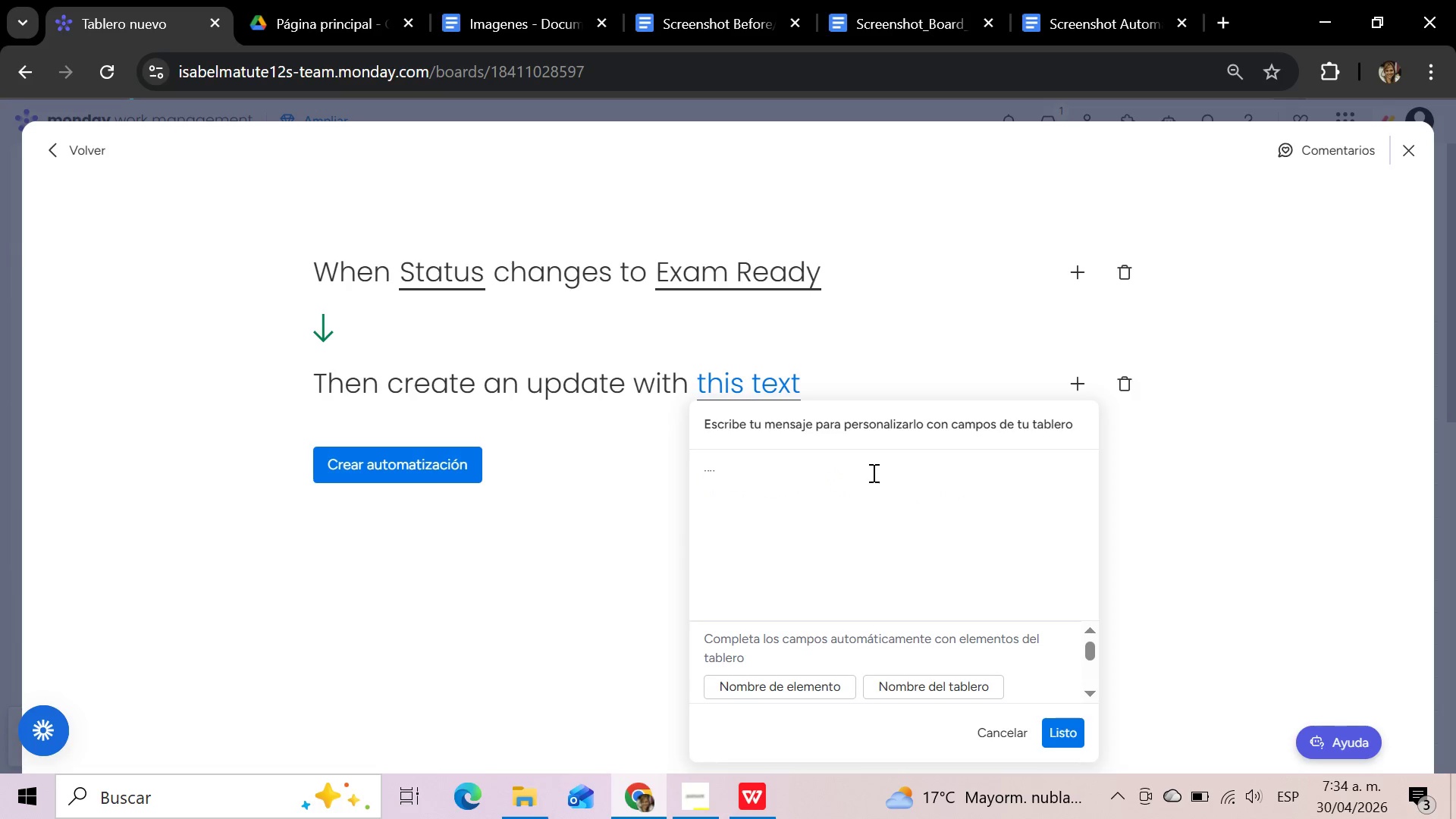 
hold_key(key=Quote, duration=0.34)
 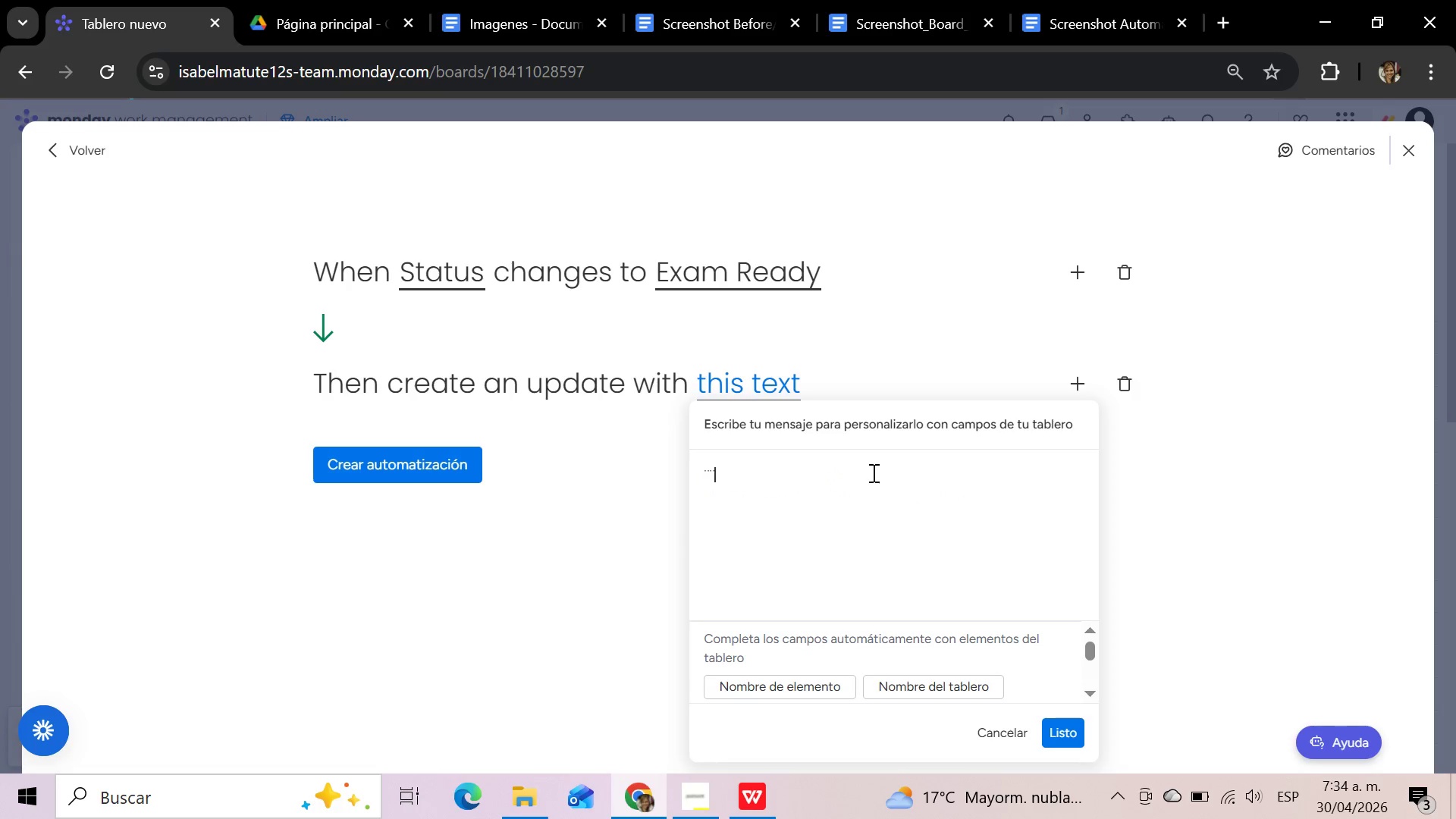 
key(Backspace)
 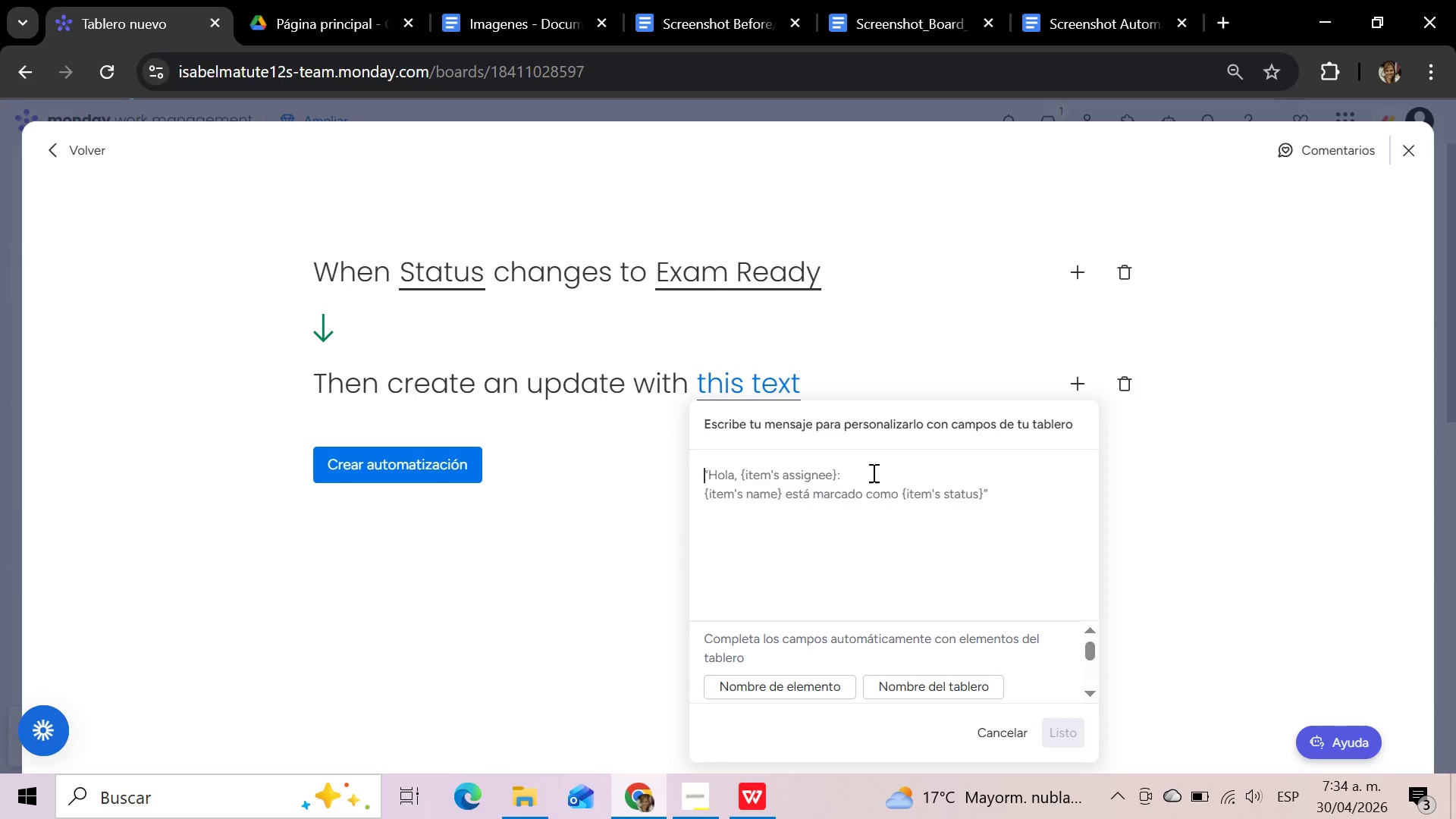 
key(Backspace)
 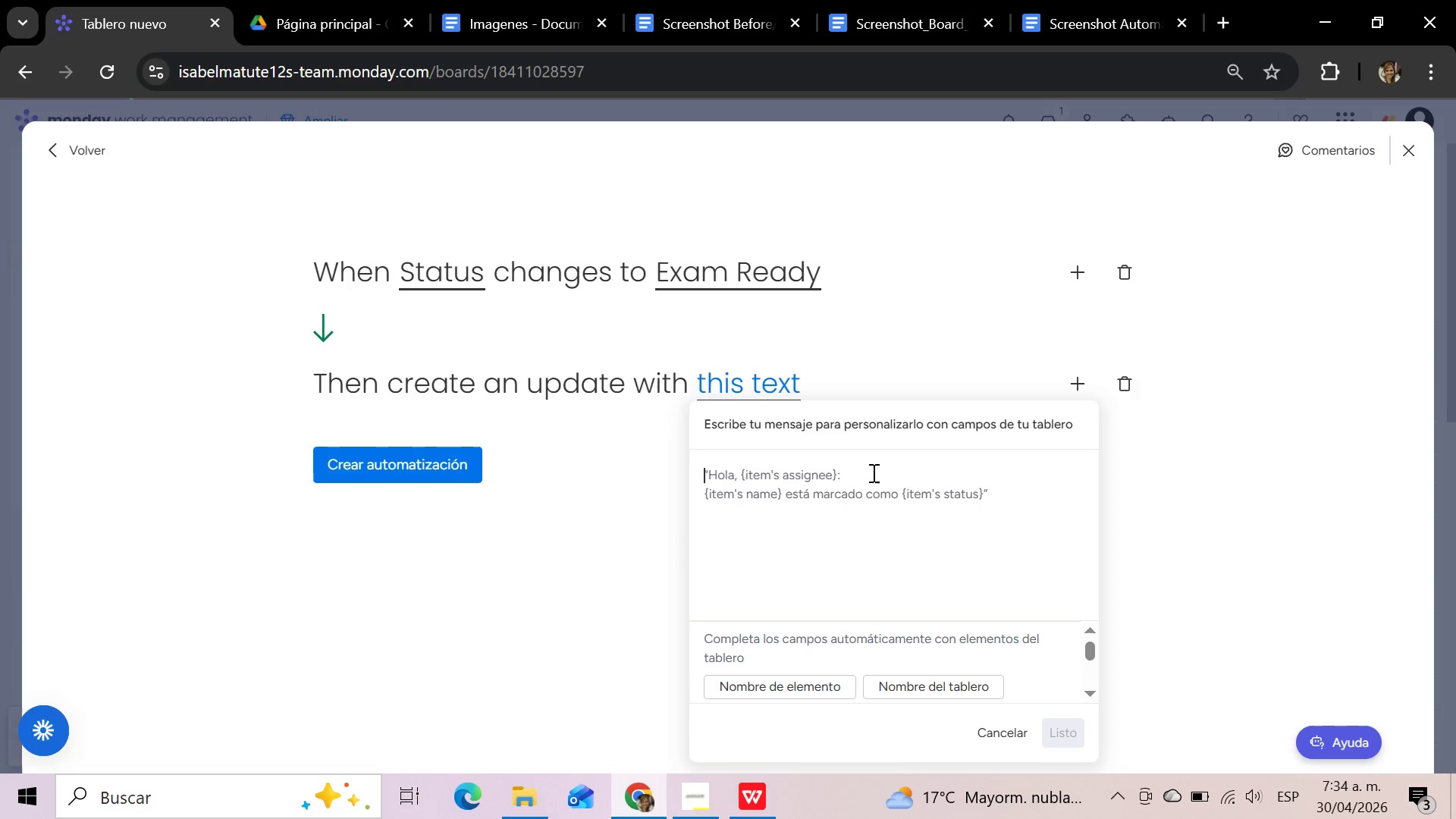 
key(Quote)
 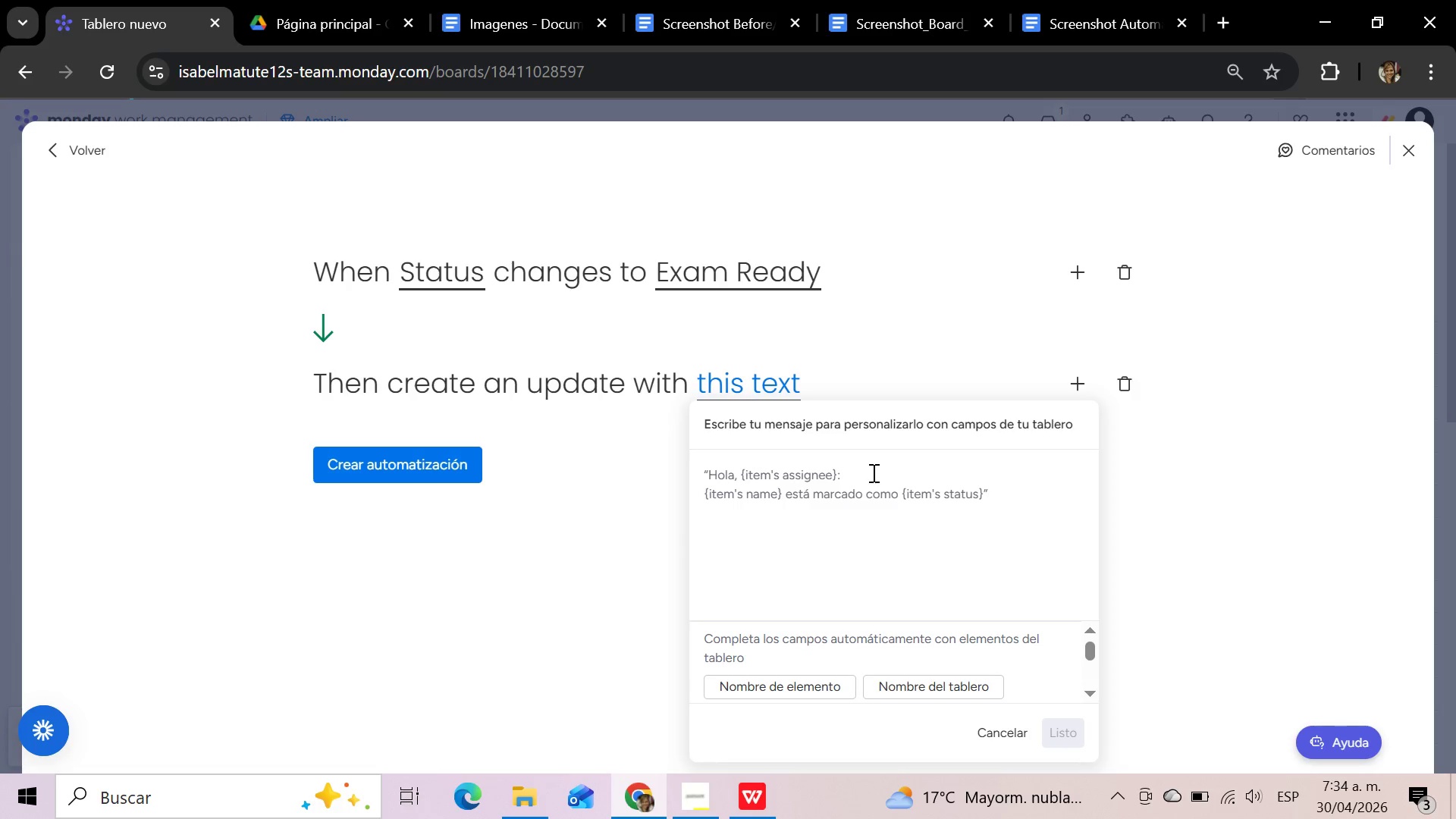 
hold_key(key=Quote, duration=0.39)
 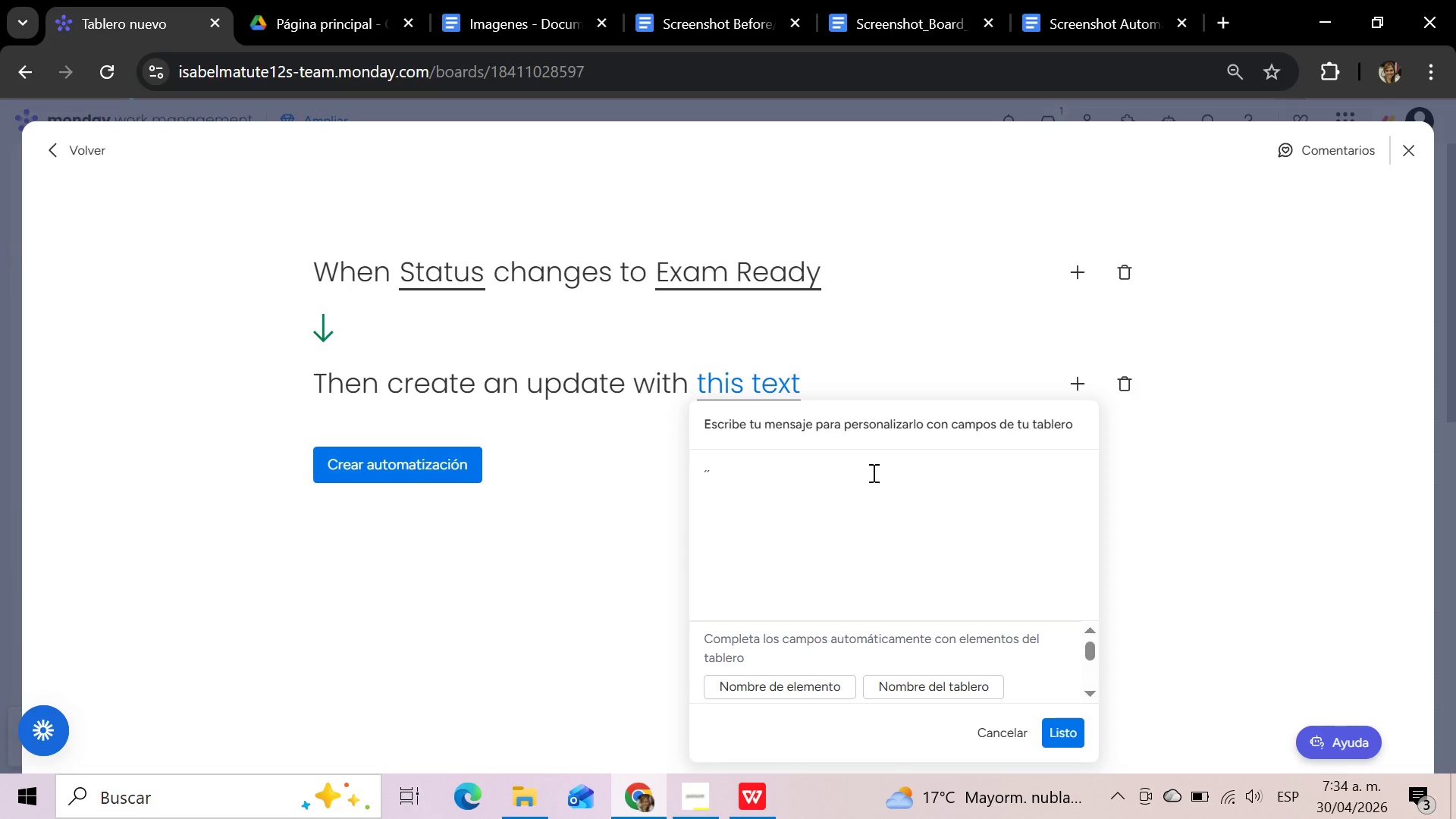 
key(Backspace)
 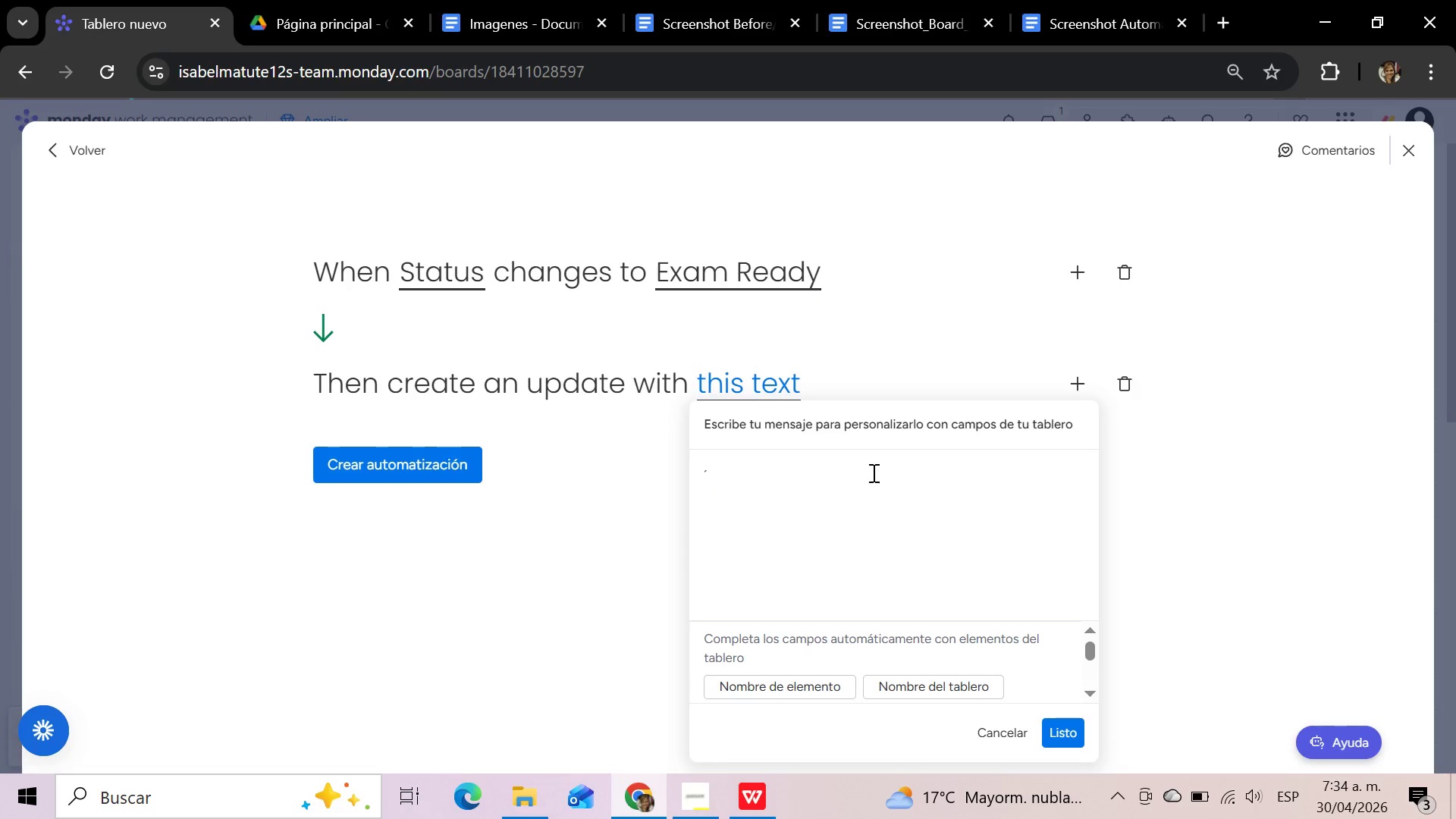 
key(Slash)
 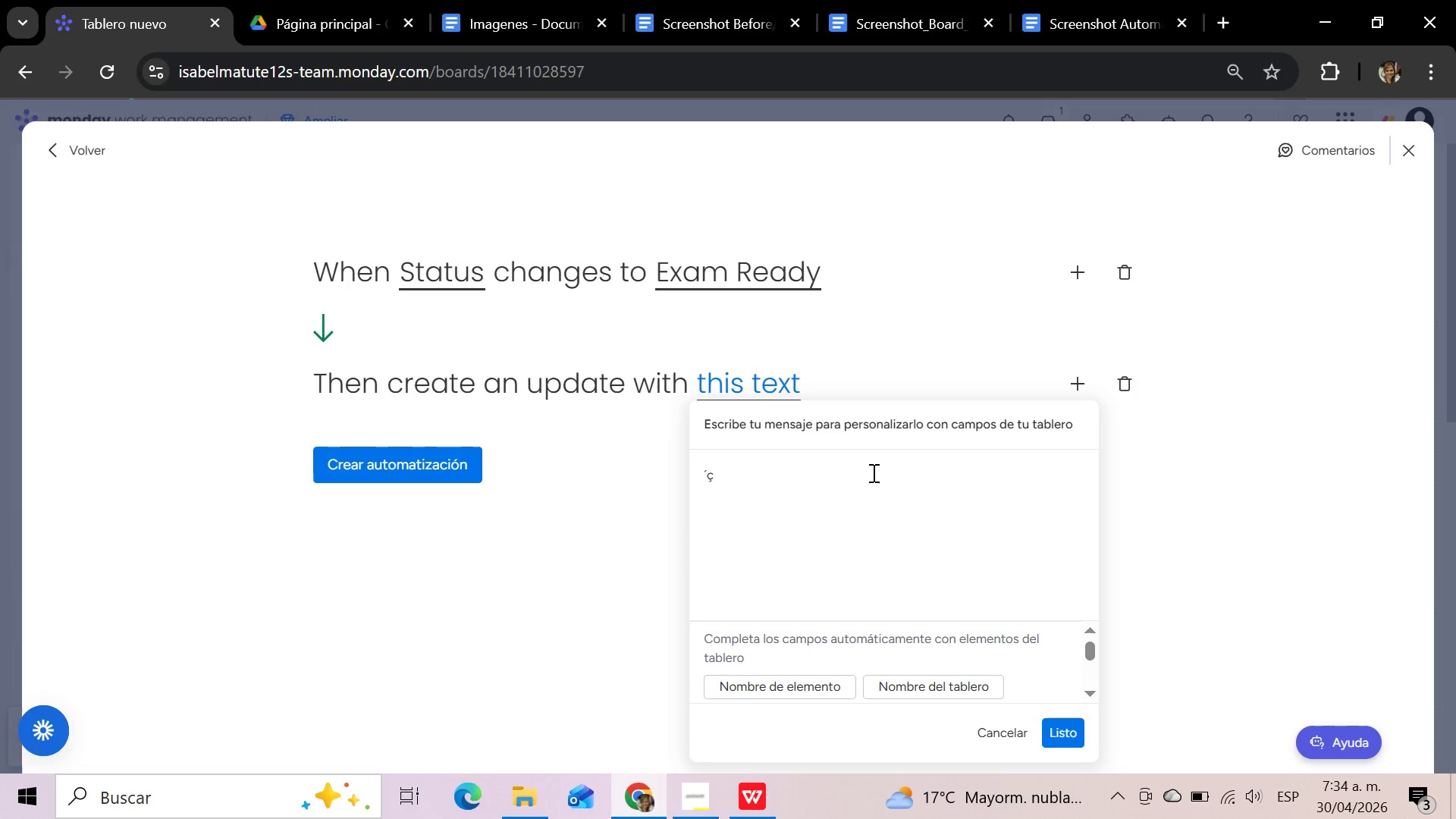 
key(Backspace)
 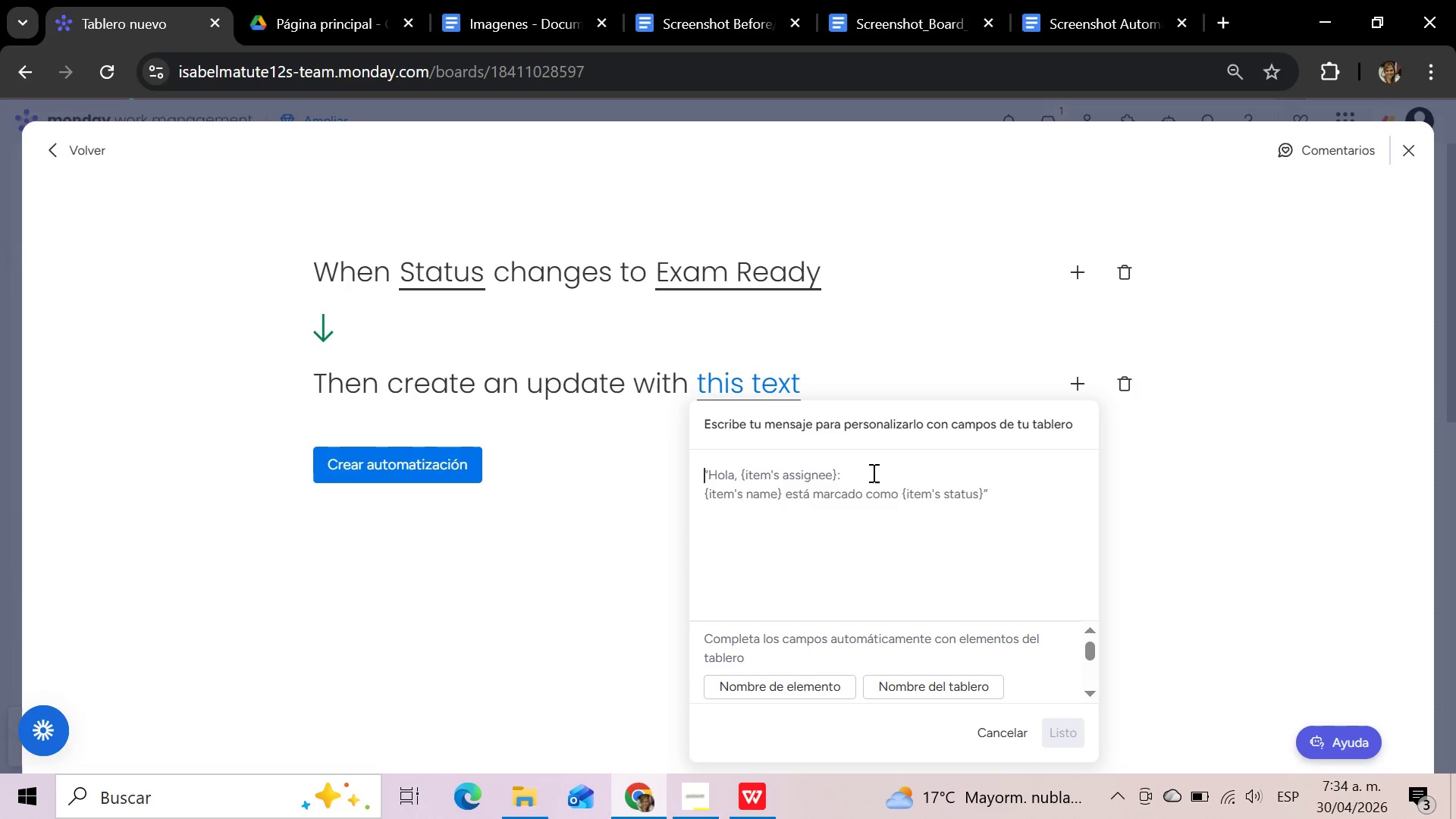 
key(Backspace)
 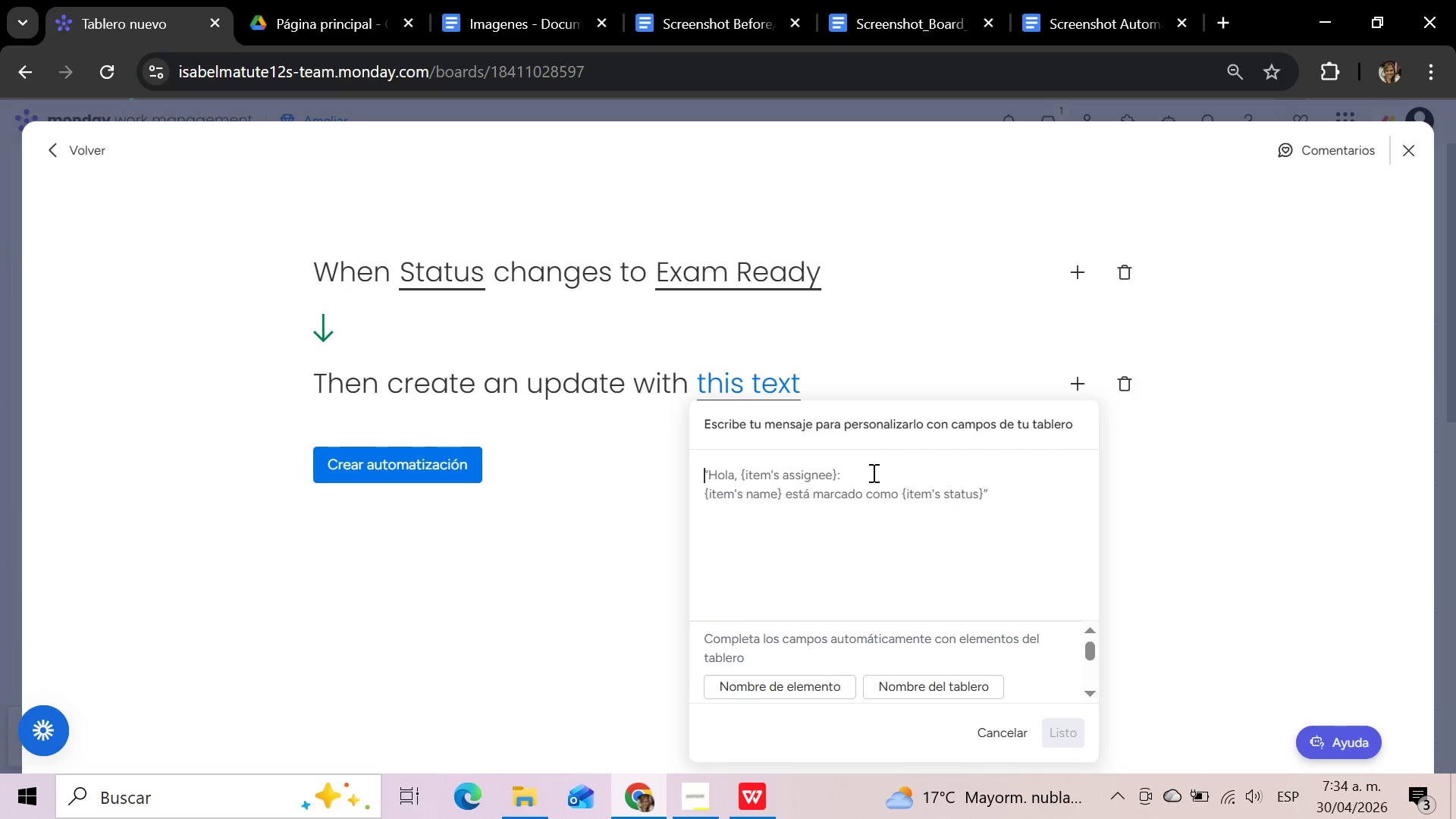 
wait(20.58)
 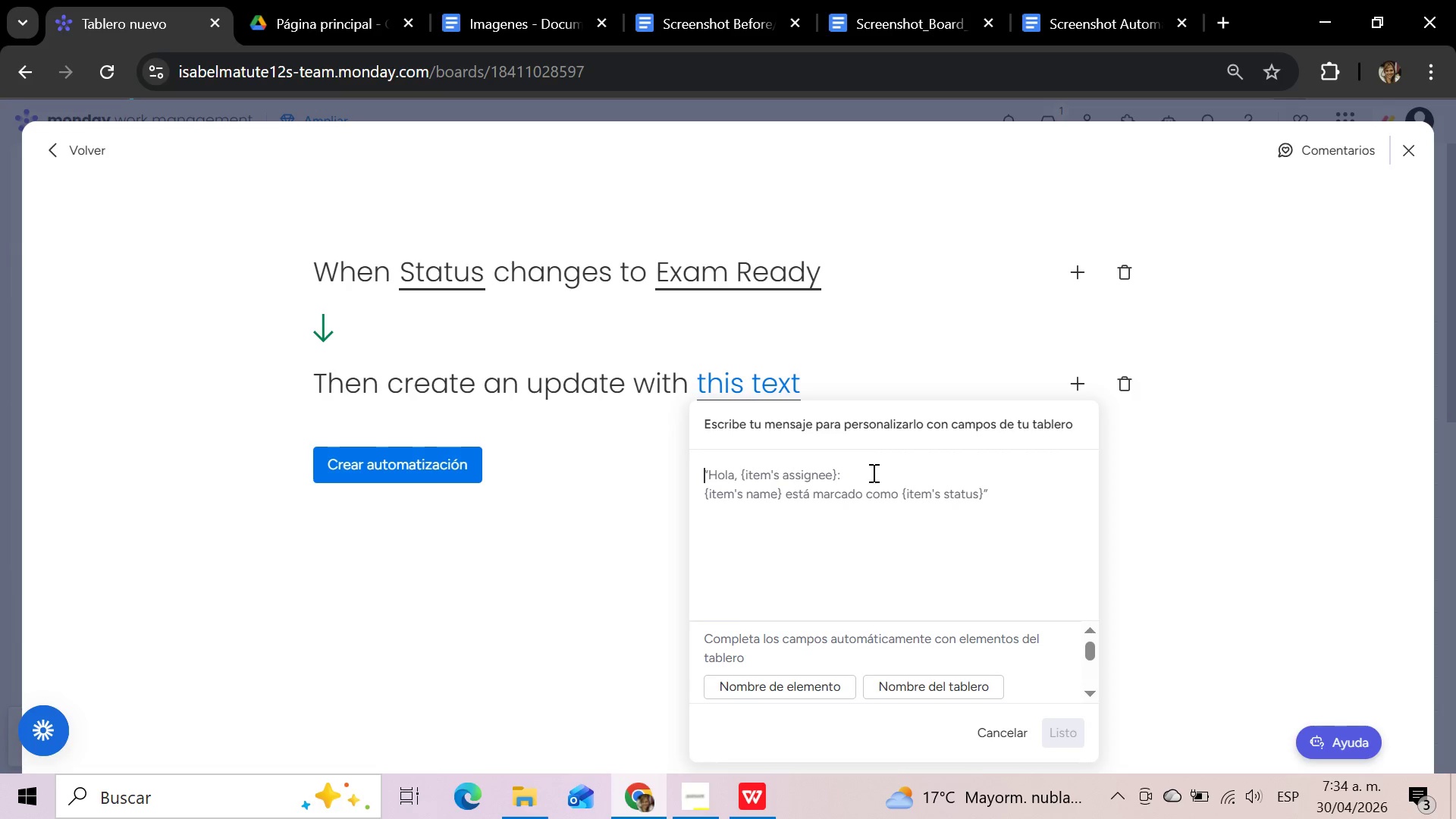 
left_click([786, 685])
 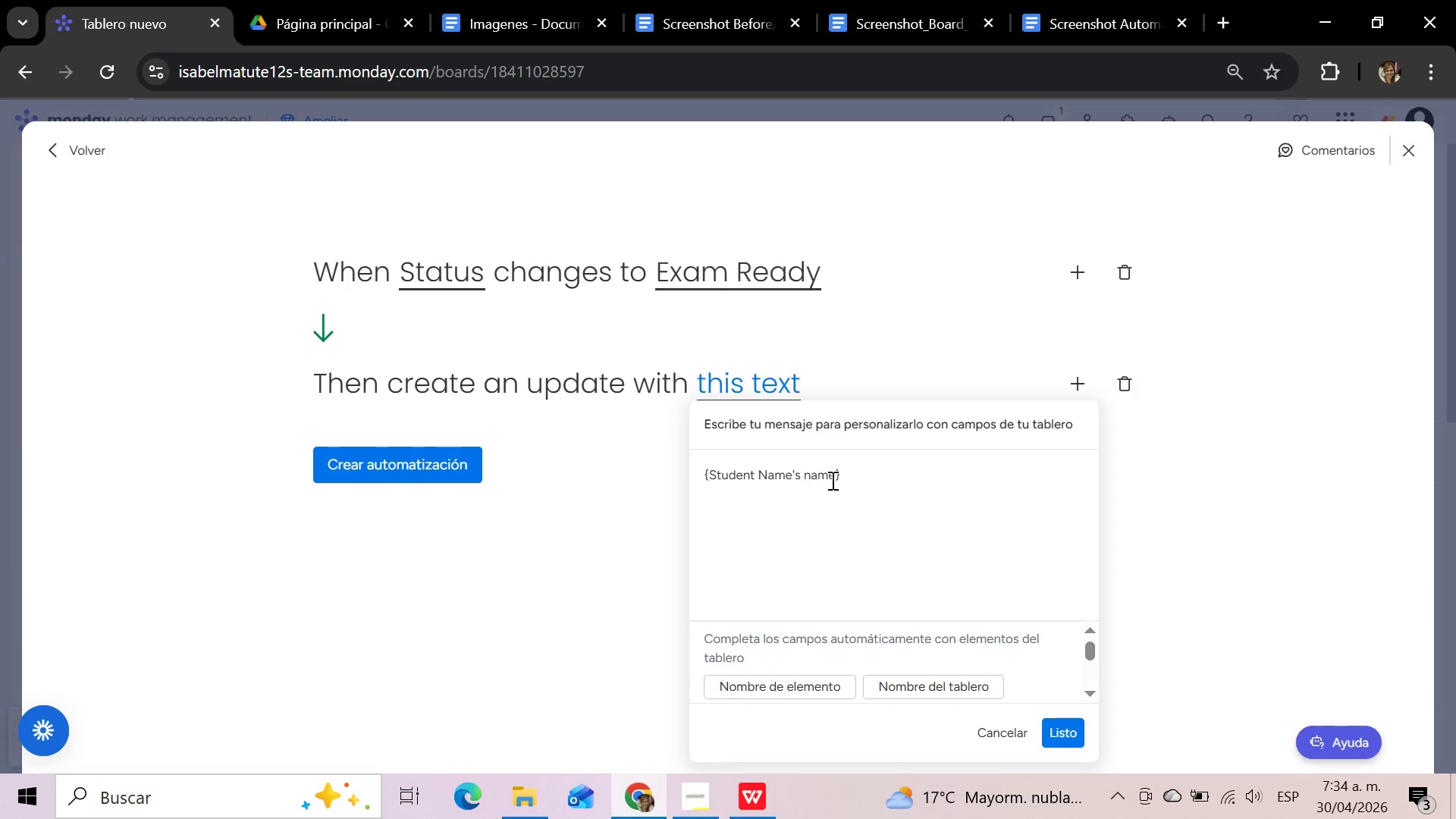 
wait(5.64)
 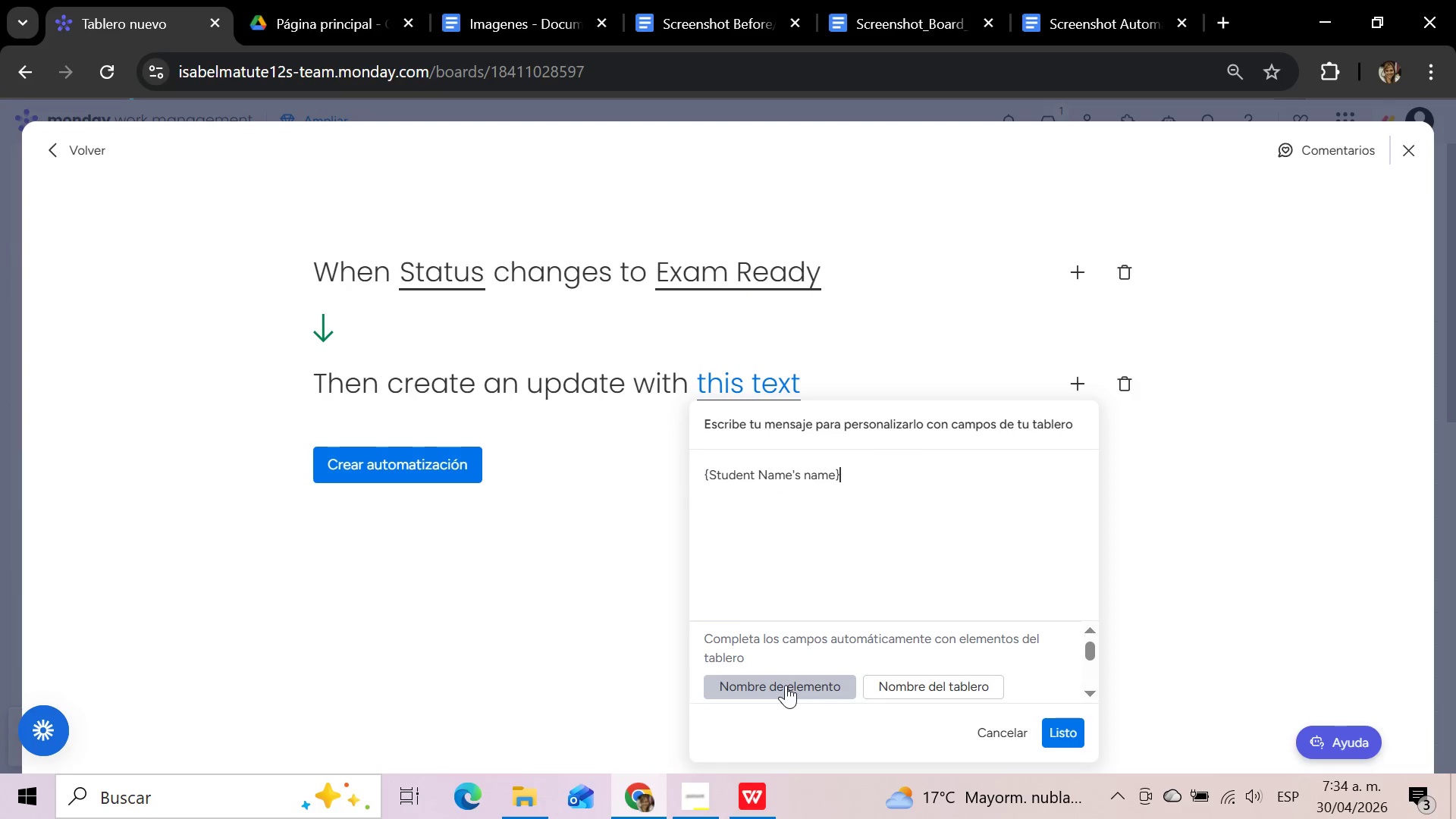 
left_click([837, 479])
 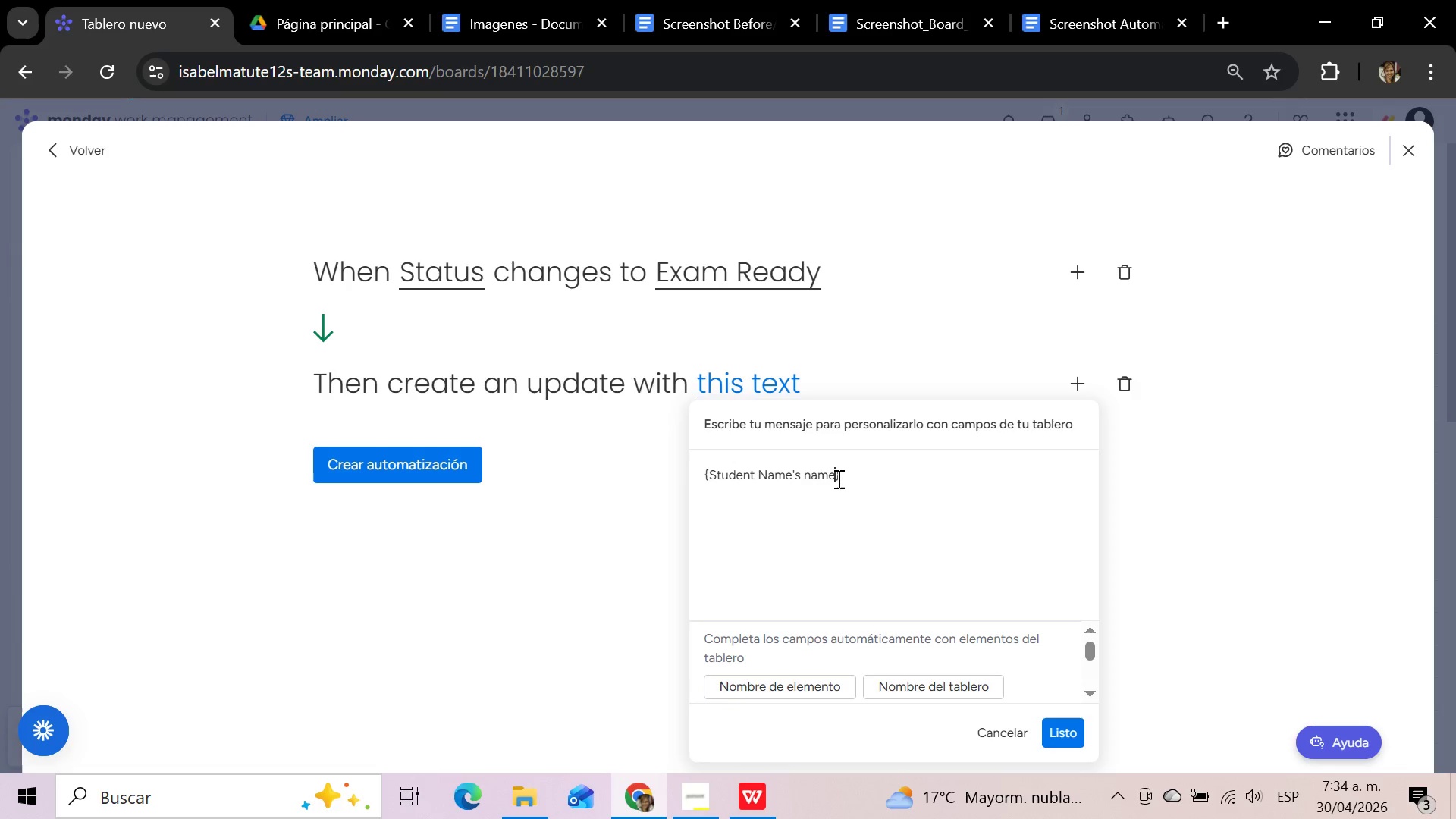 
wait(5.97)
 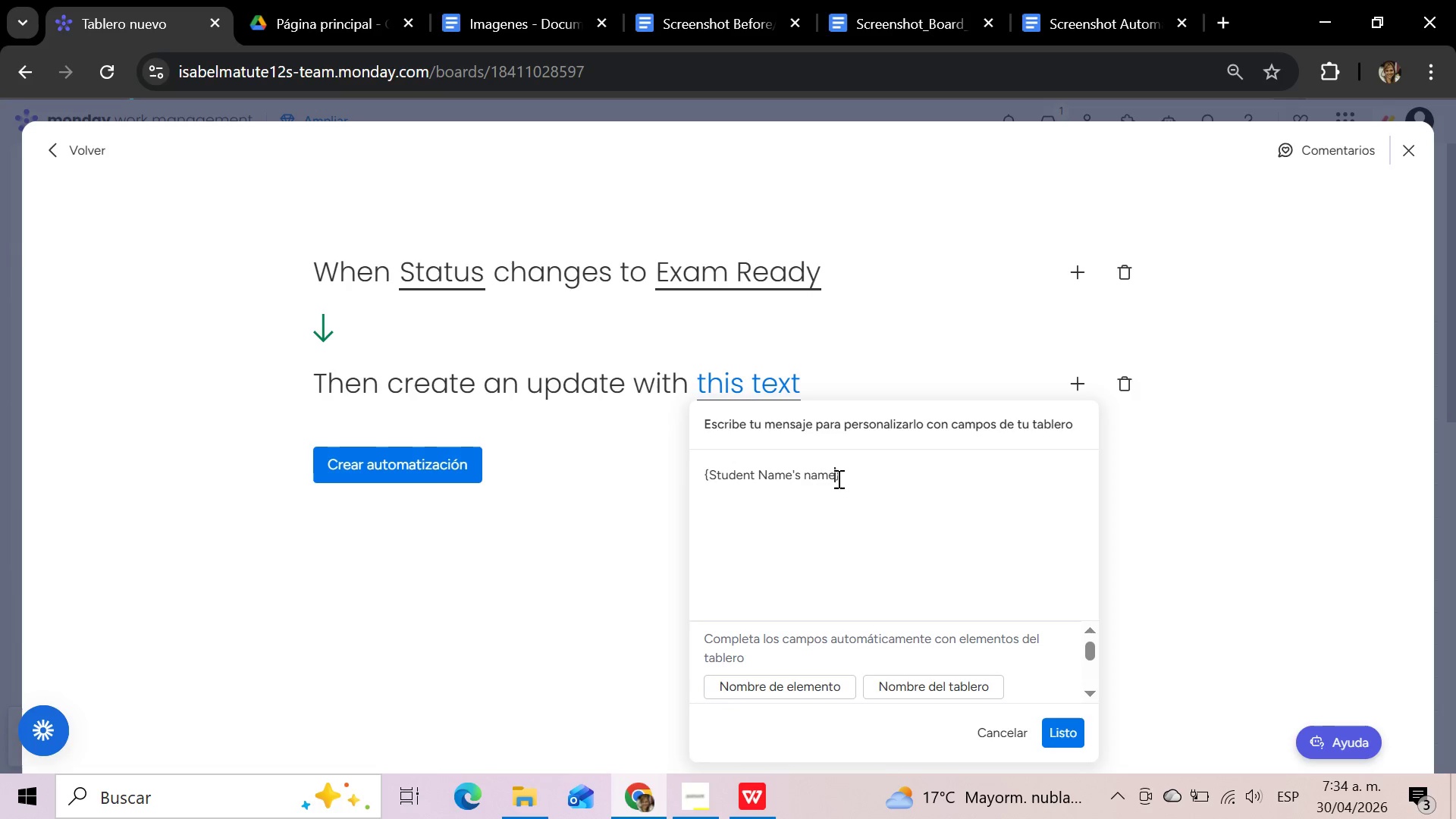 
left_click([837, 479])
 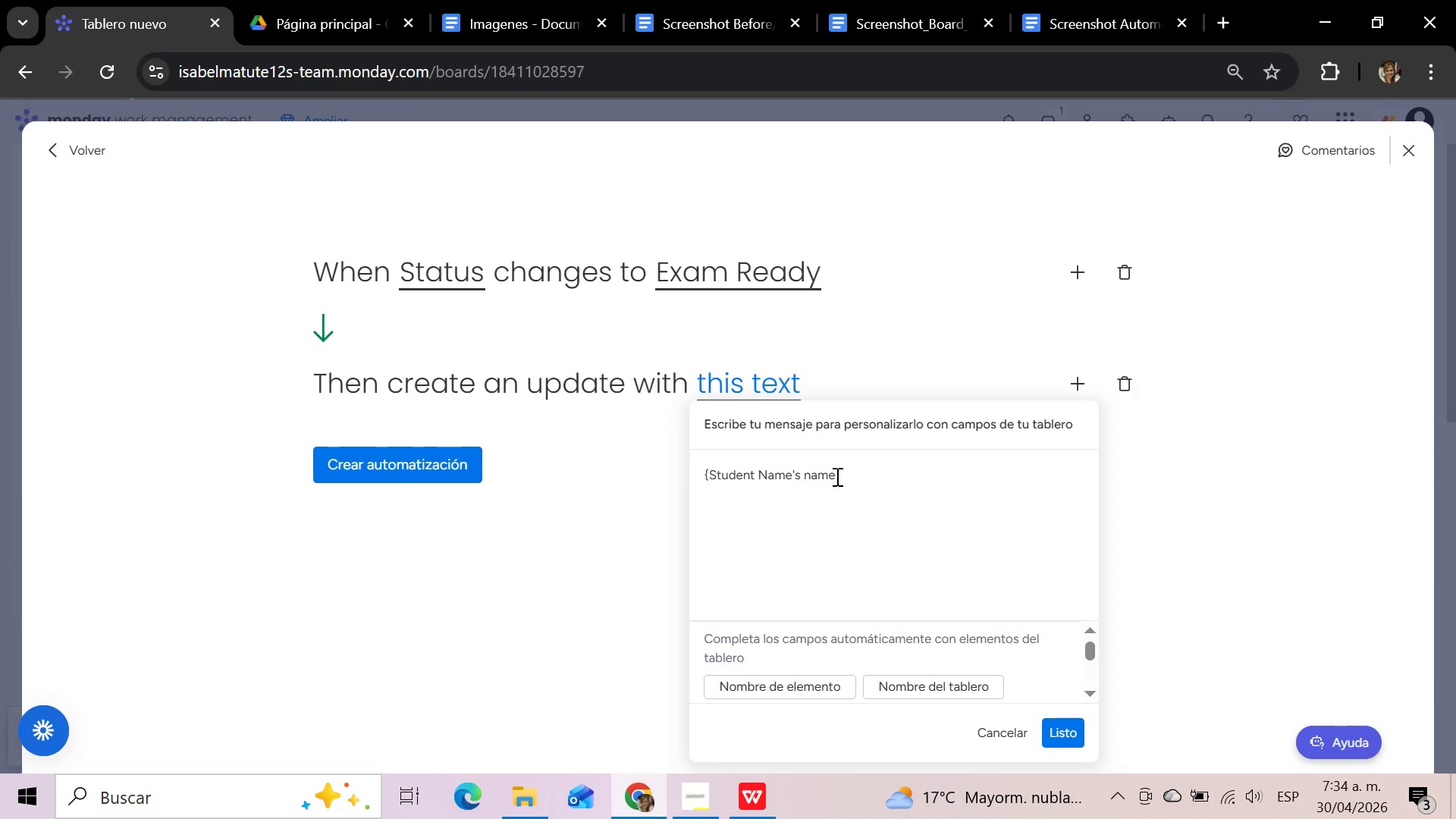 
hold_key(key=Backspace, duration=0.8)
 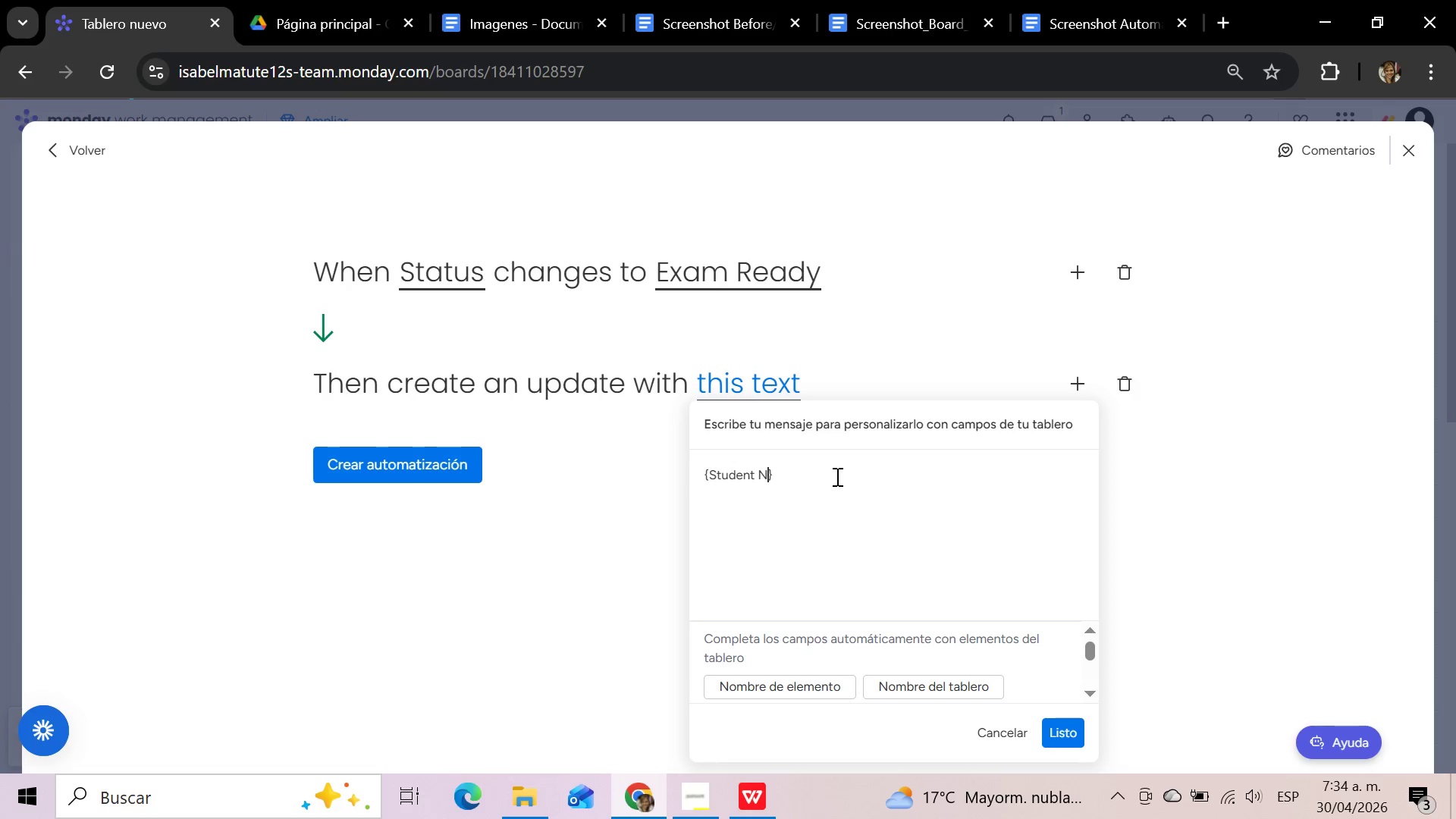 
key(Backspace)
 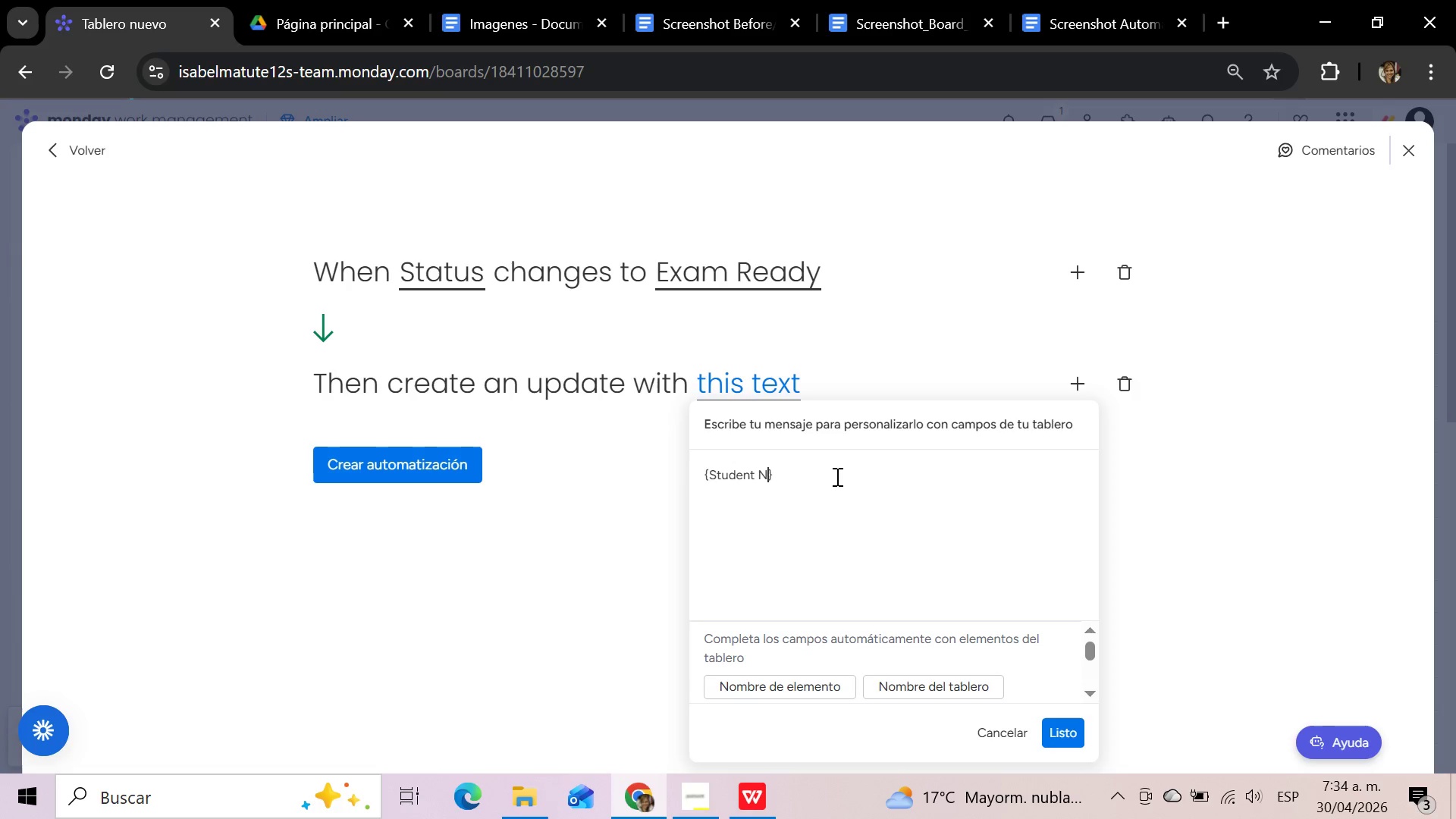 
key(Backspace)
 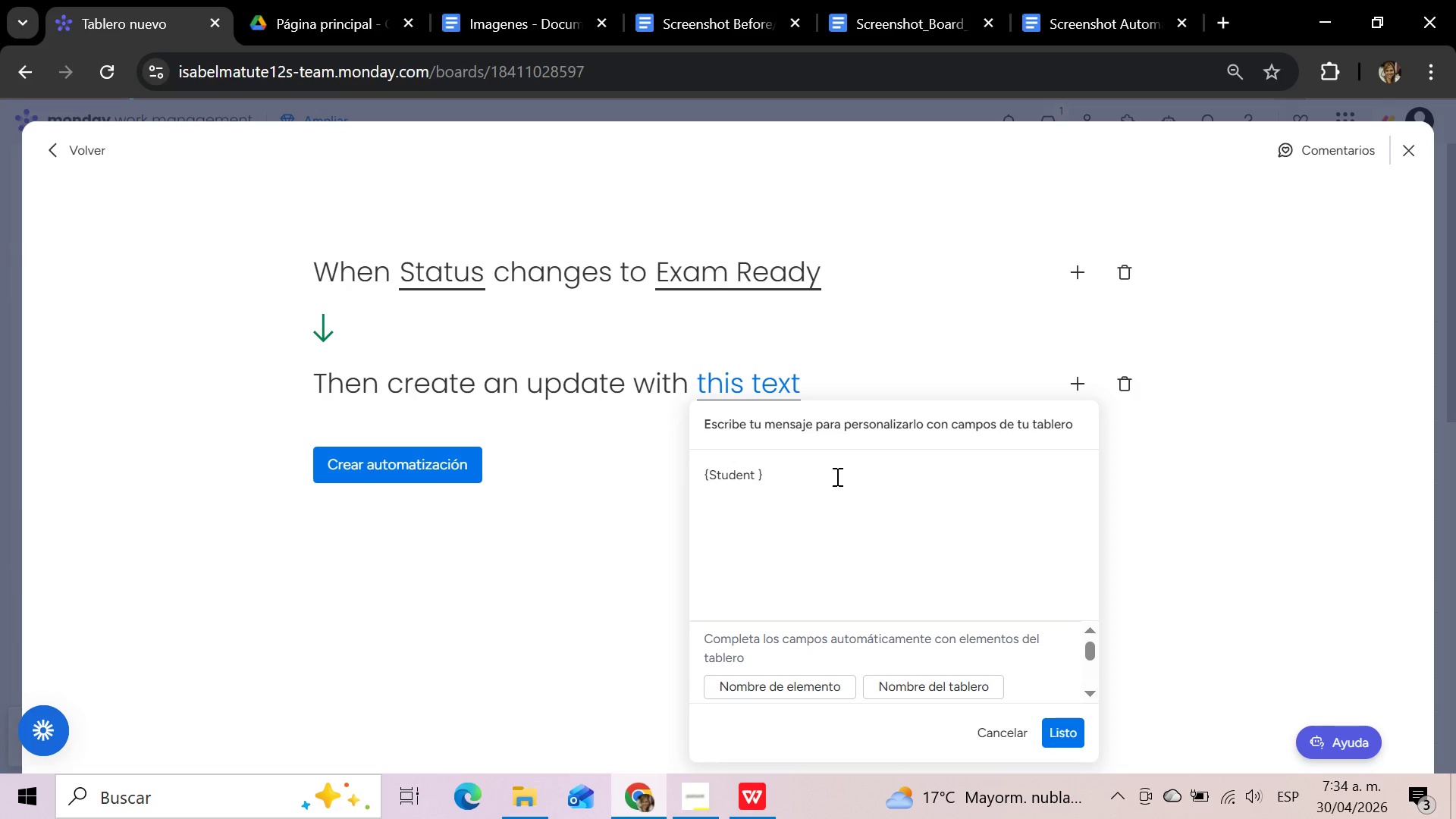 
key(Backspace)
 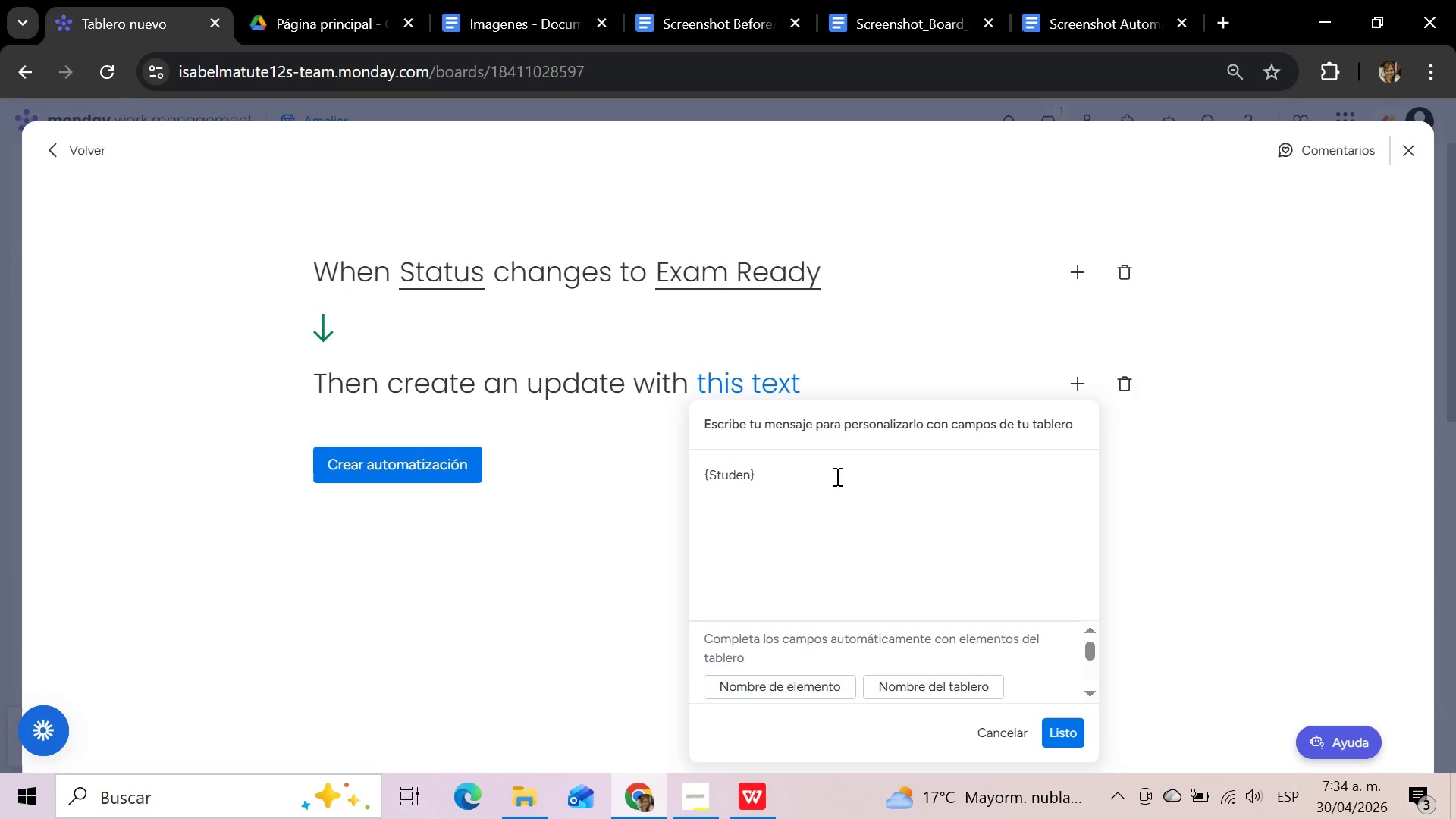 
key(Backspace)
 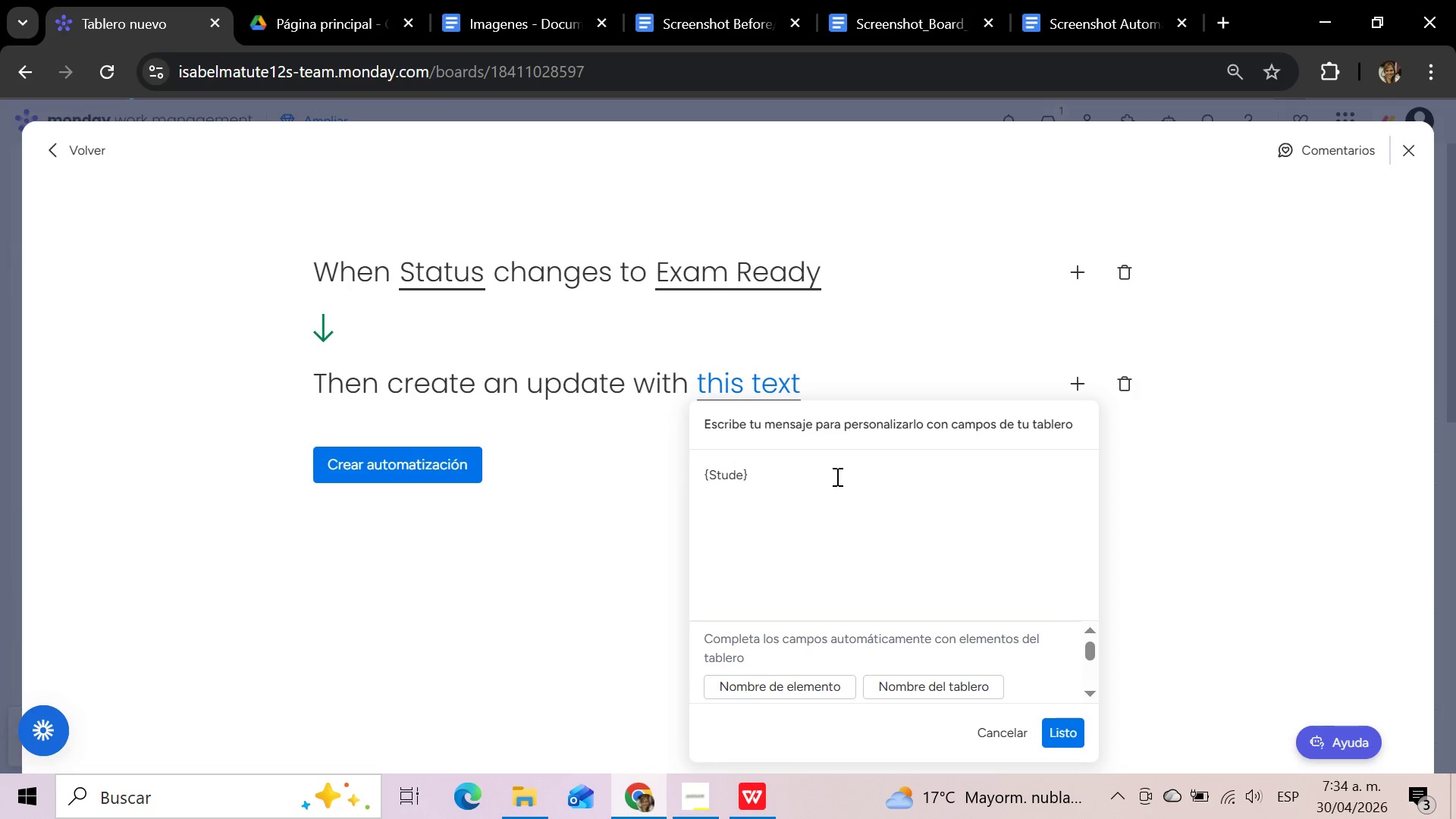 
key(Backspace)
 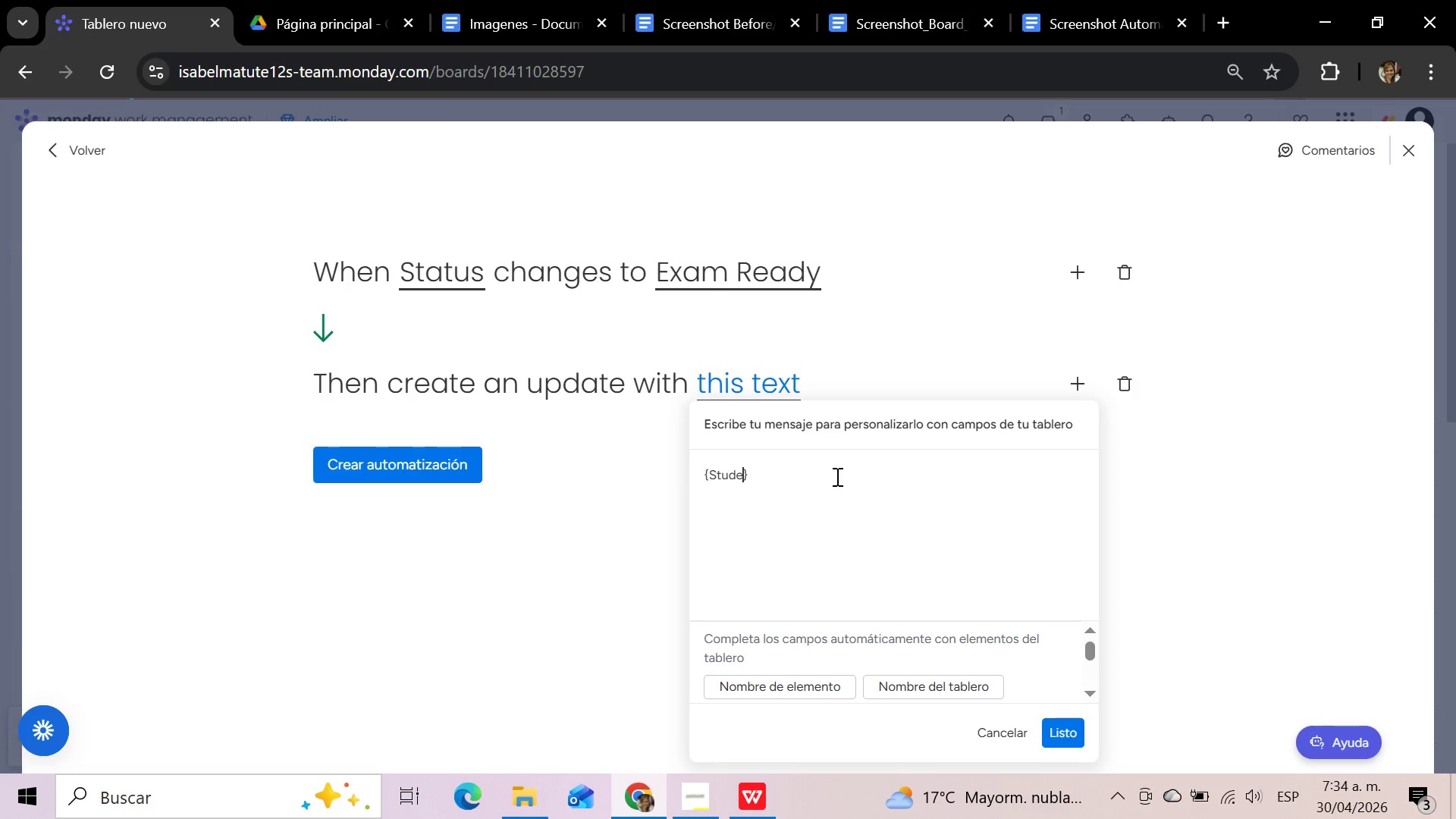 
key(Backspace)
 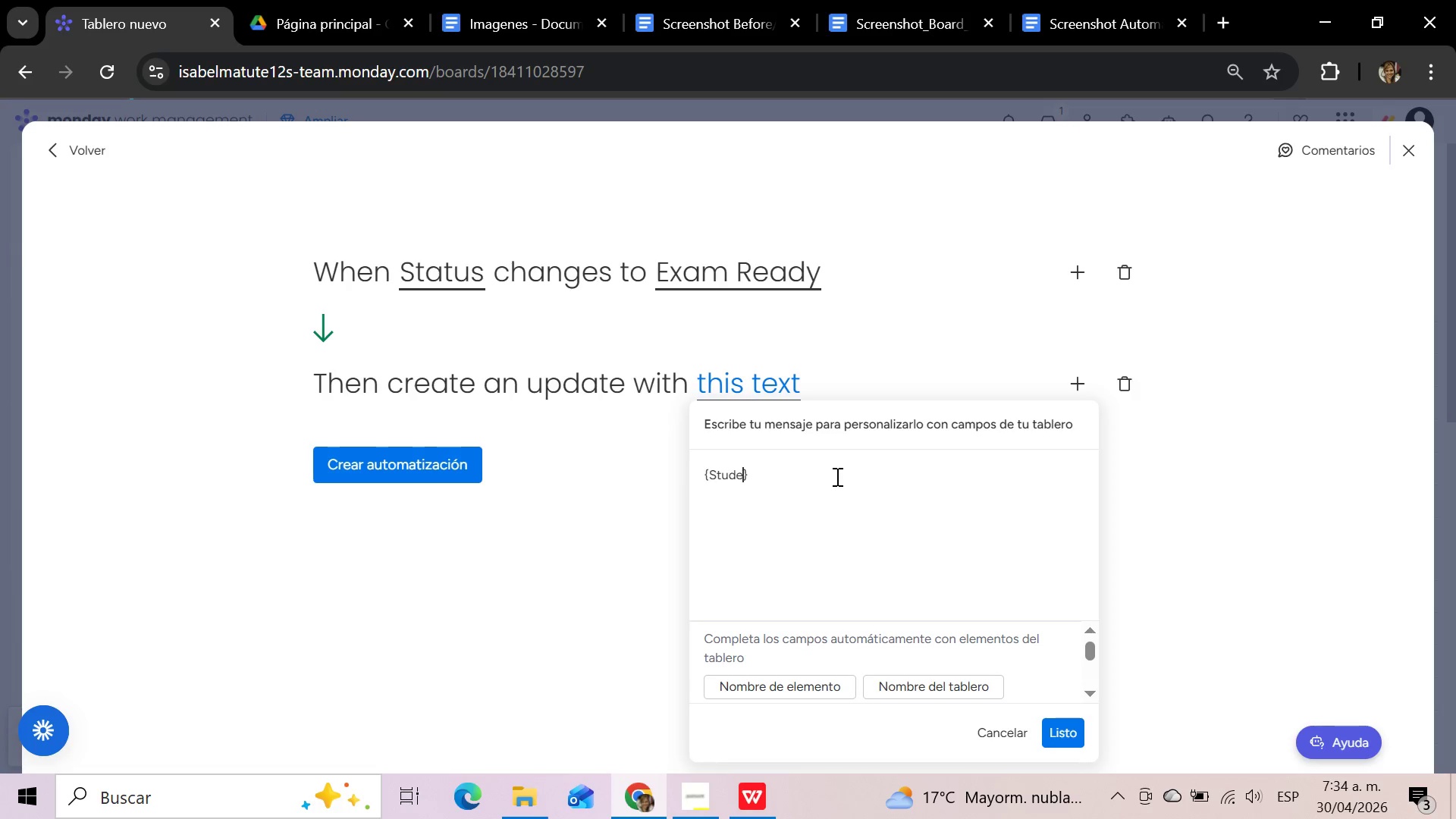 
key(Backspace)
 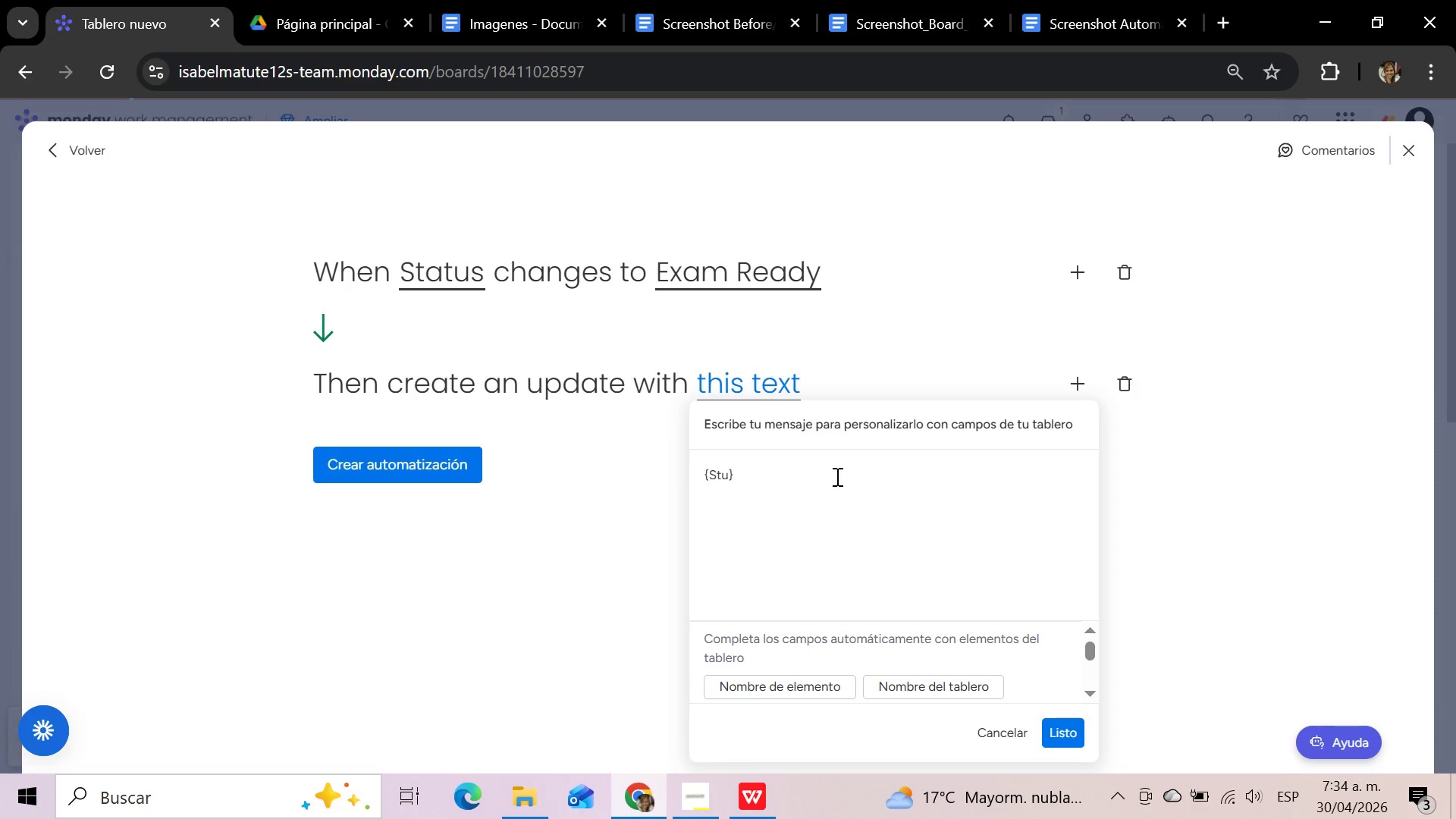 
key(Backspace)
 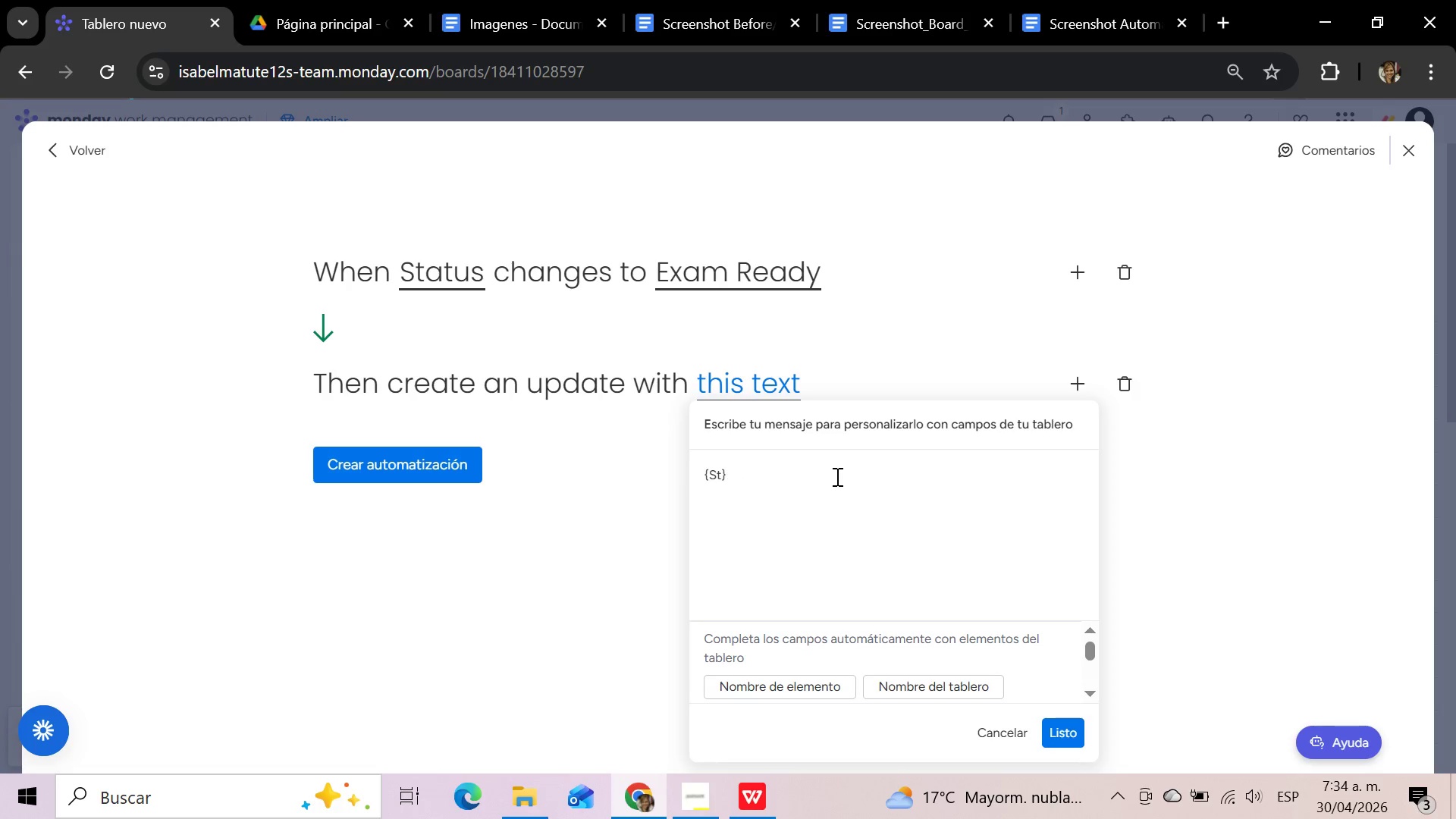 
key(Backspace)
 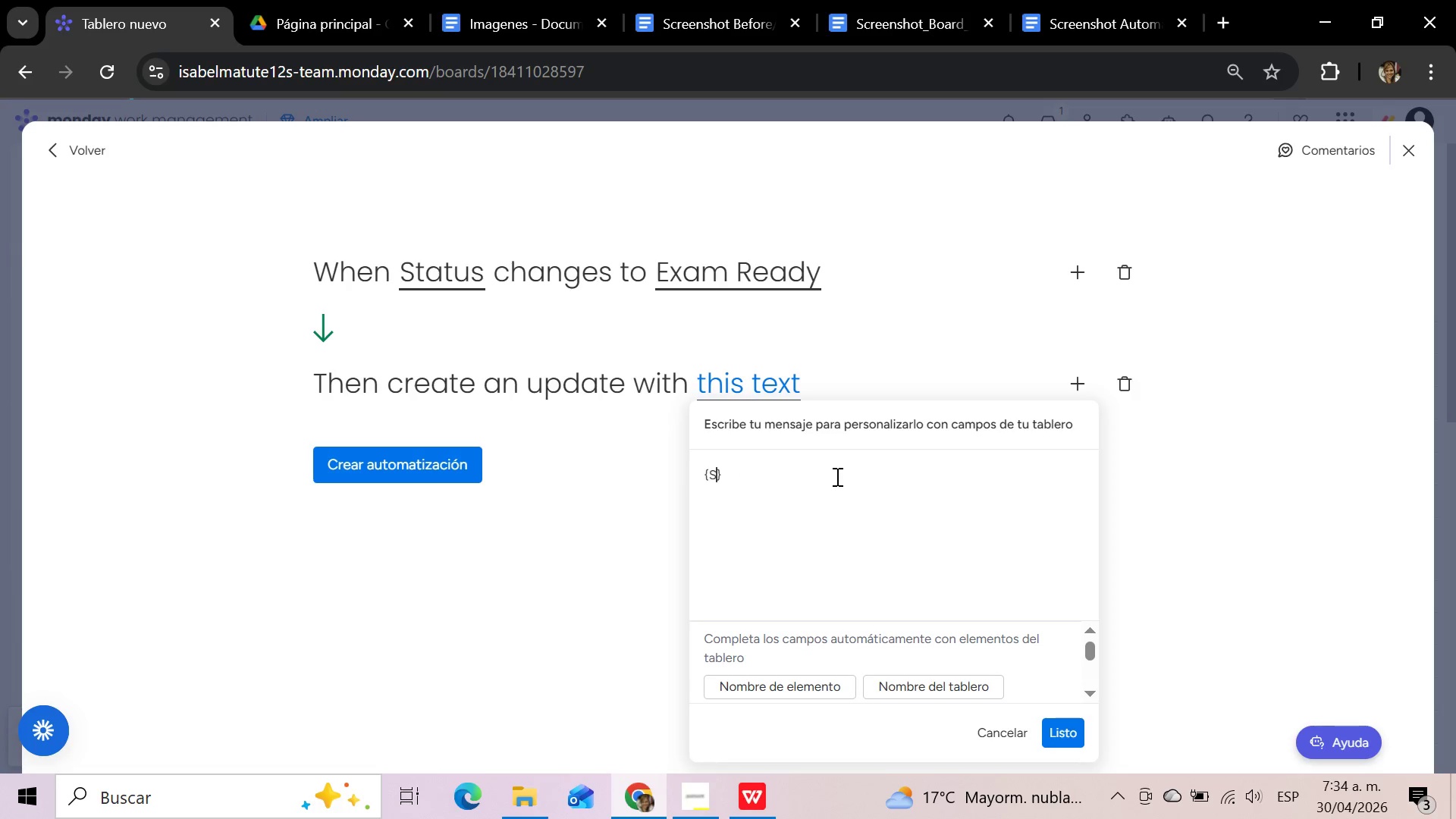 
key(Backspace)
 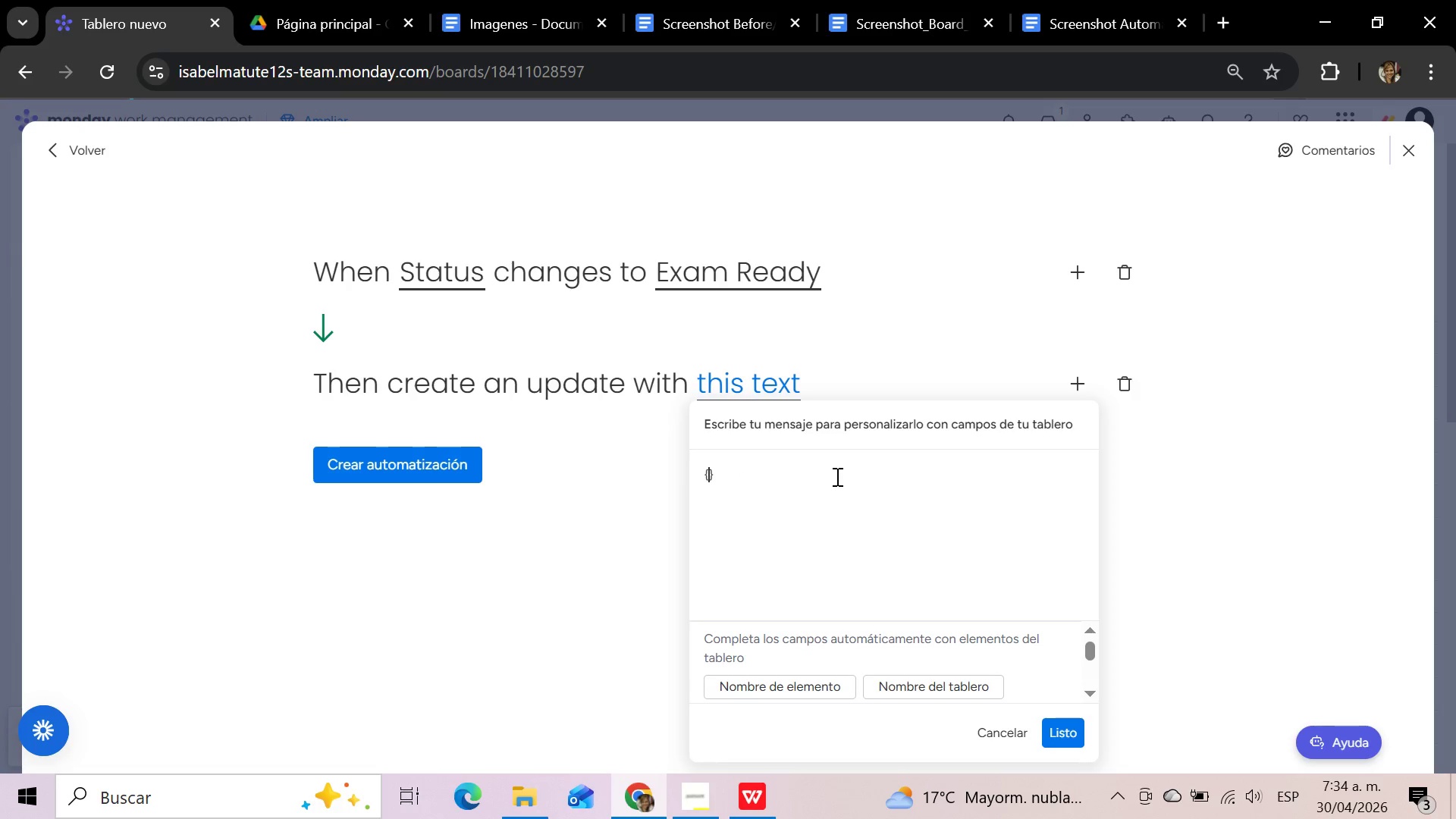 
key(Backspace)
 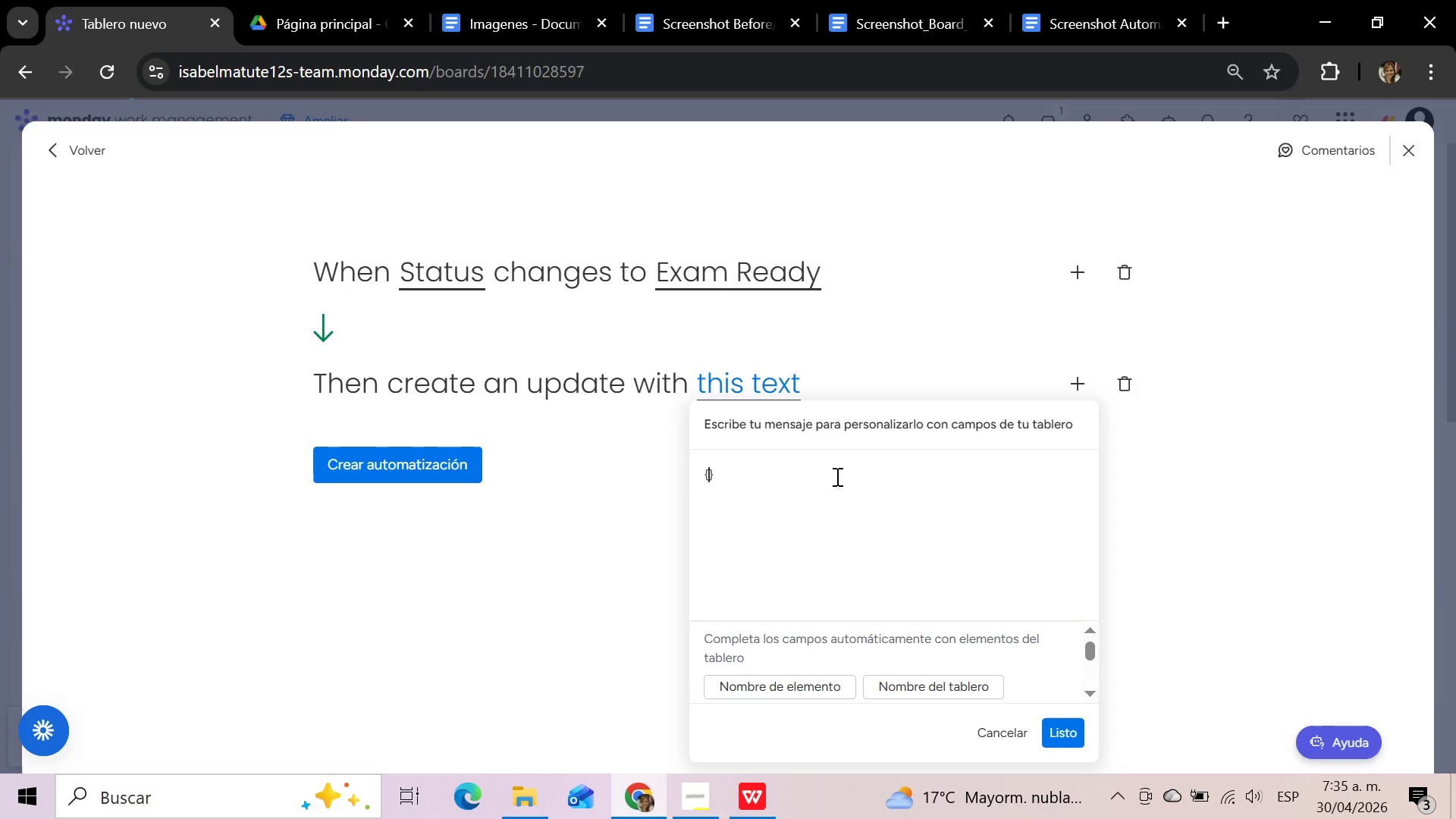 
wait(19.91)
 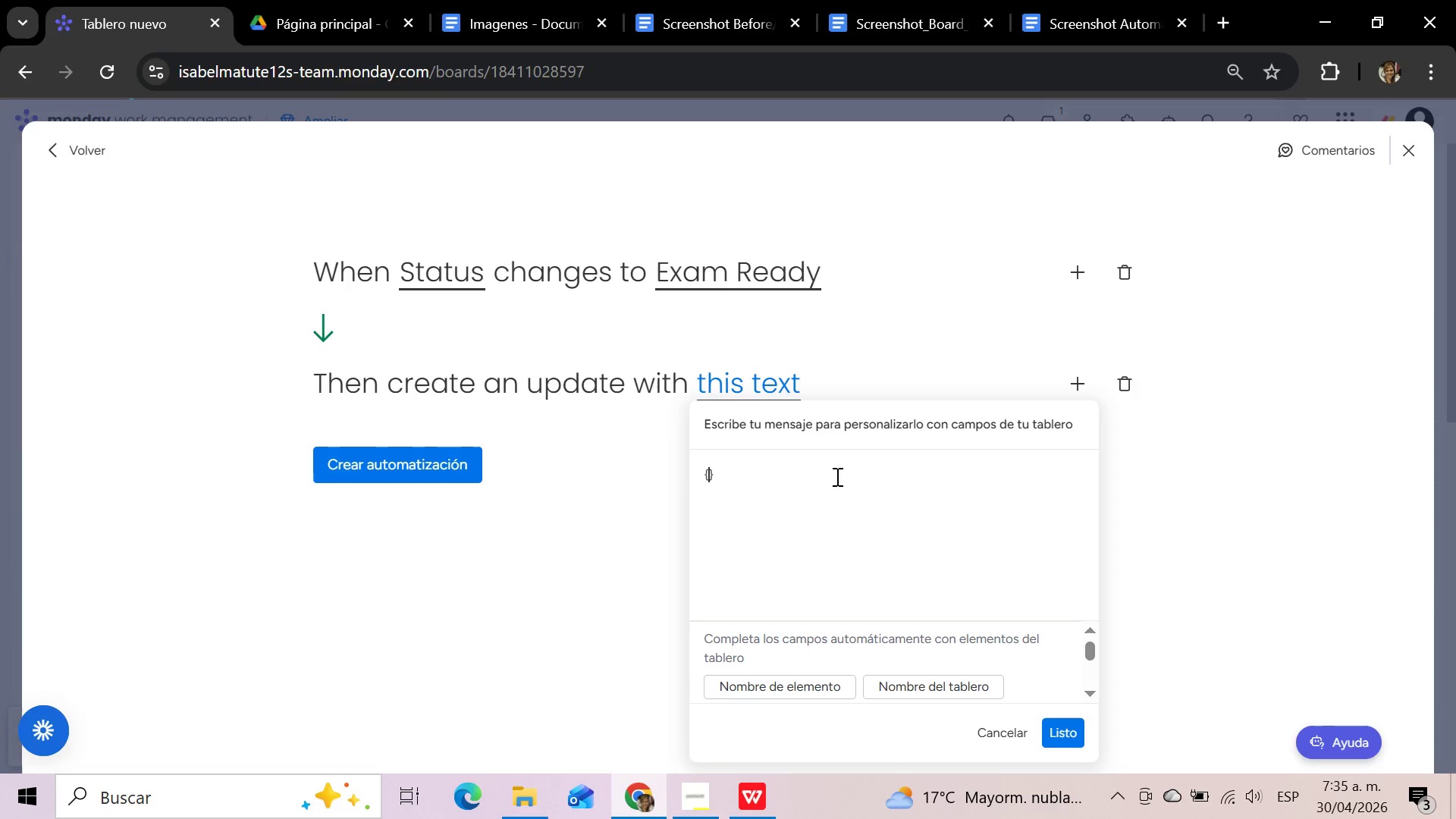 
type(Oper)
 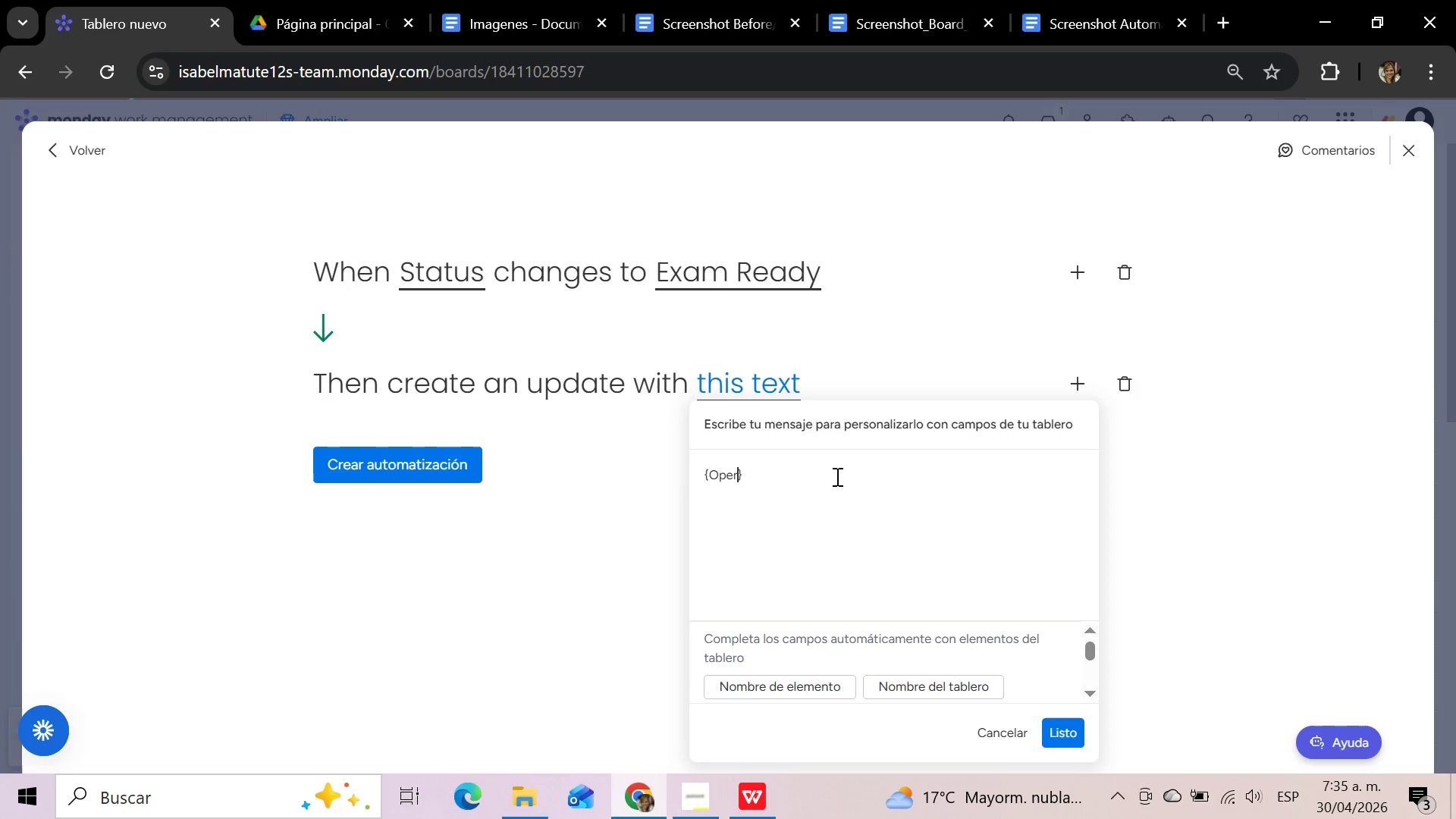 
type(ations Manager)
 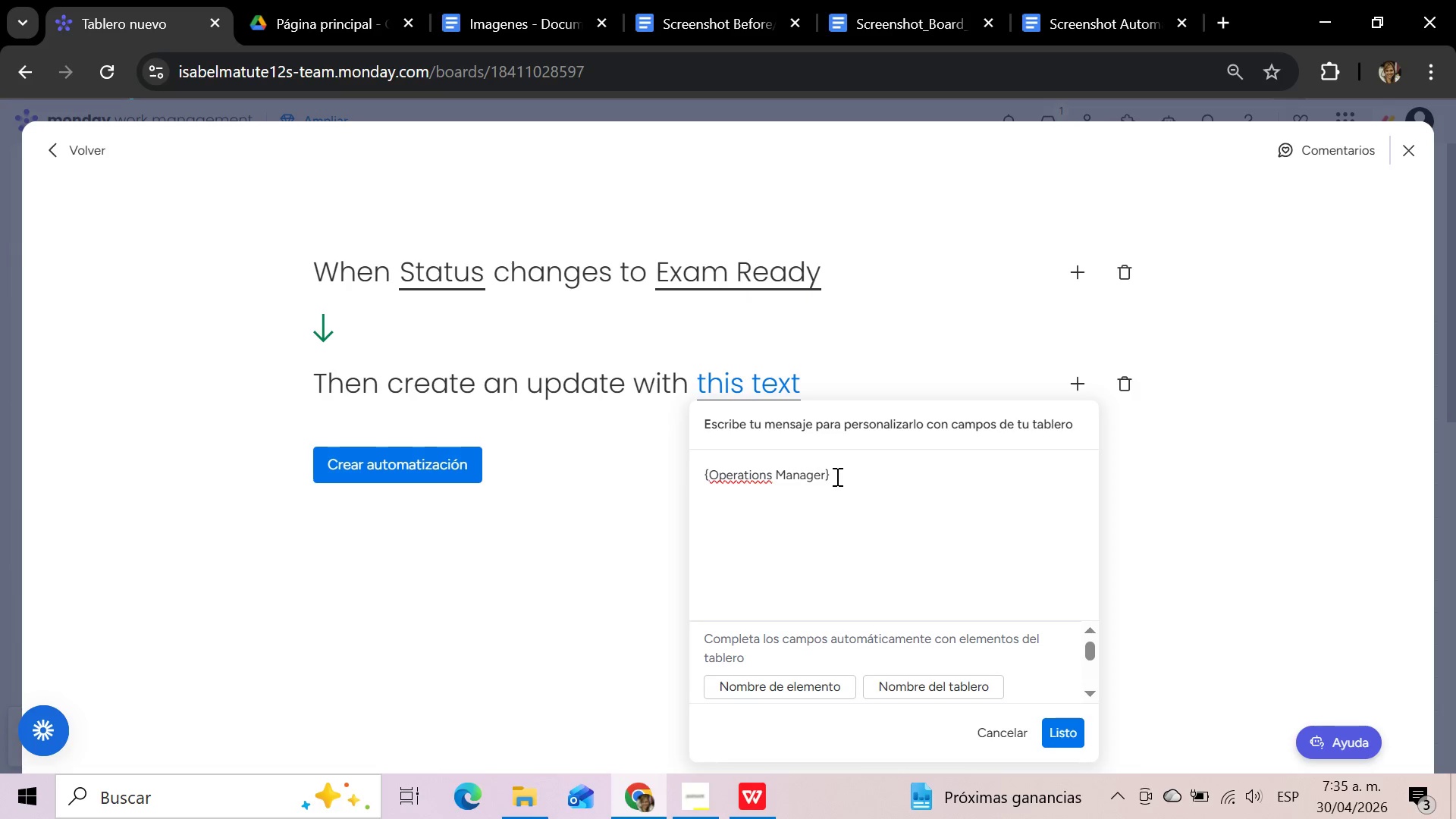 
wait(6.45)
 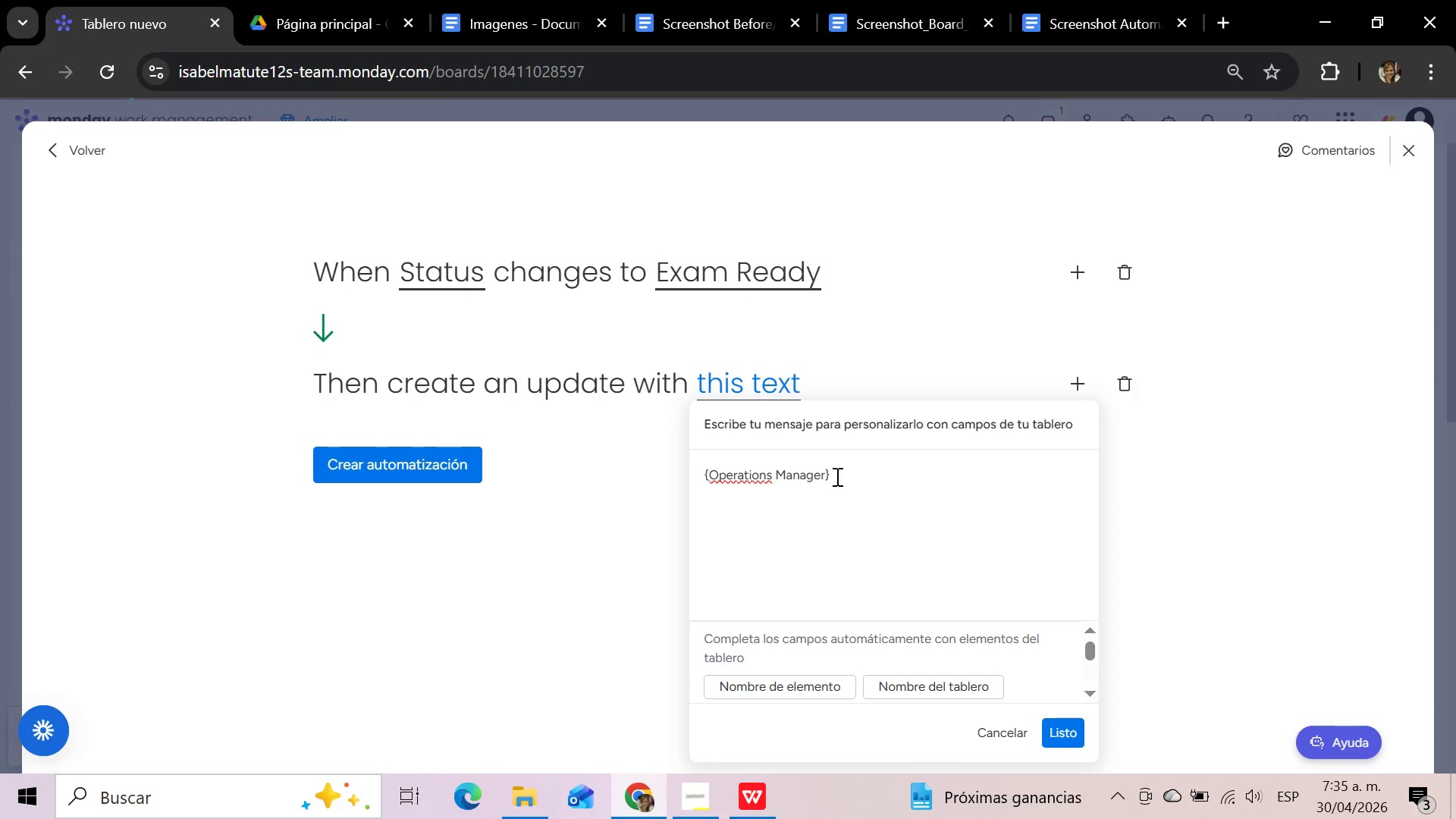 
left_click([852, 483])
 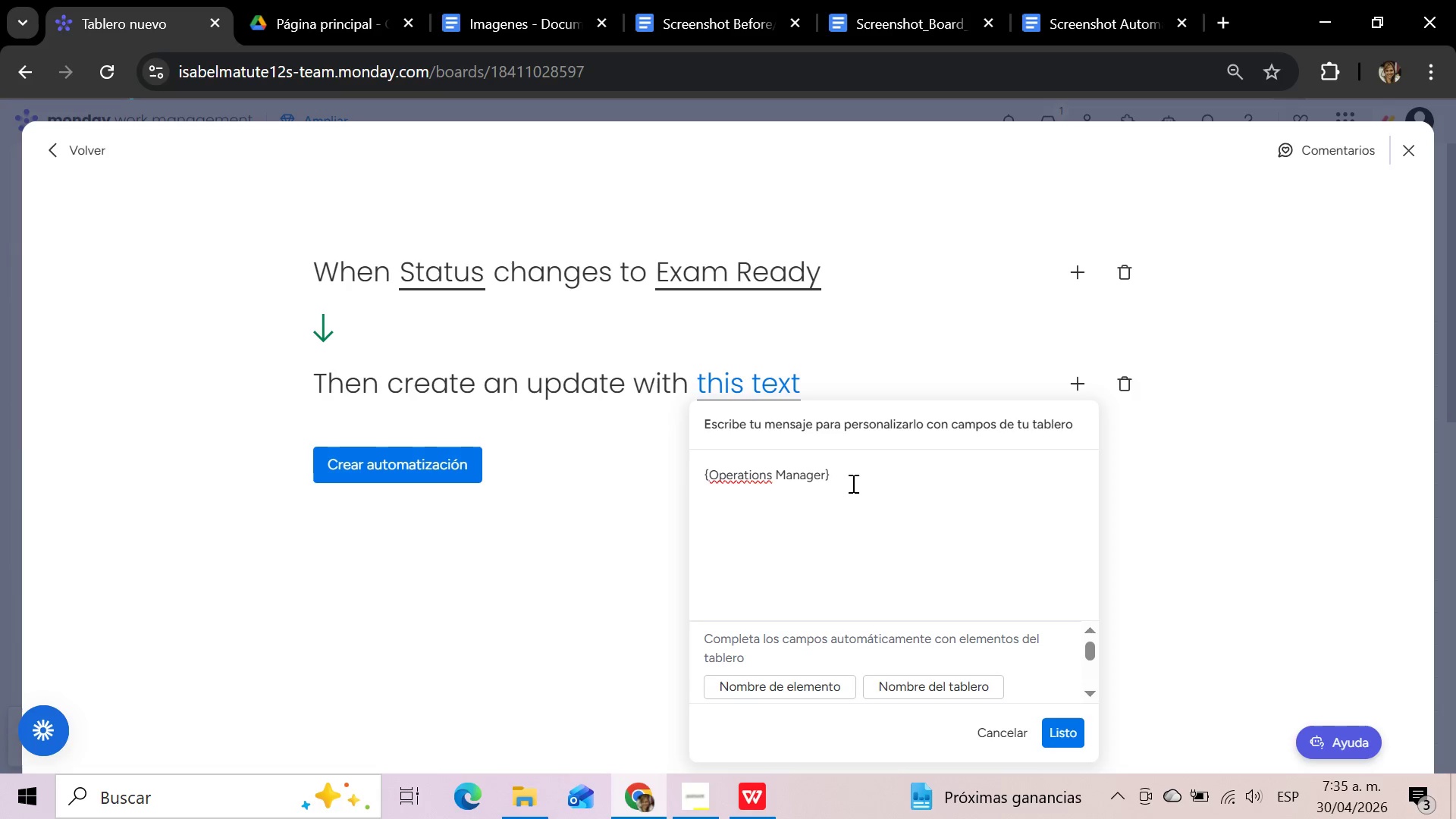 
wait(6.55)
 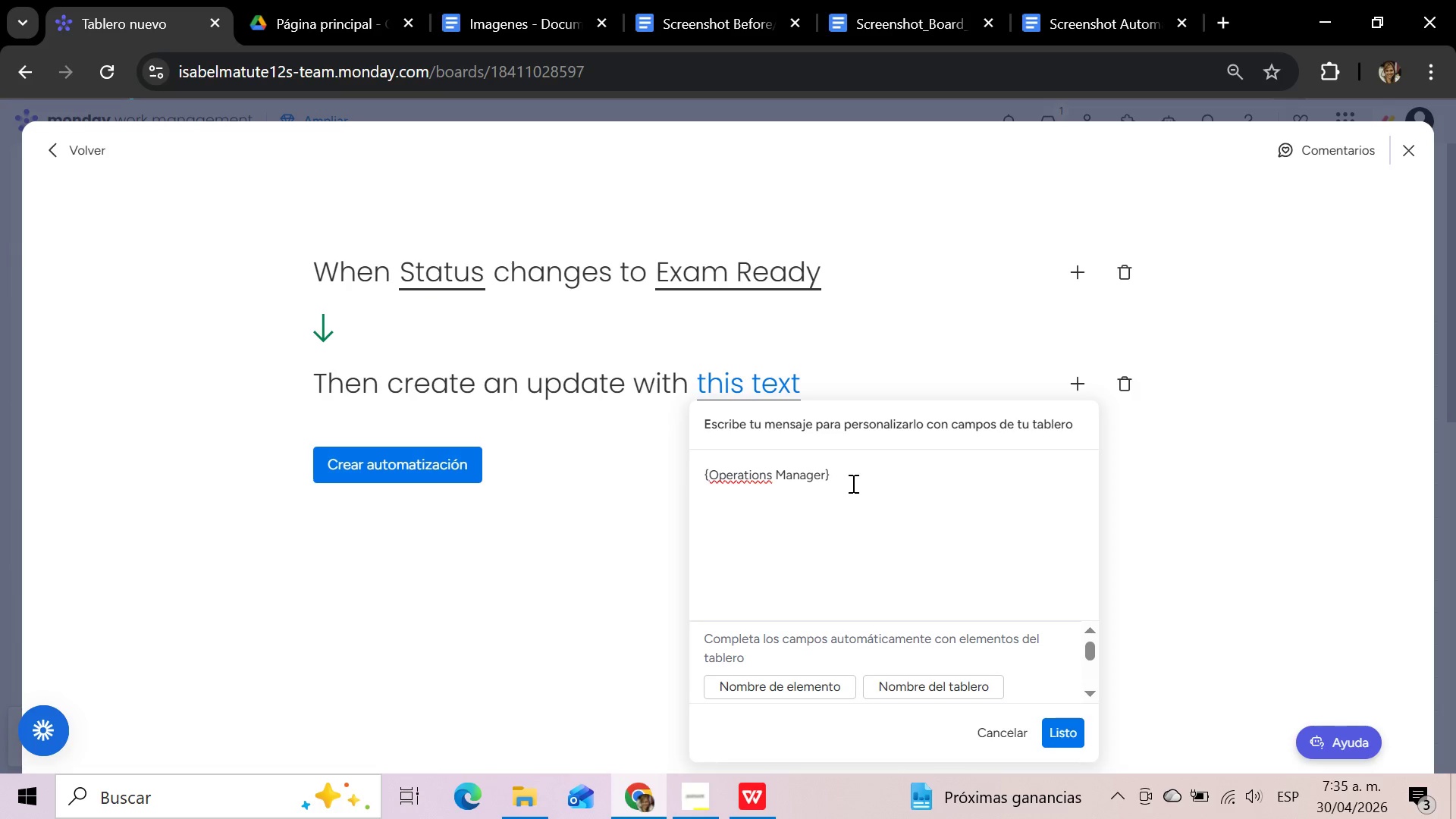 
type( Student is now Examen Ready. Pla)
key(Backspace)
type(ease review final training progress an)
 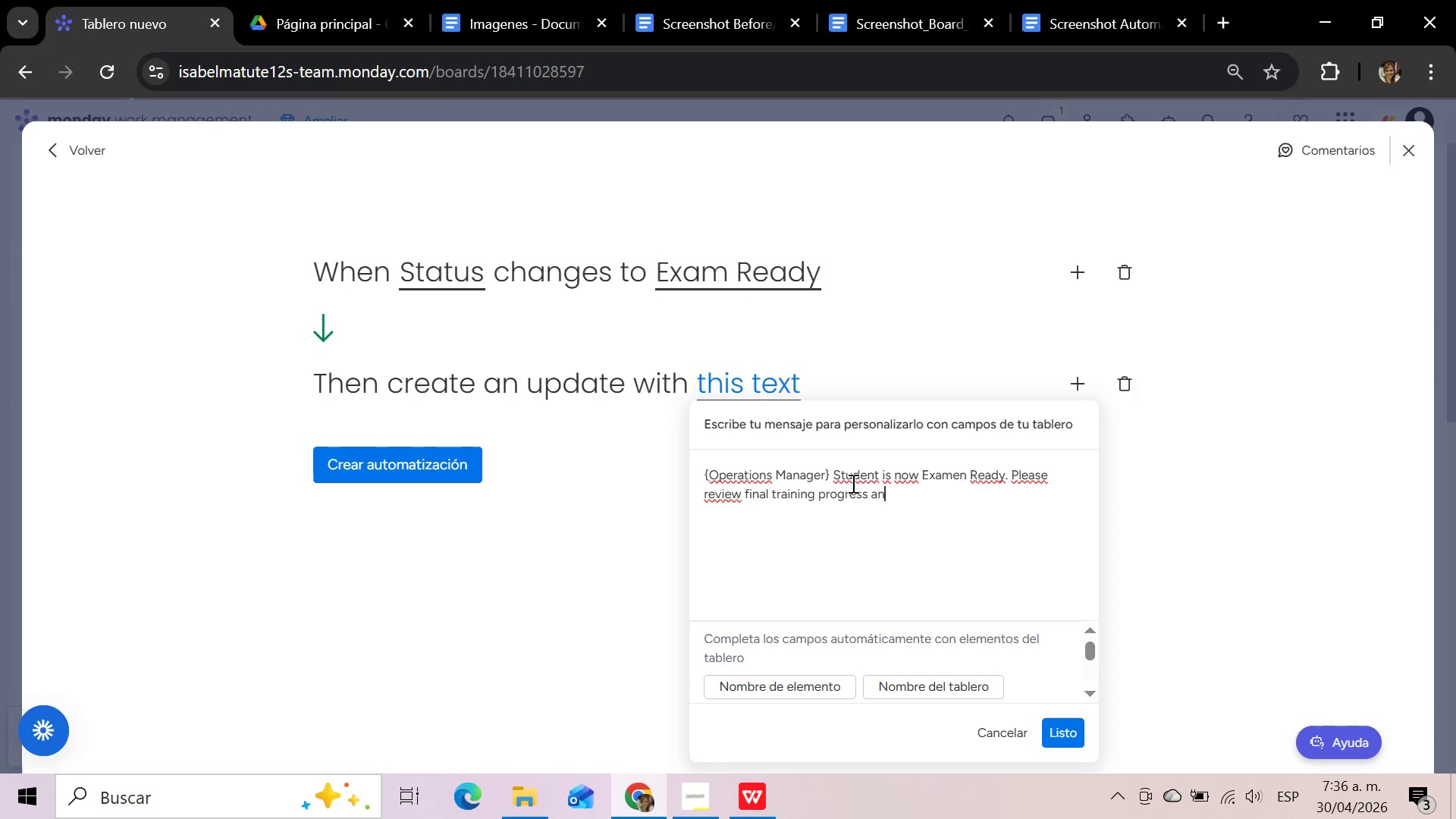 
wait(12.52)
 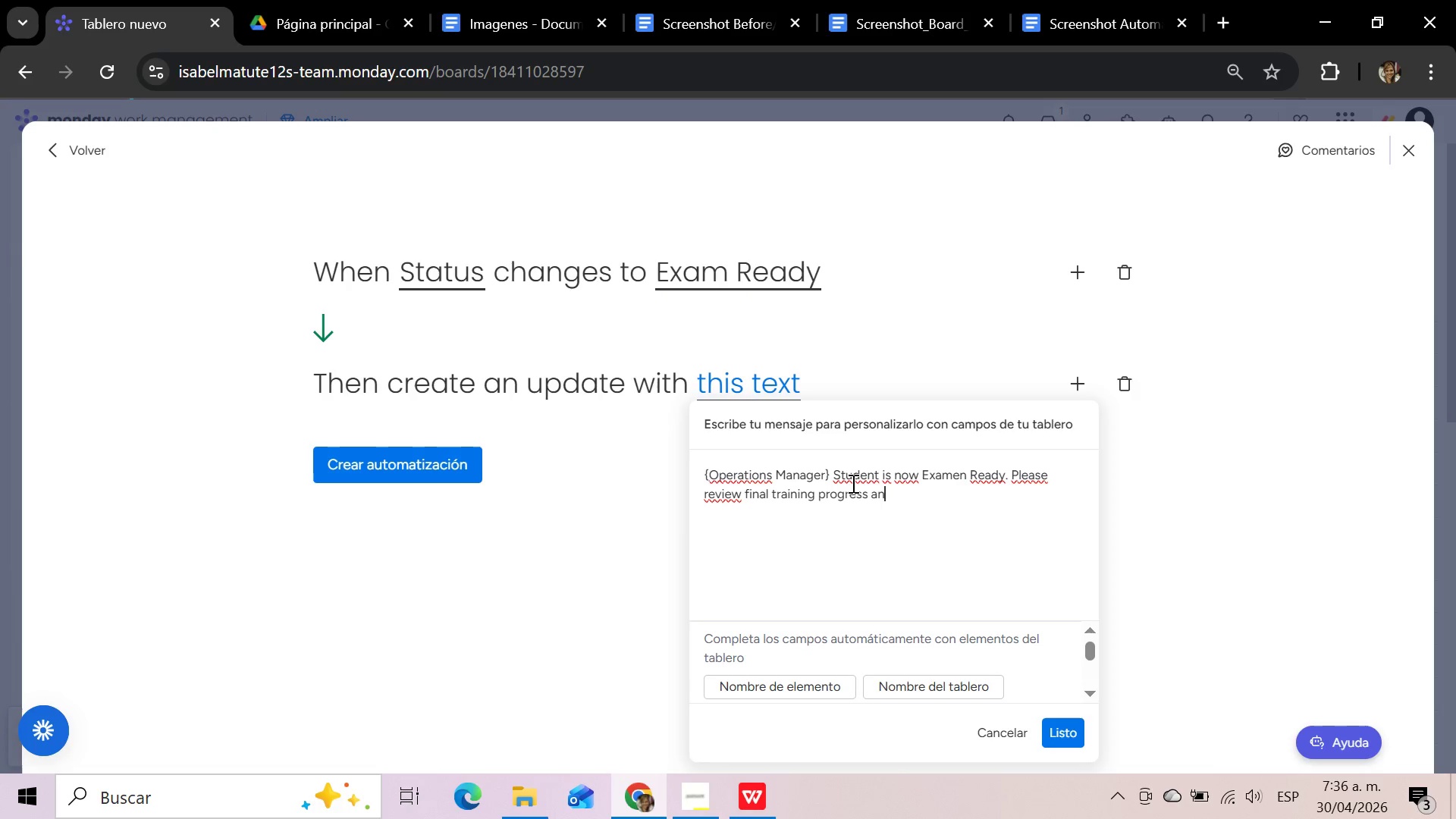 
type(d prepare for sate)
key(Backspace)
key(Backspace)
key(Backspace)
type(tate examen se)
key(Backspace)
type(cheduling.)
 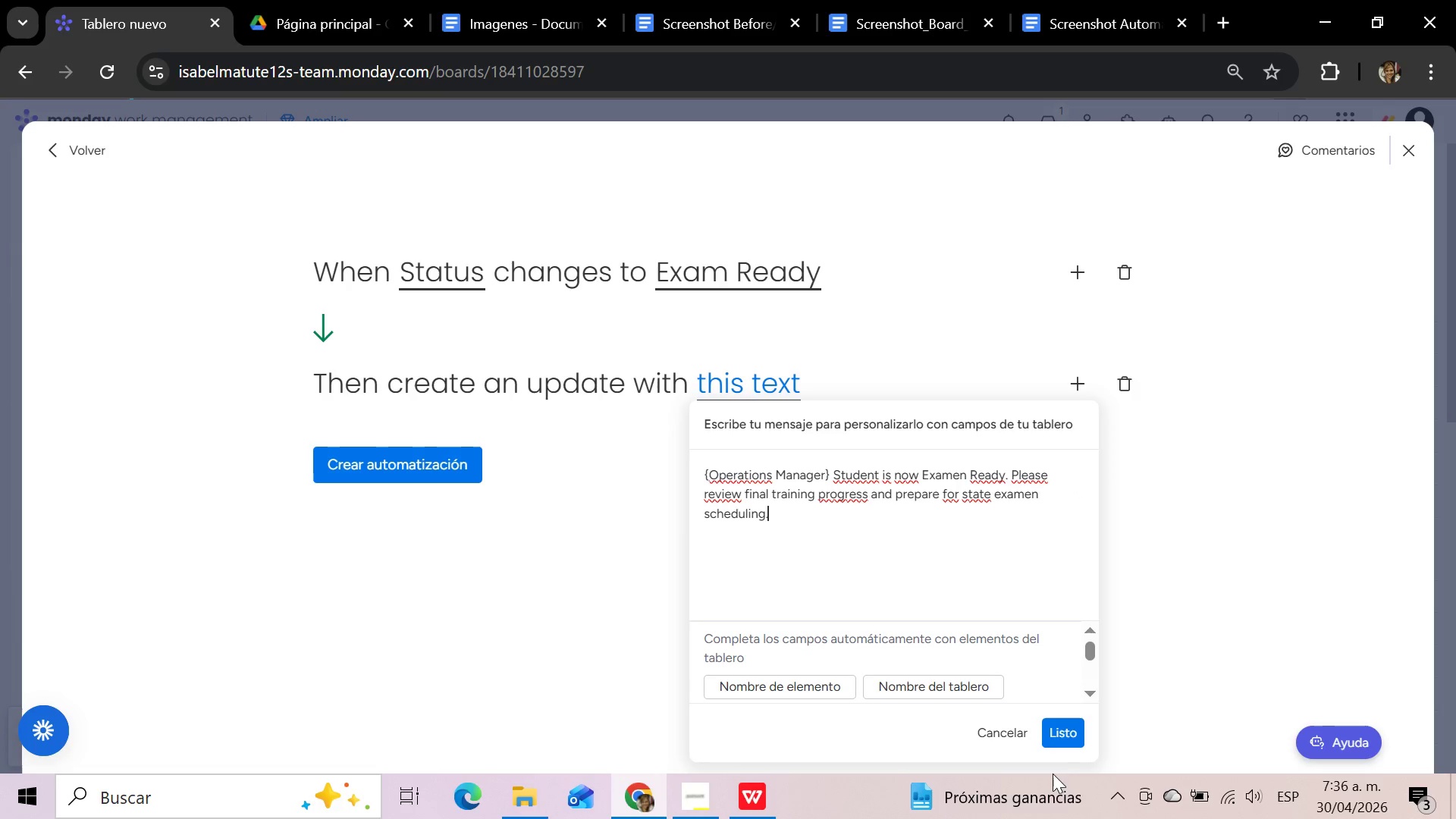 
left_click([1063, 733])
 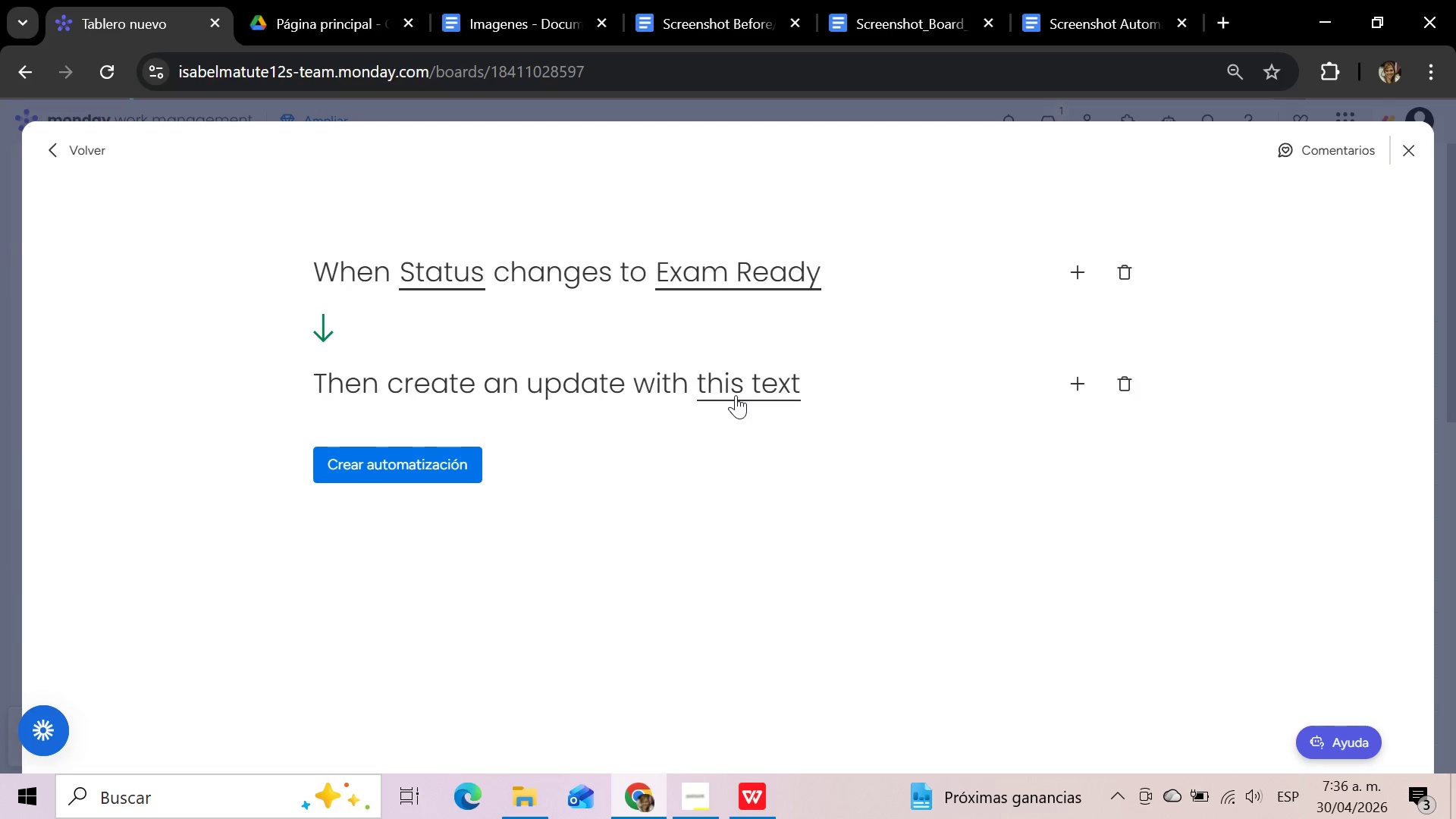 
left_click([392, 463])
 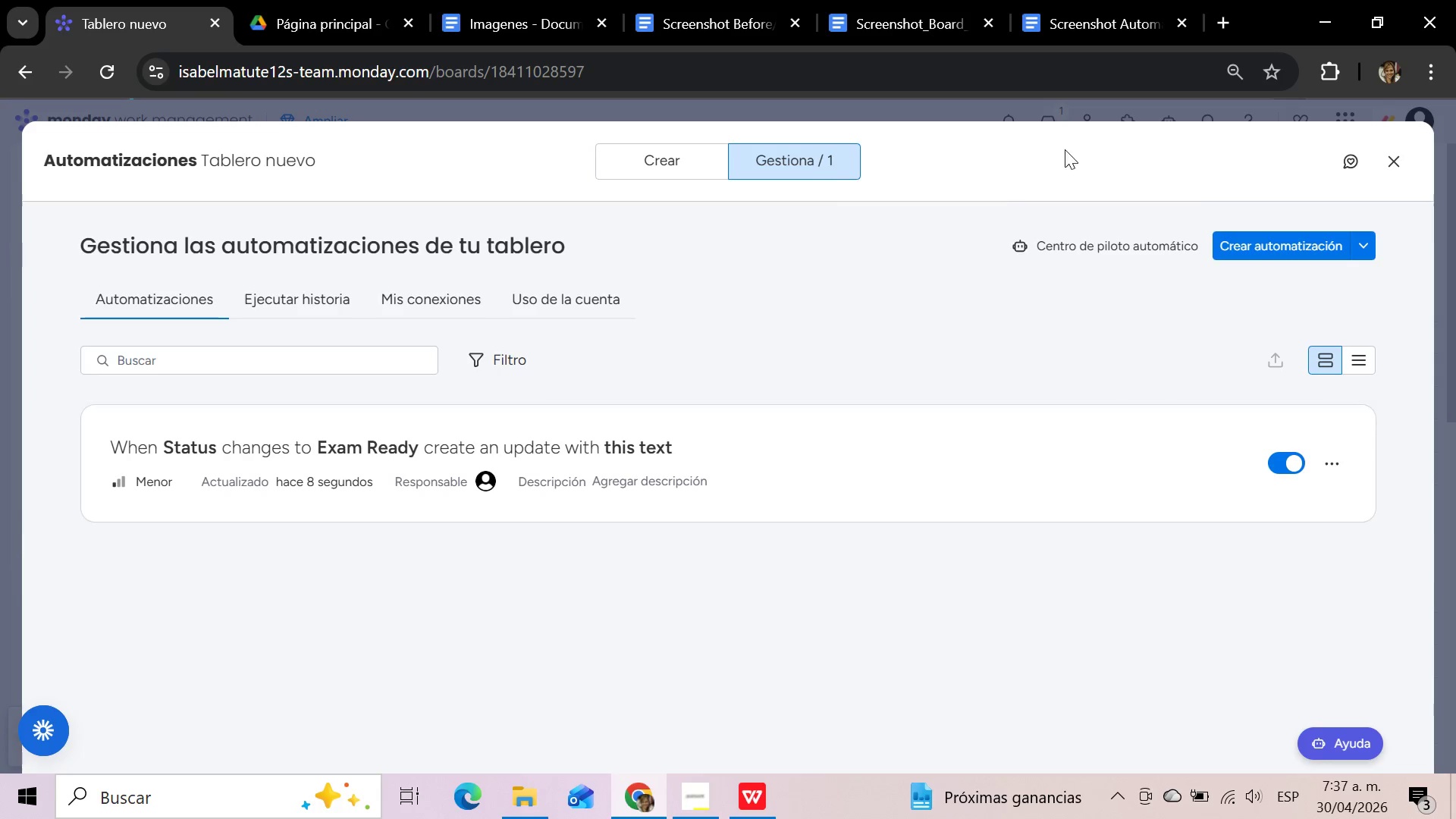 
wait(22.39)
 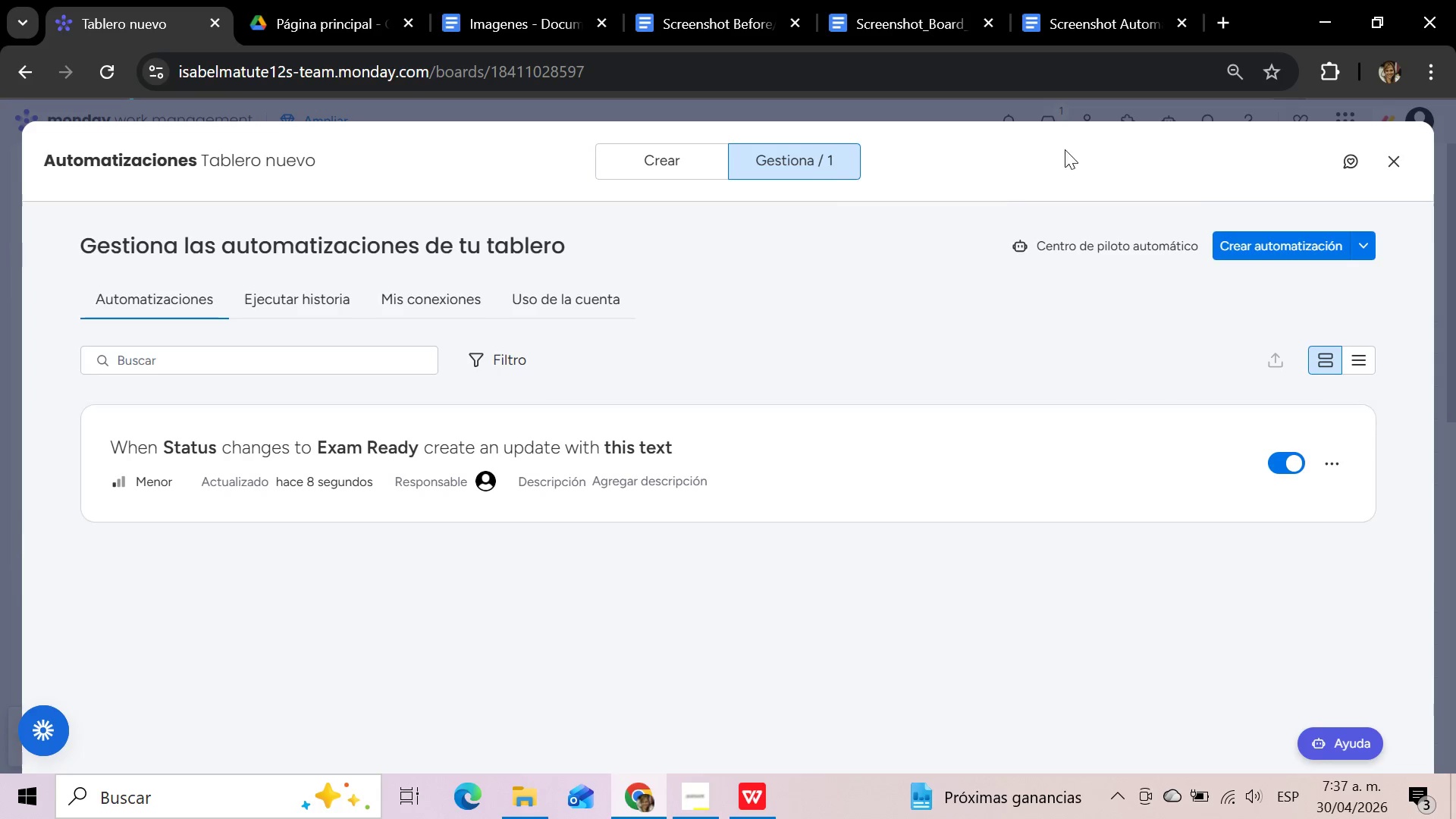 
left_click([1398, 162])
 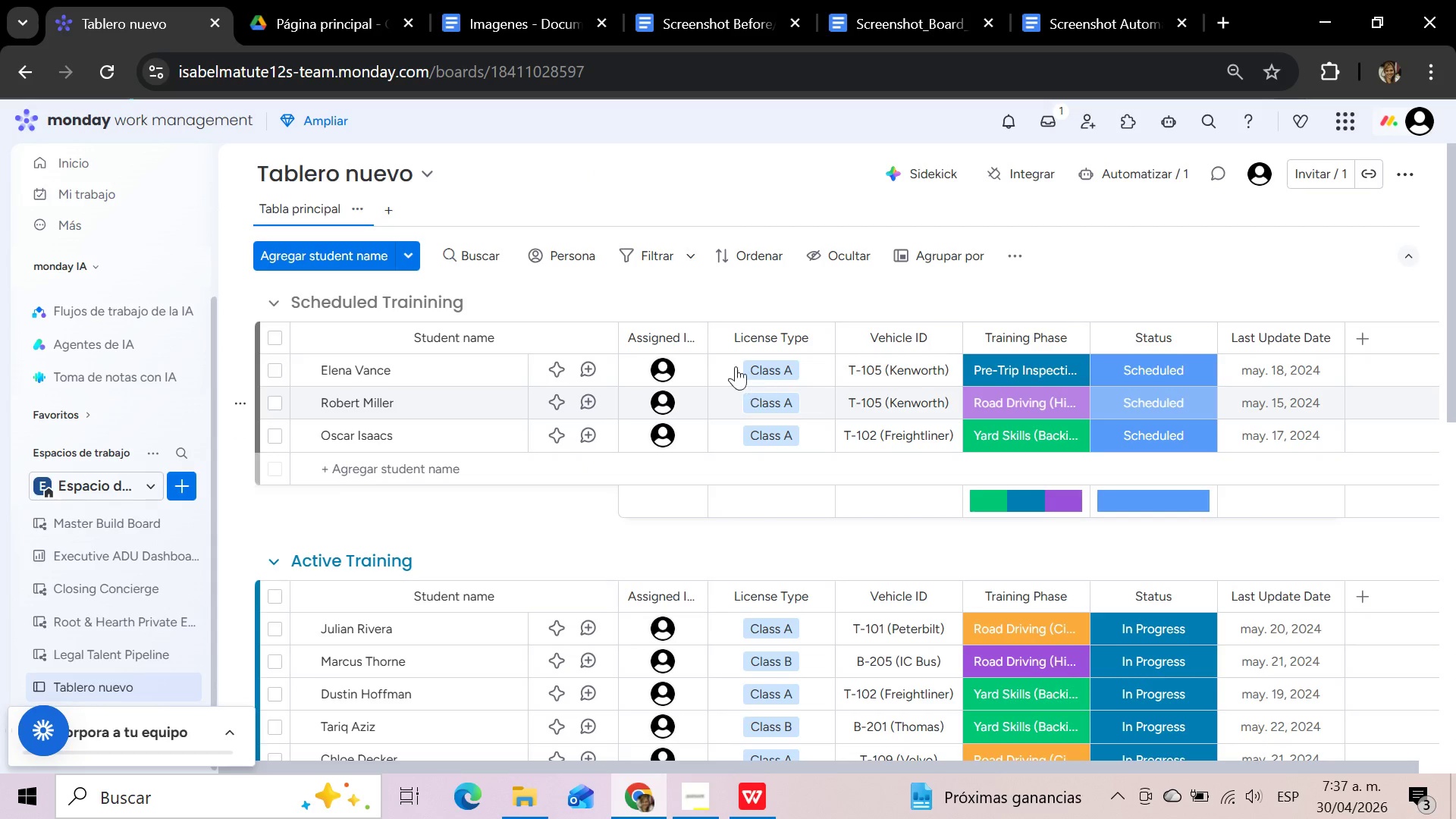 
mouse_move([670, 344])
 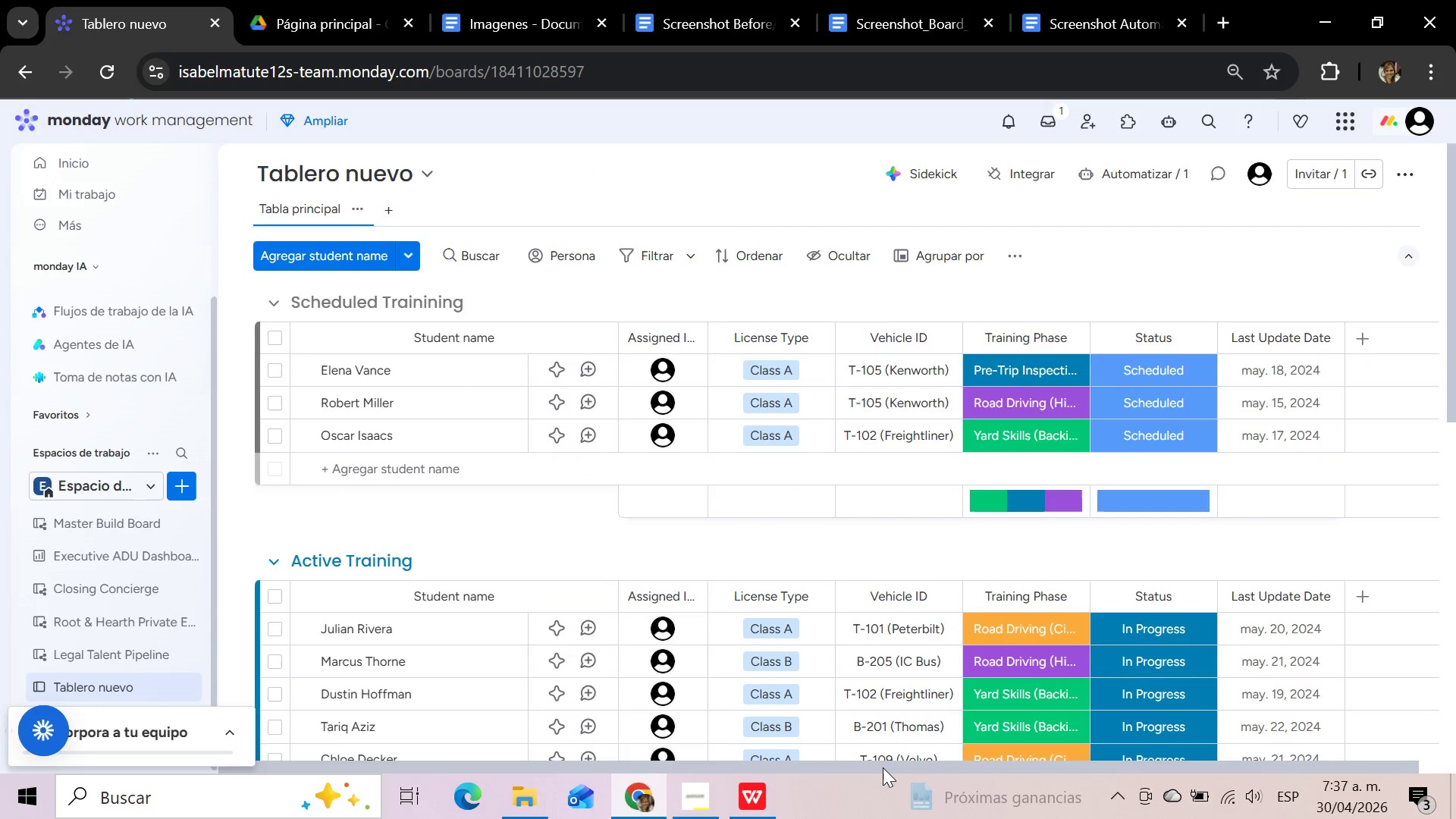 
left_click_drag(start_coordinate=[883, 765], to_coordinate=[551, 764])
 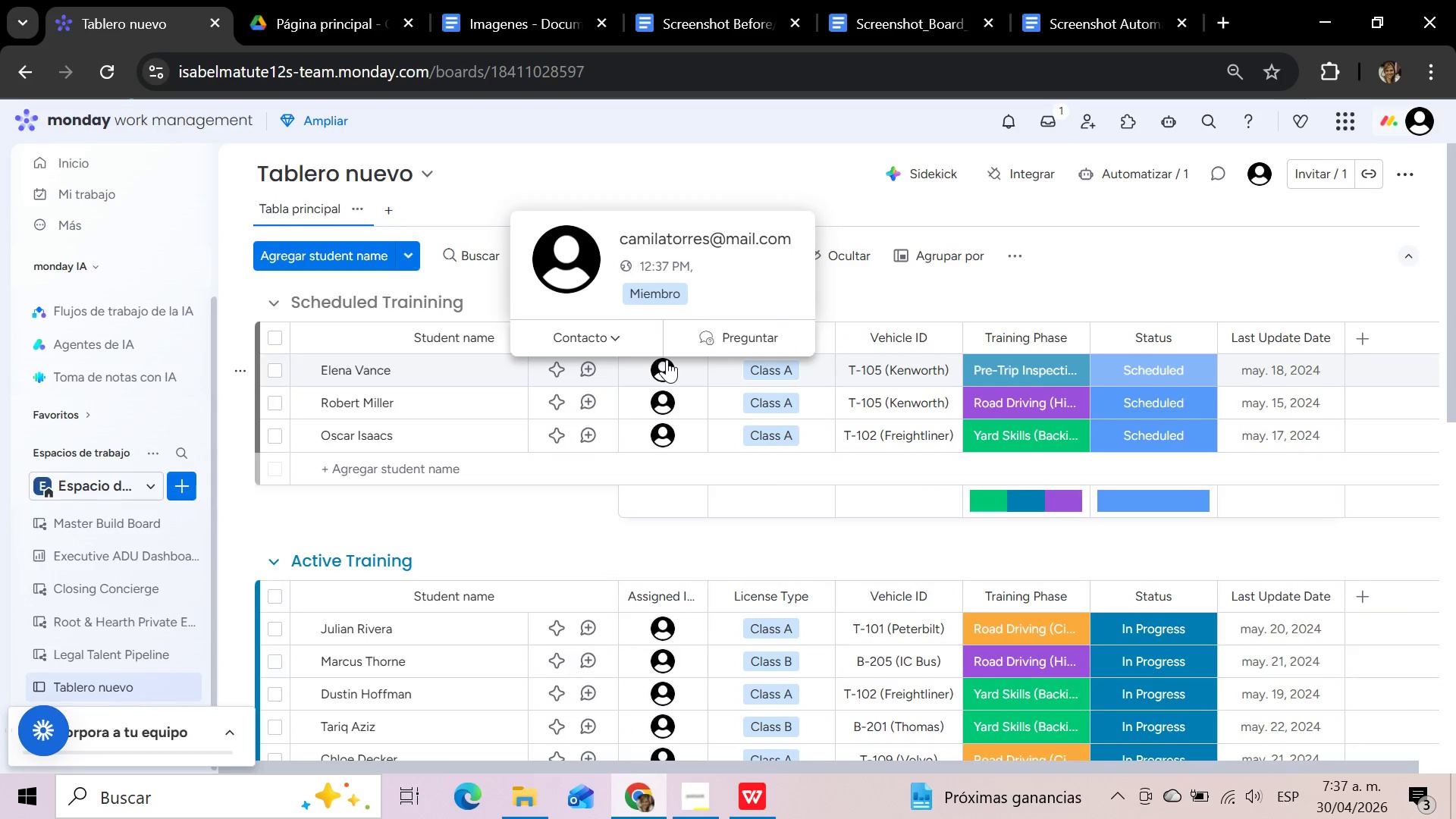 
scroll: coordinate [653, 423], scroll_direction: none, amount: 0.0
 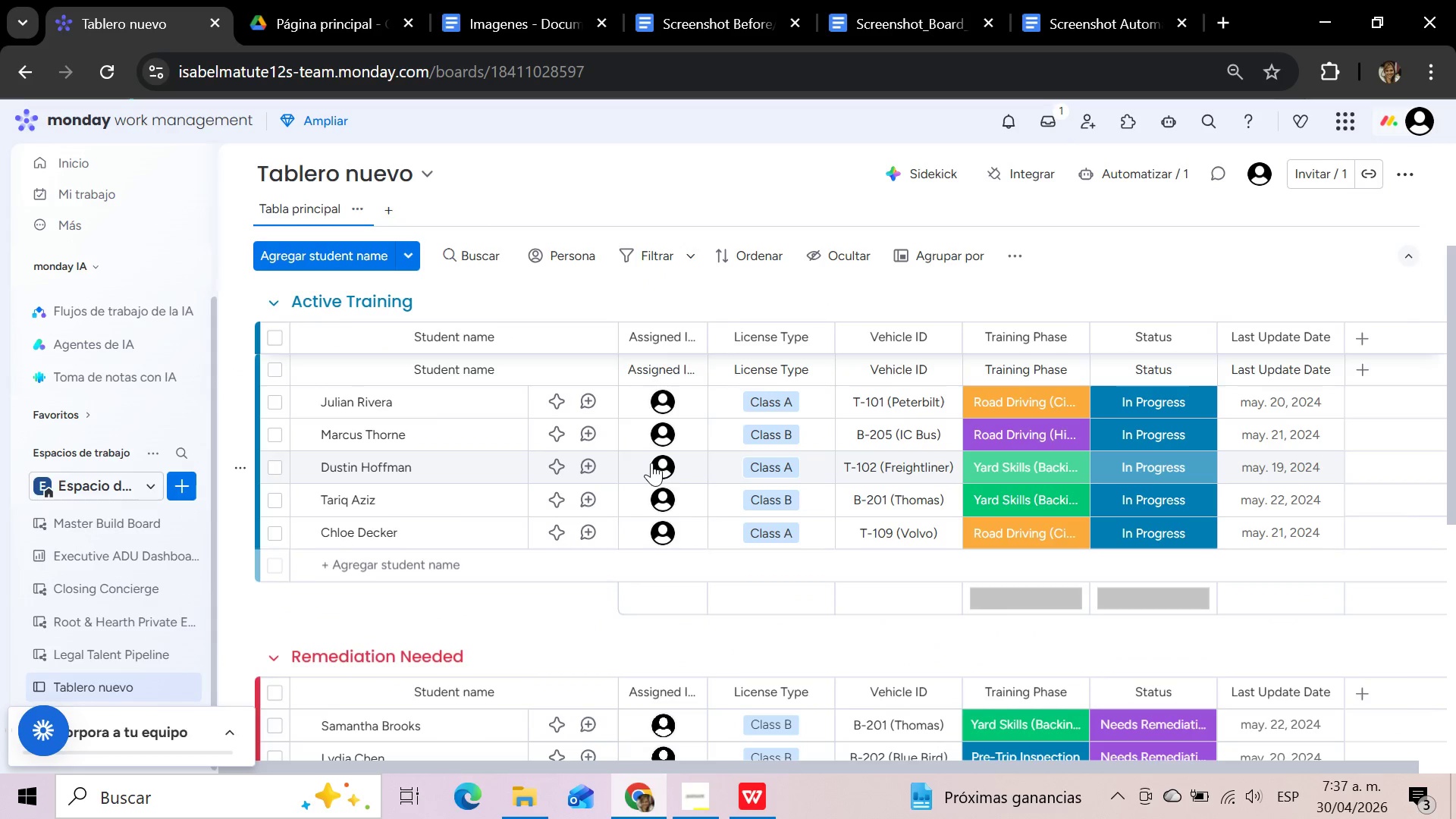 
scroll: coordinate [651, 463], scroll_direction: down, amount: 3.0
 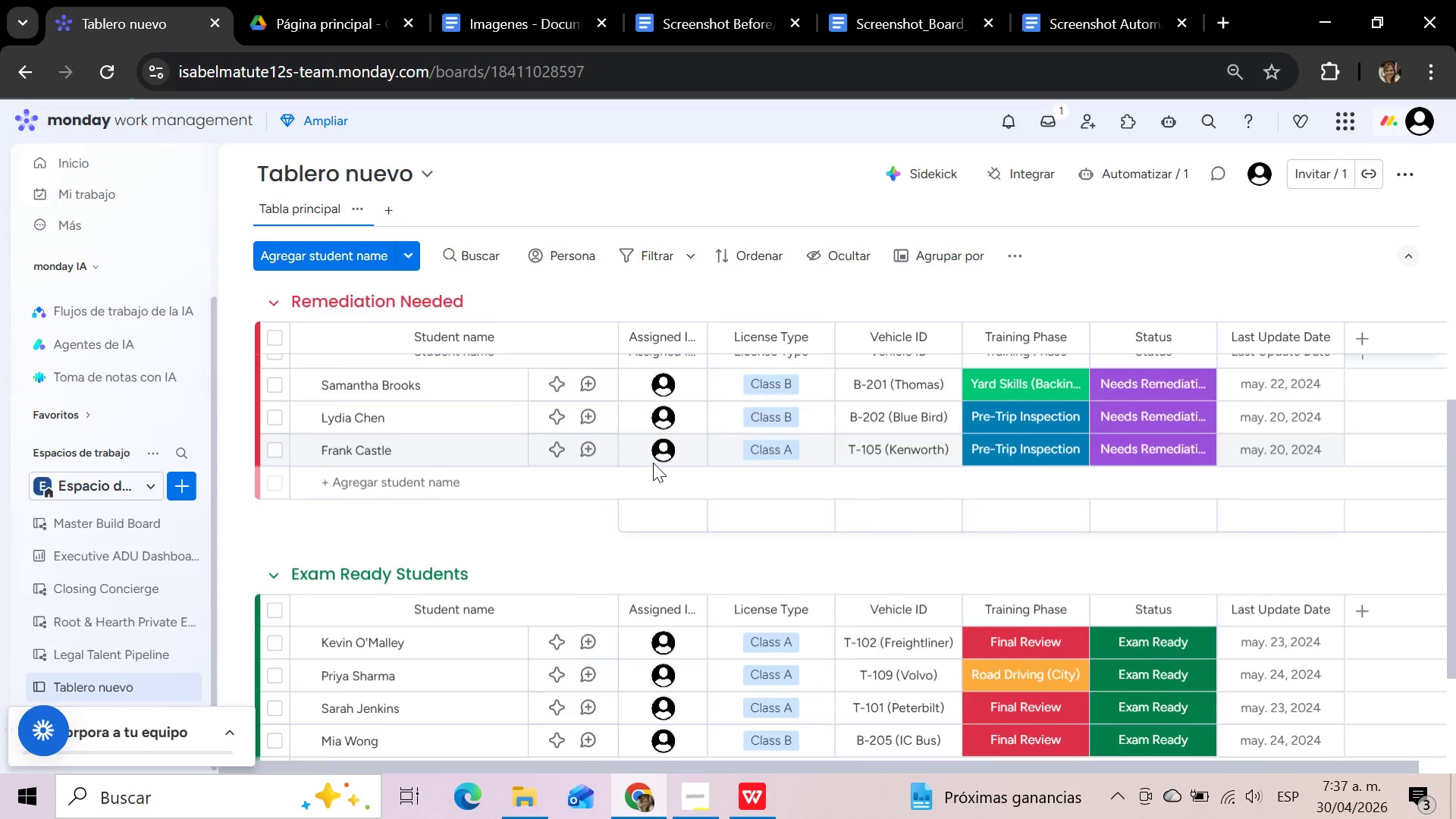 
scroll: coordinate [653, 463], scroll_direction: up, amount: 11.0
 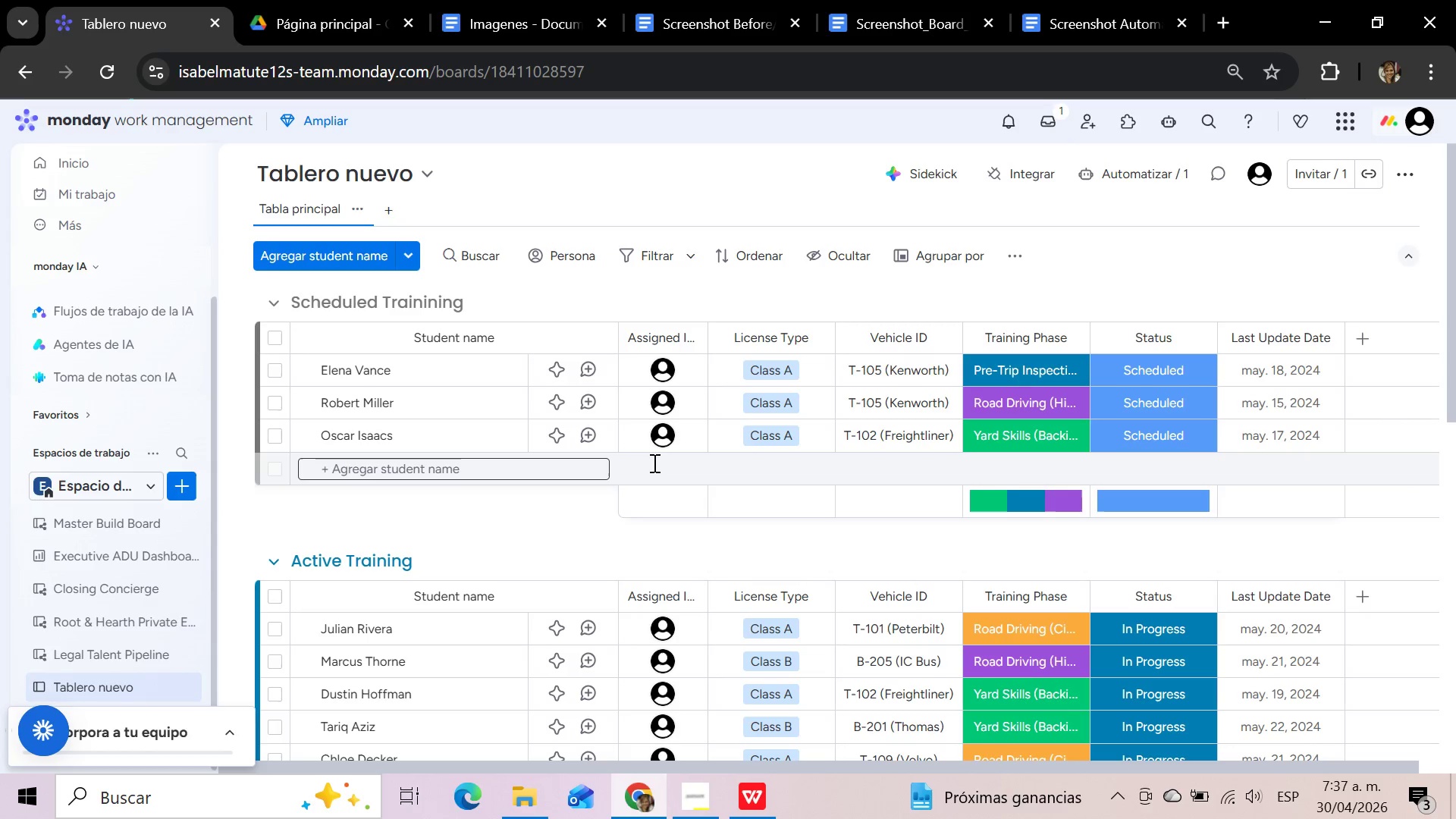 
wait(15.03)
 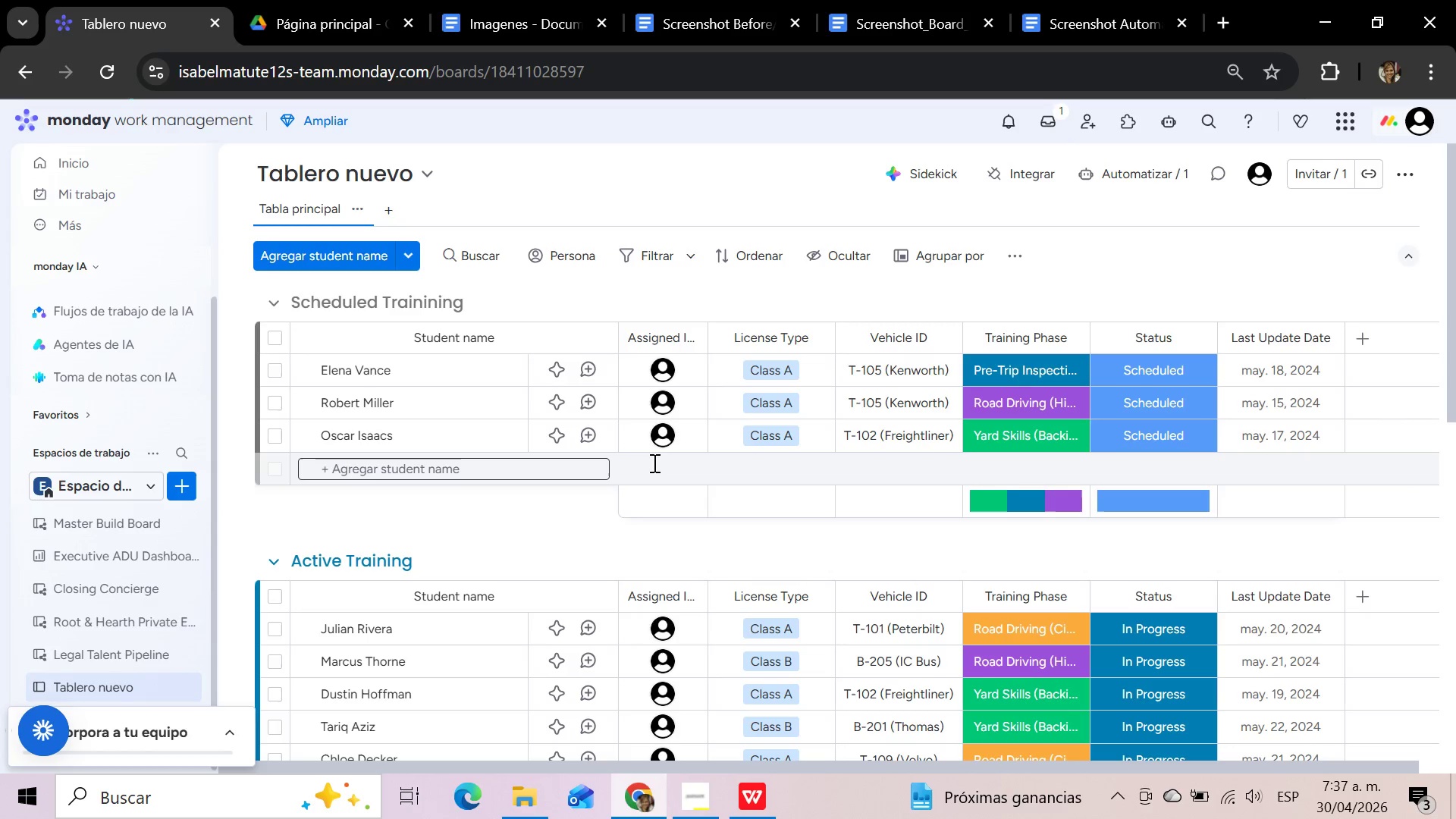 
scroll: coordinate [1176, 507], scroll_direction: up, amount: 3.0
 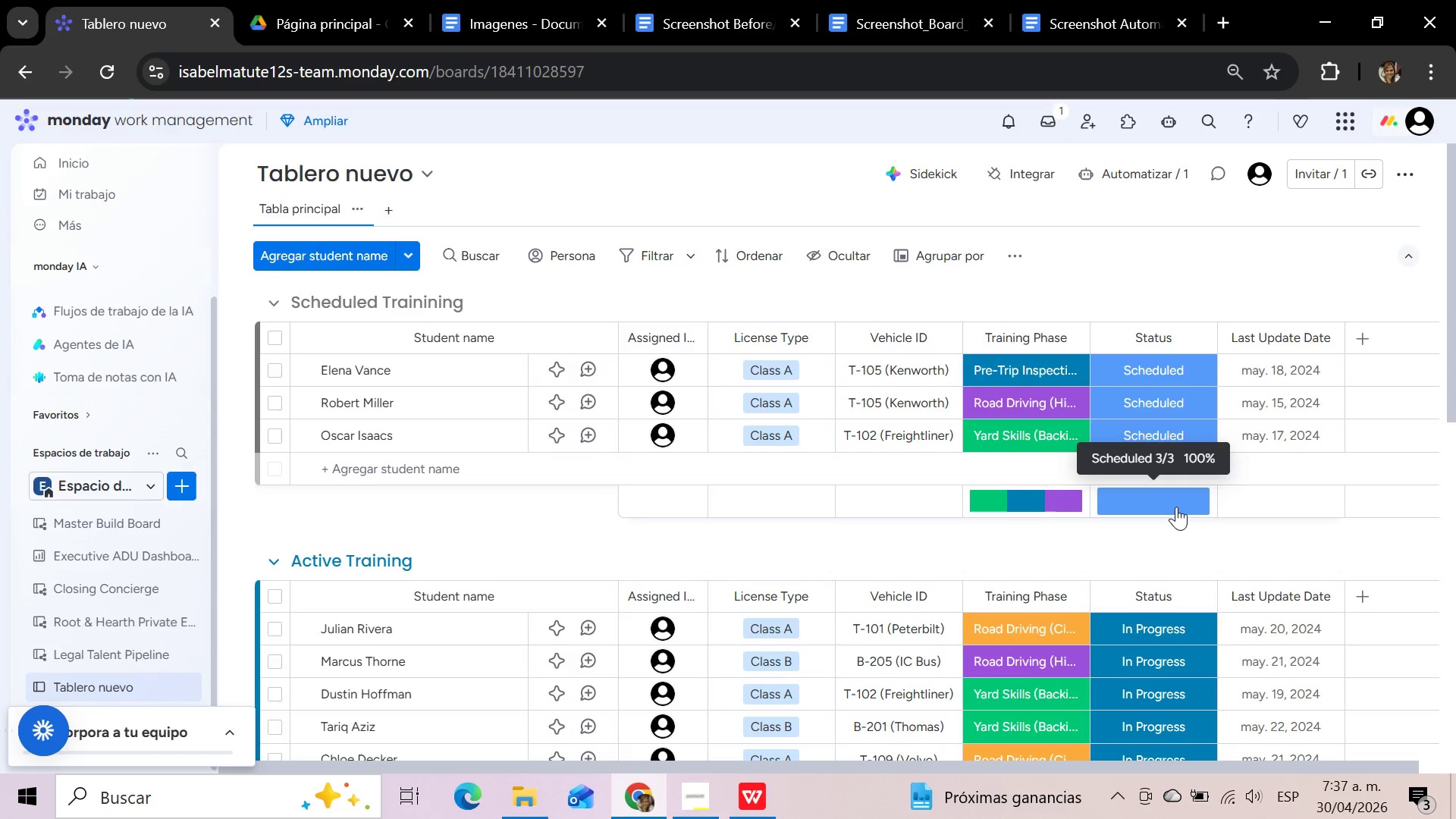 
scroll: coordinate [1176, 507], scroll_direction: down, amount: 5.0
 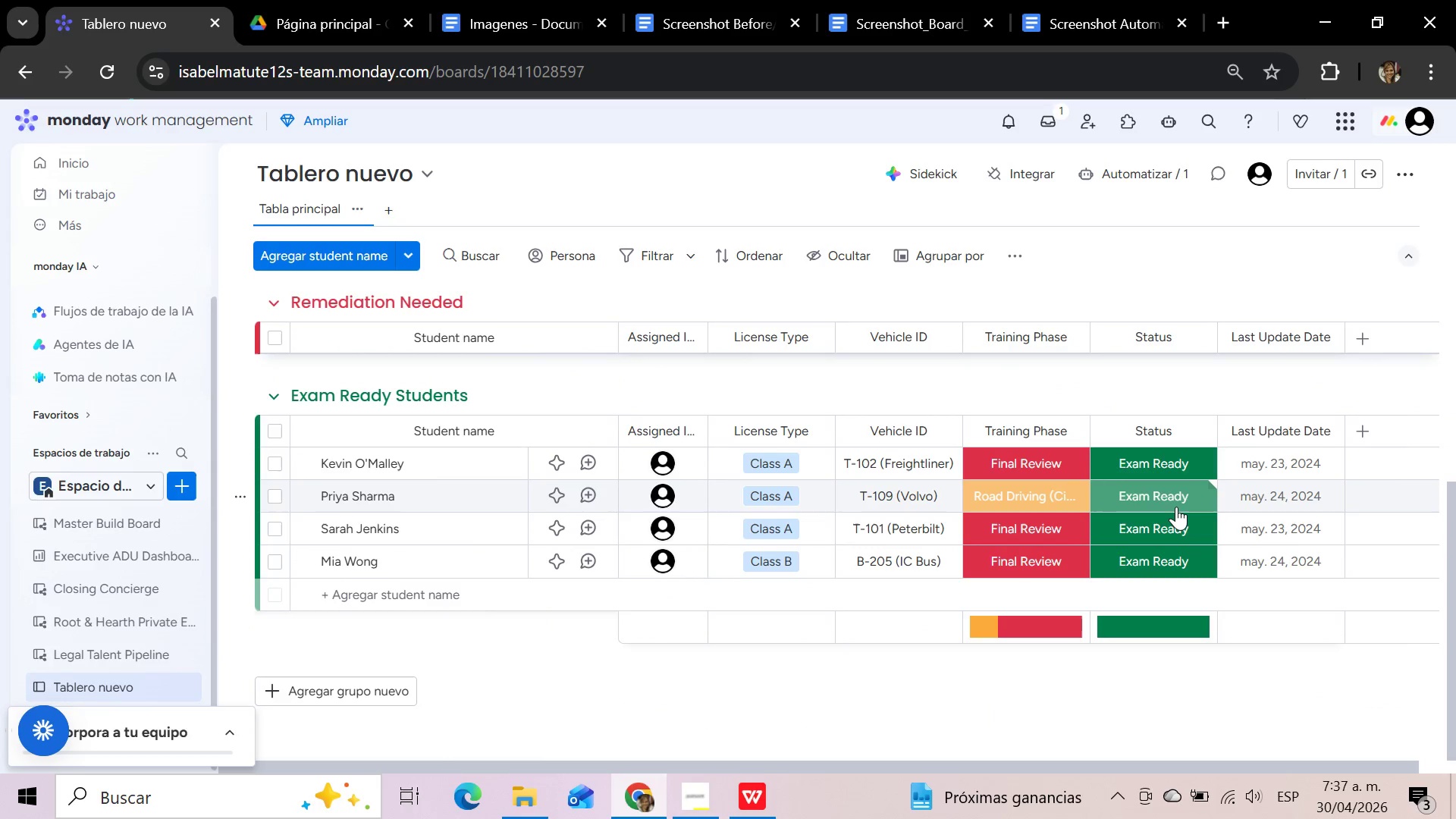 
wait(5.02)
 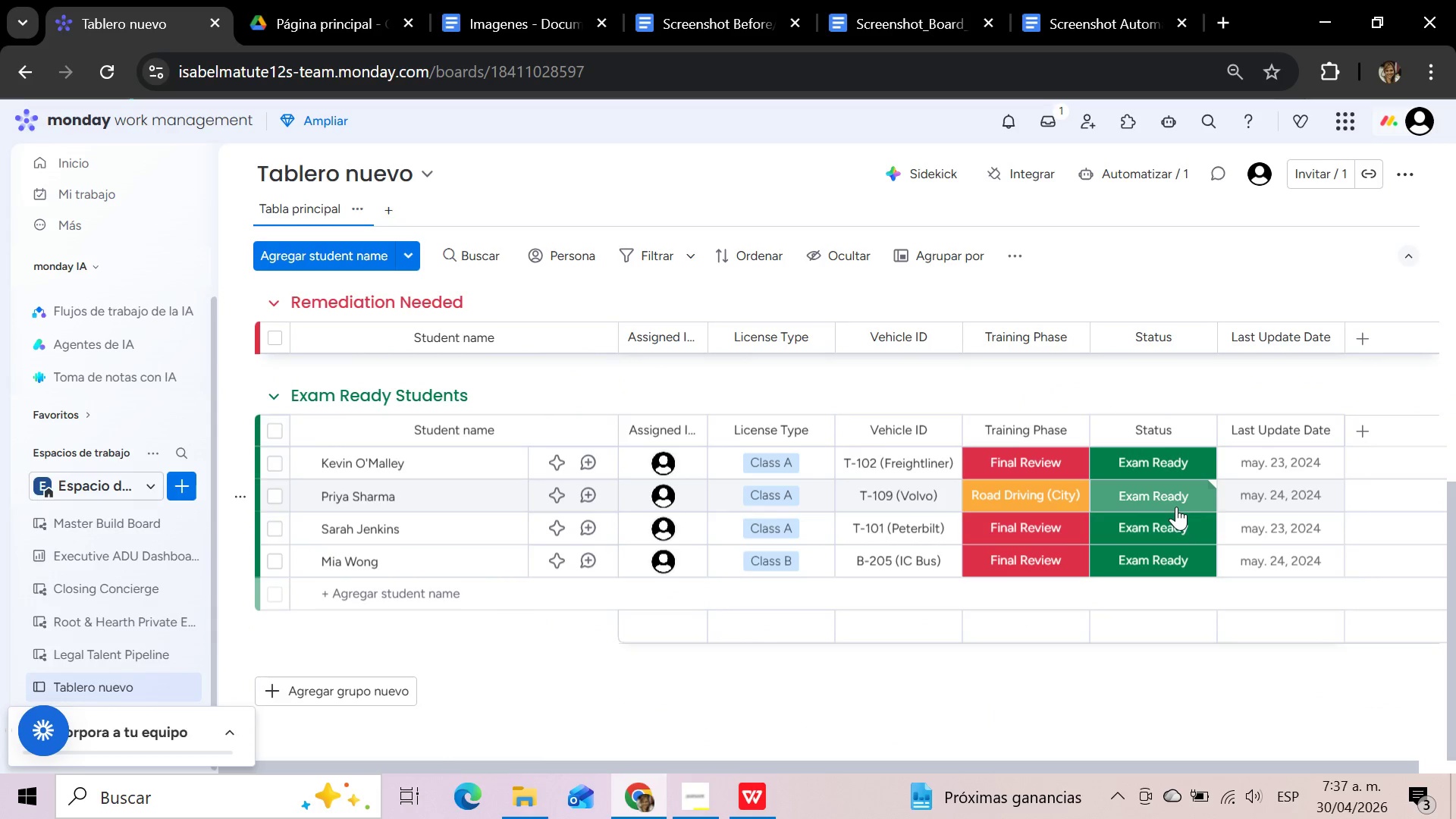 
scroll: coordinate [1176, 507], scroll_direction: up, amount: 4.0
 